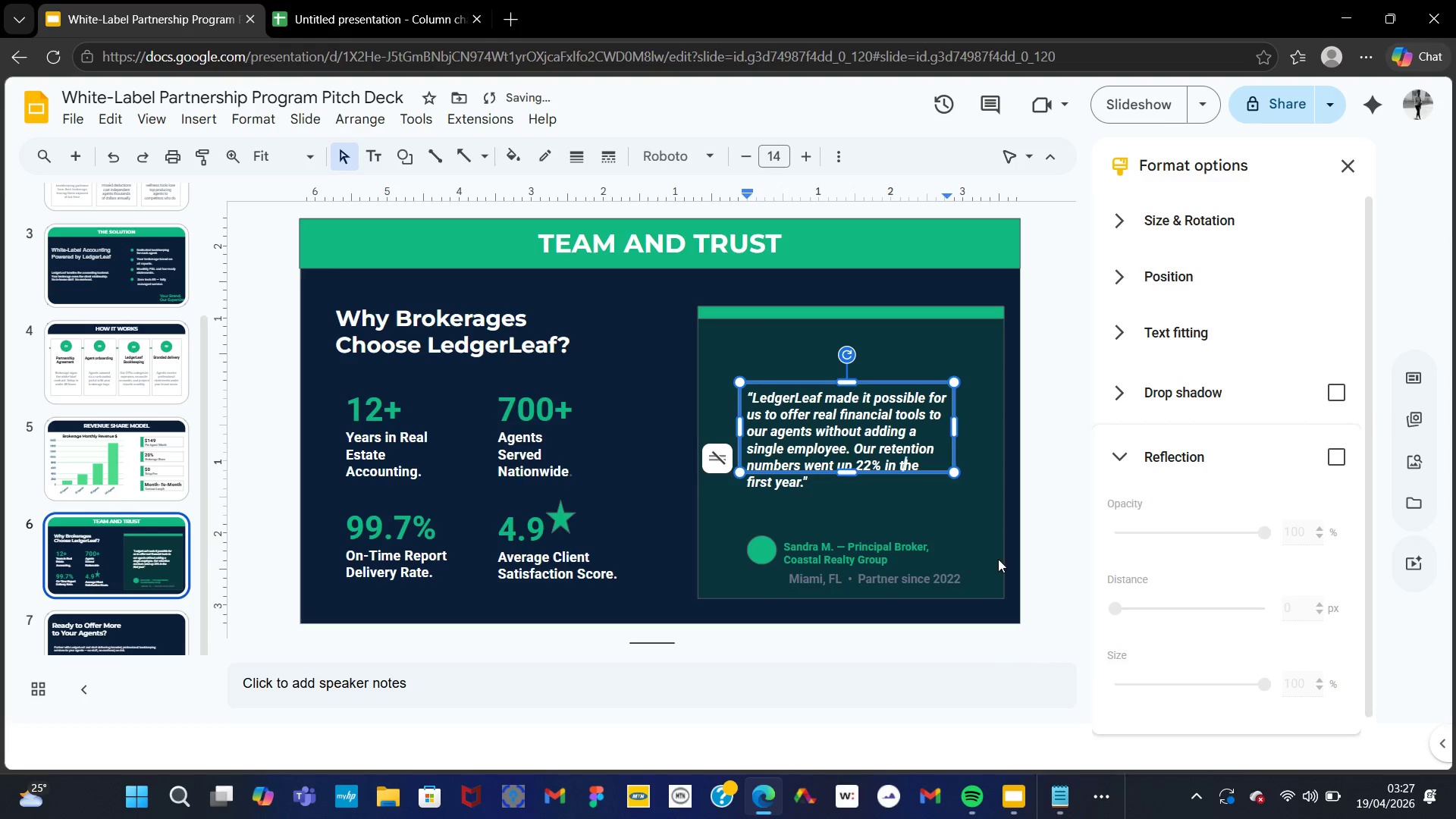 
left_click([955, 467])
 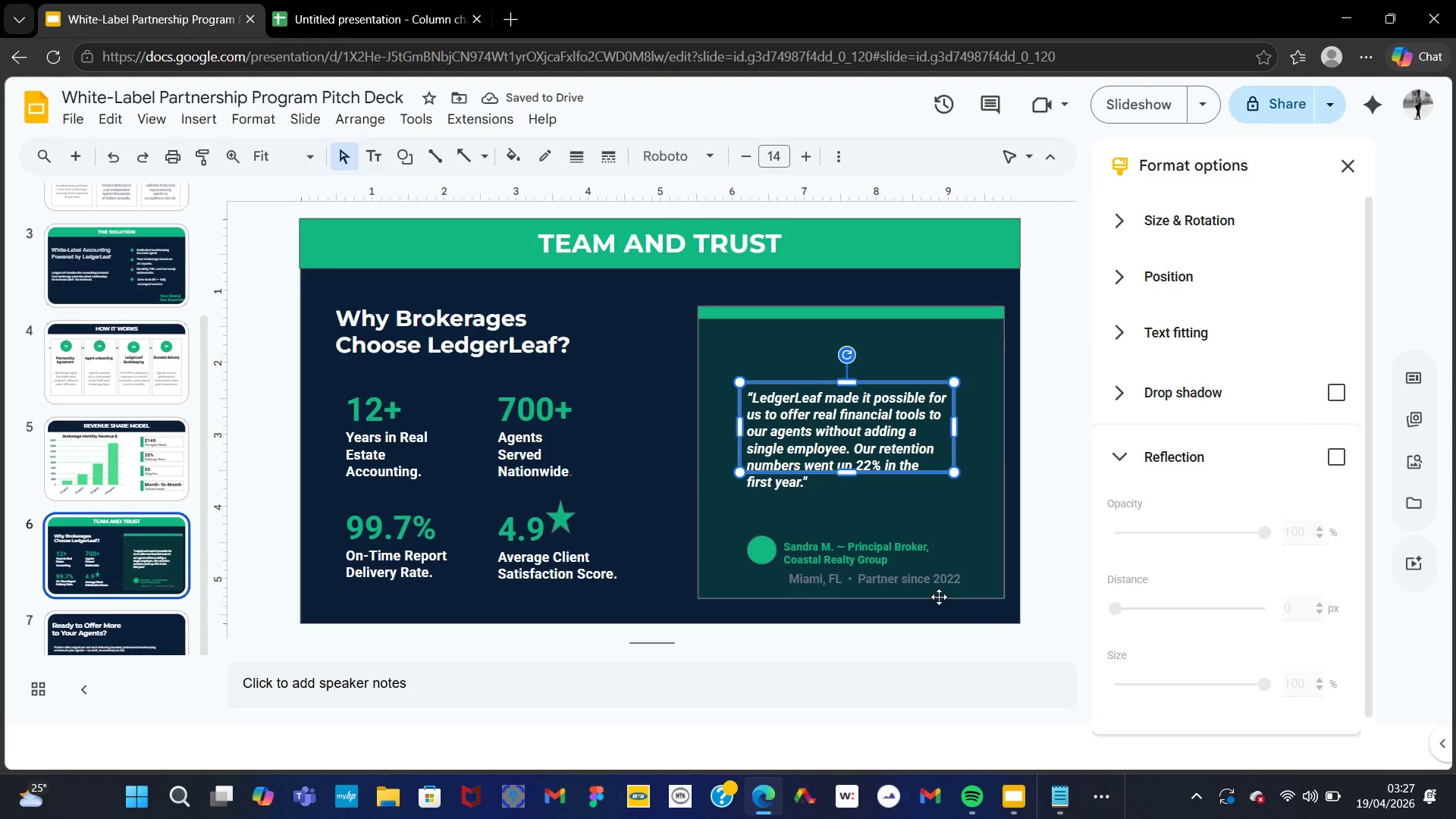 
left_click([918, 592])
 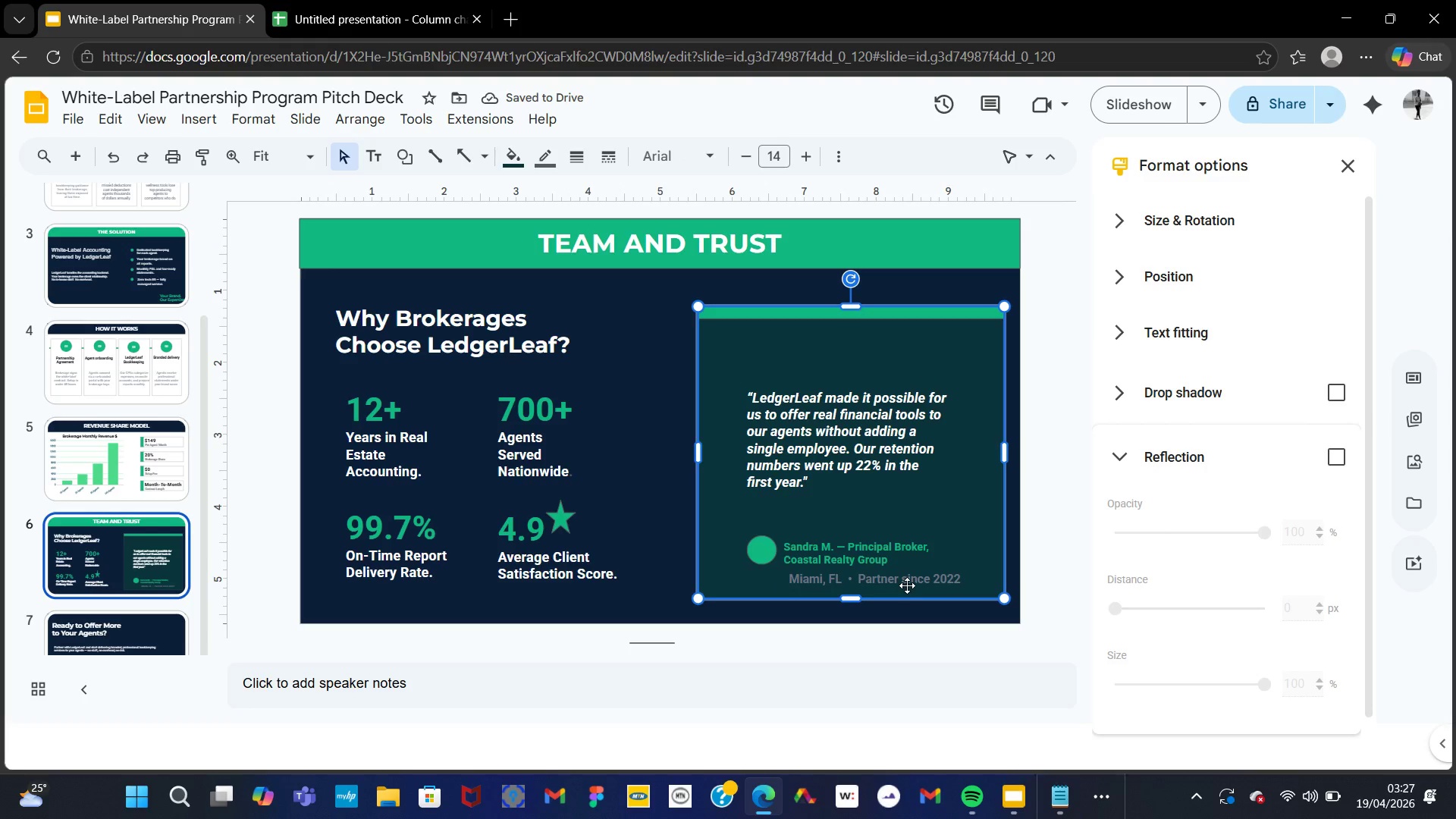 
left_click([907, 585])
 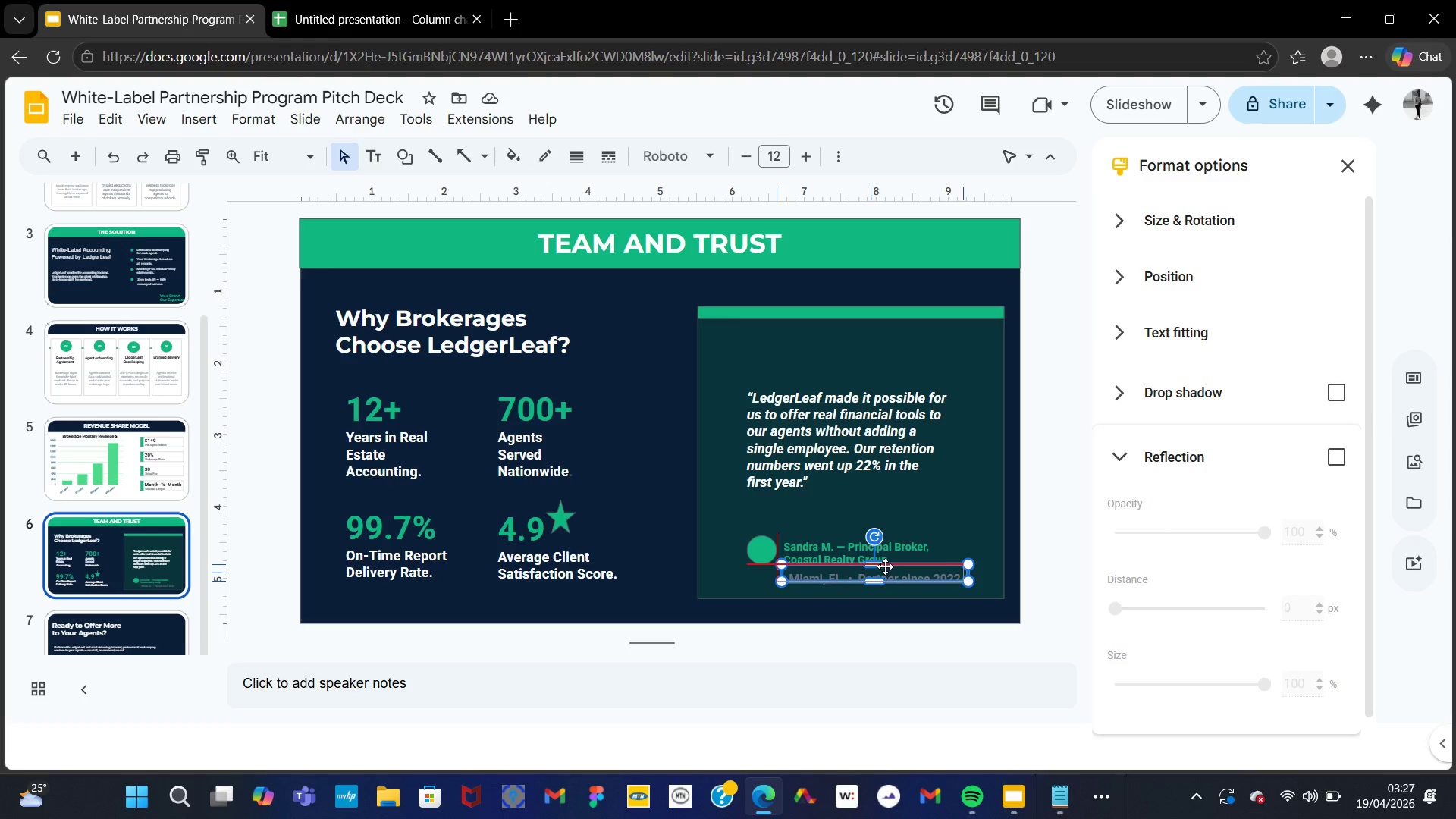 
left_click([959, 475])
 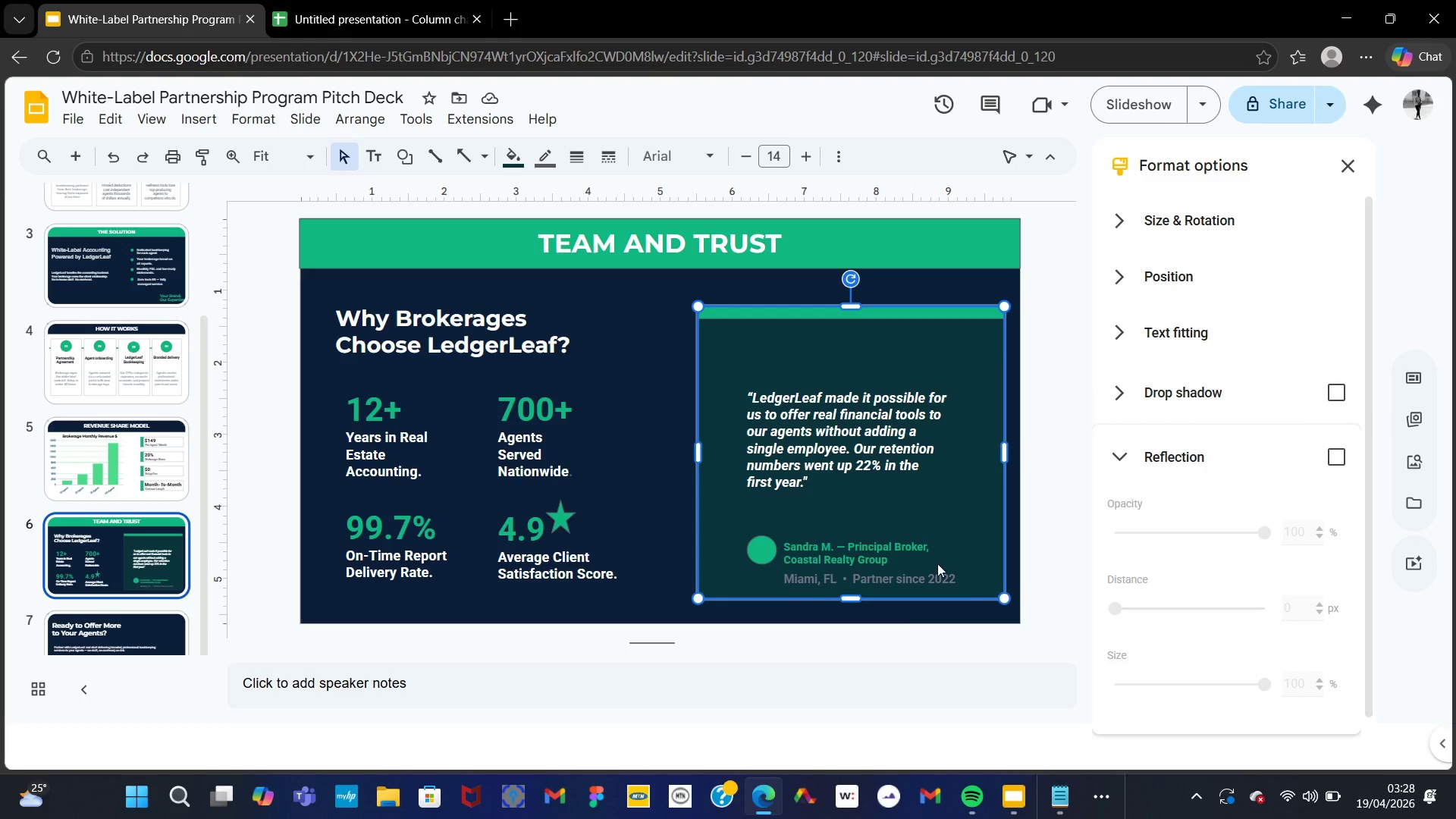 
wait(10.2)
 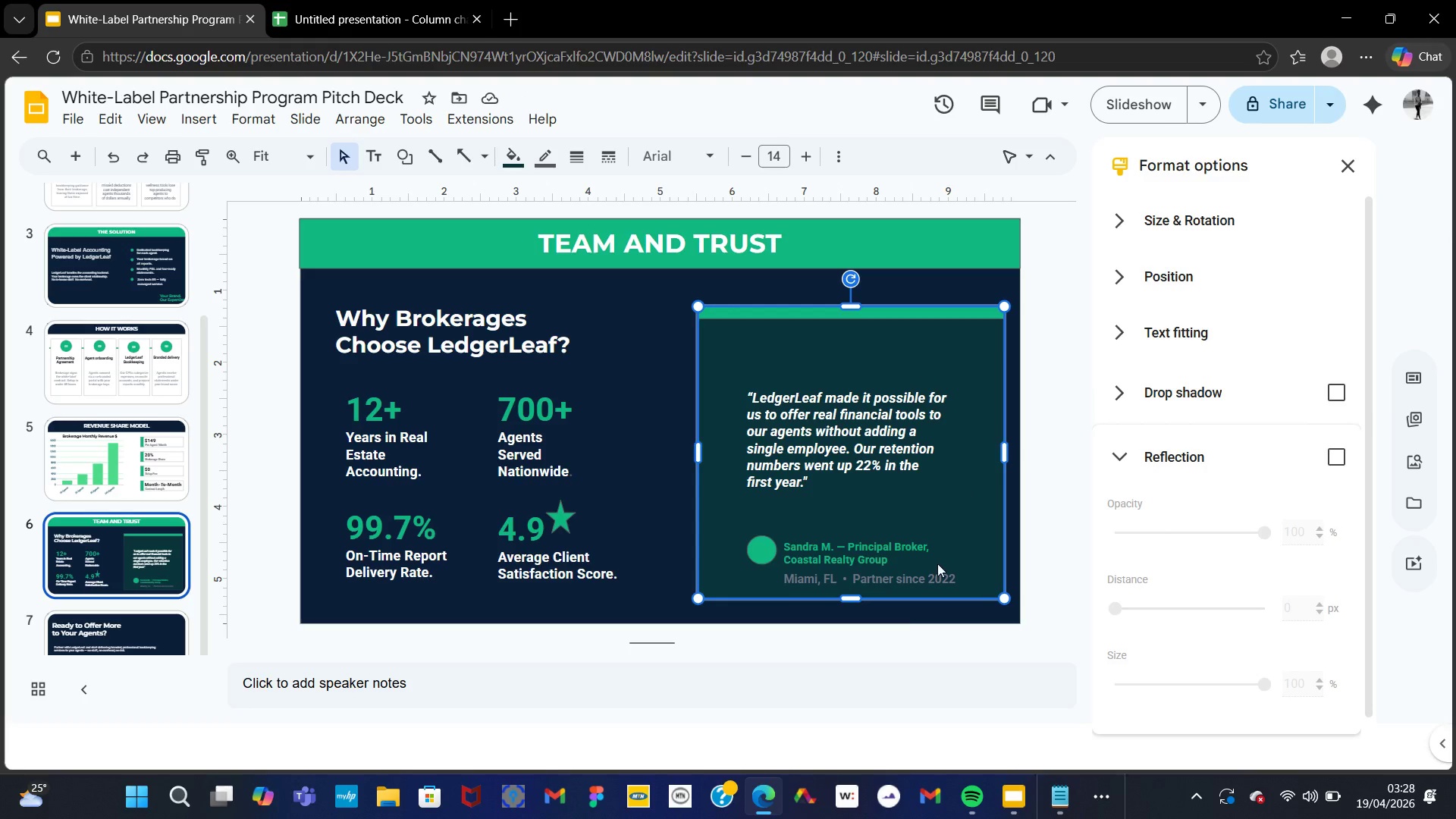 
left_click([566, 519])
 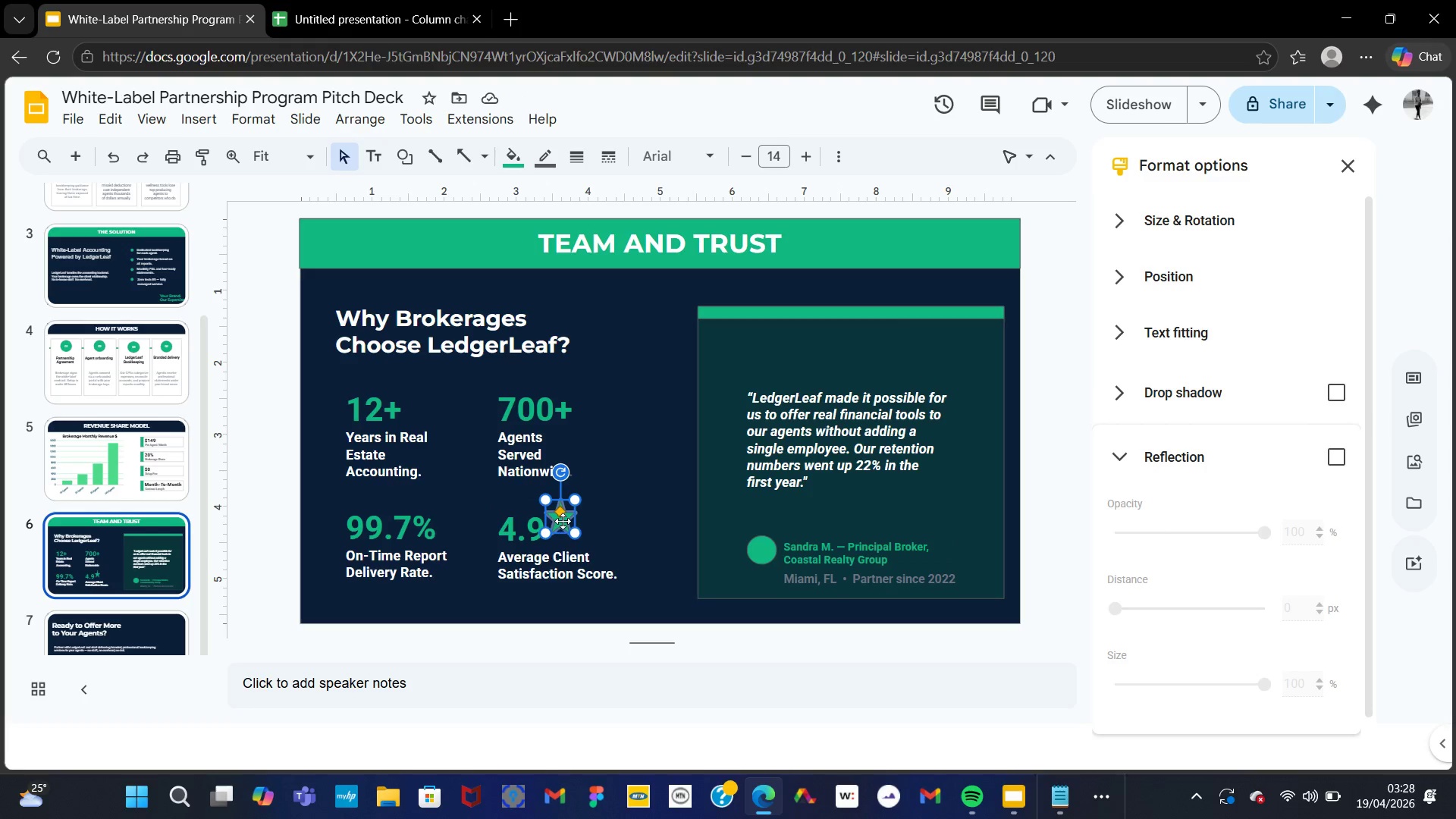 
left_click_drag(start_coordinate=[562, 522], to_coordinate=[563, 531])
 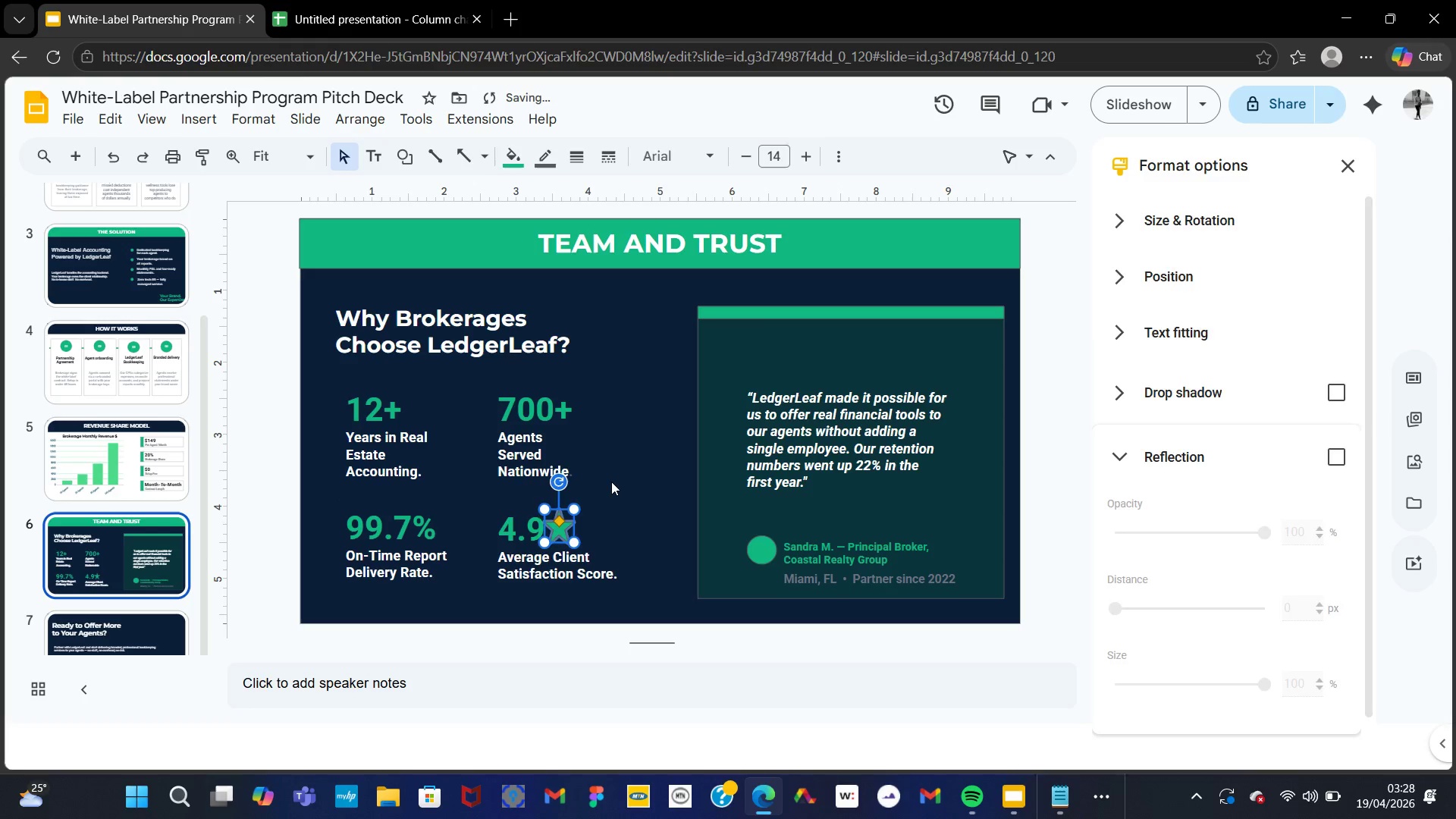 
left_click([611, 482])
 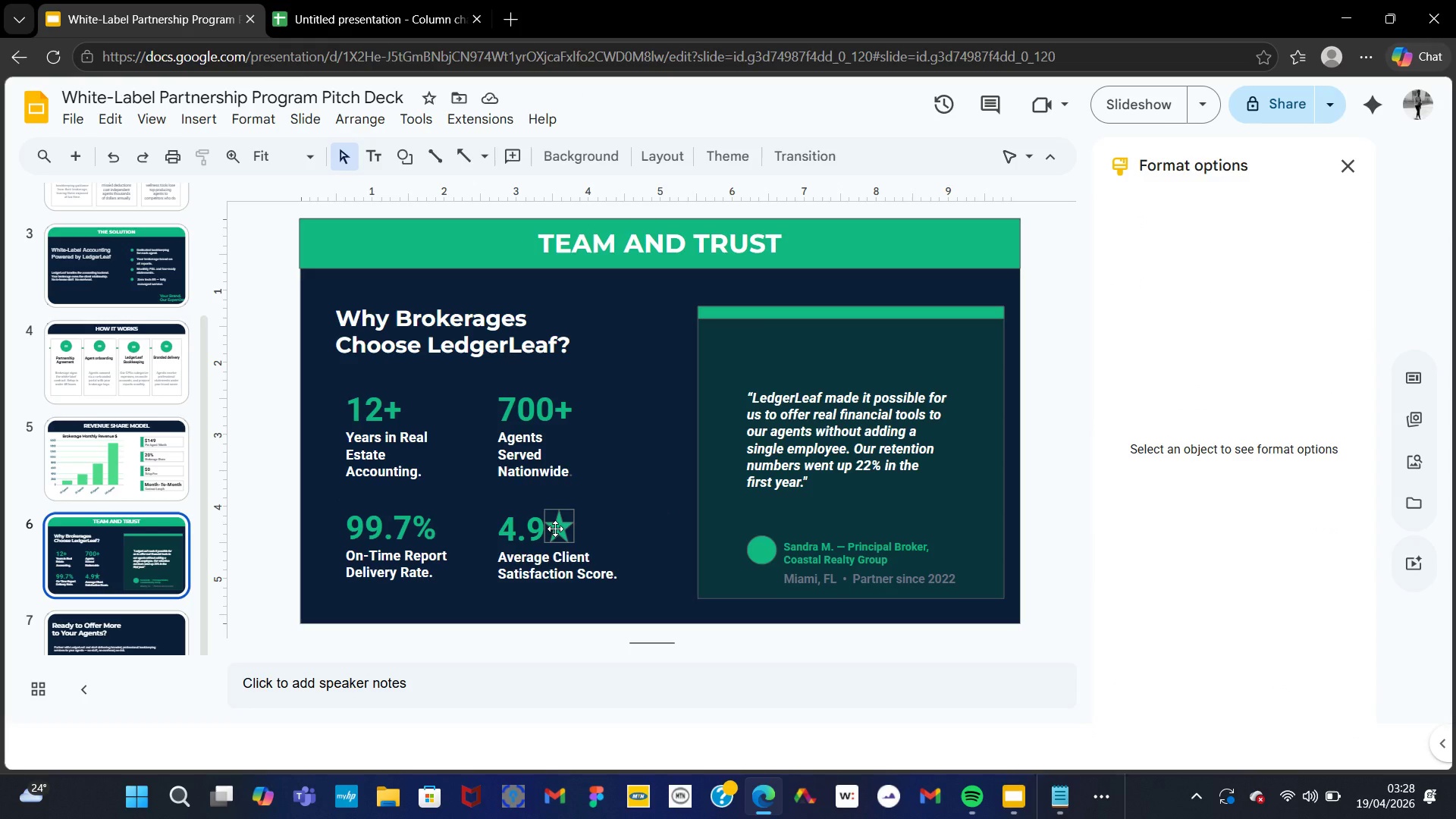 
wait(11.01)
 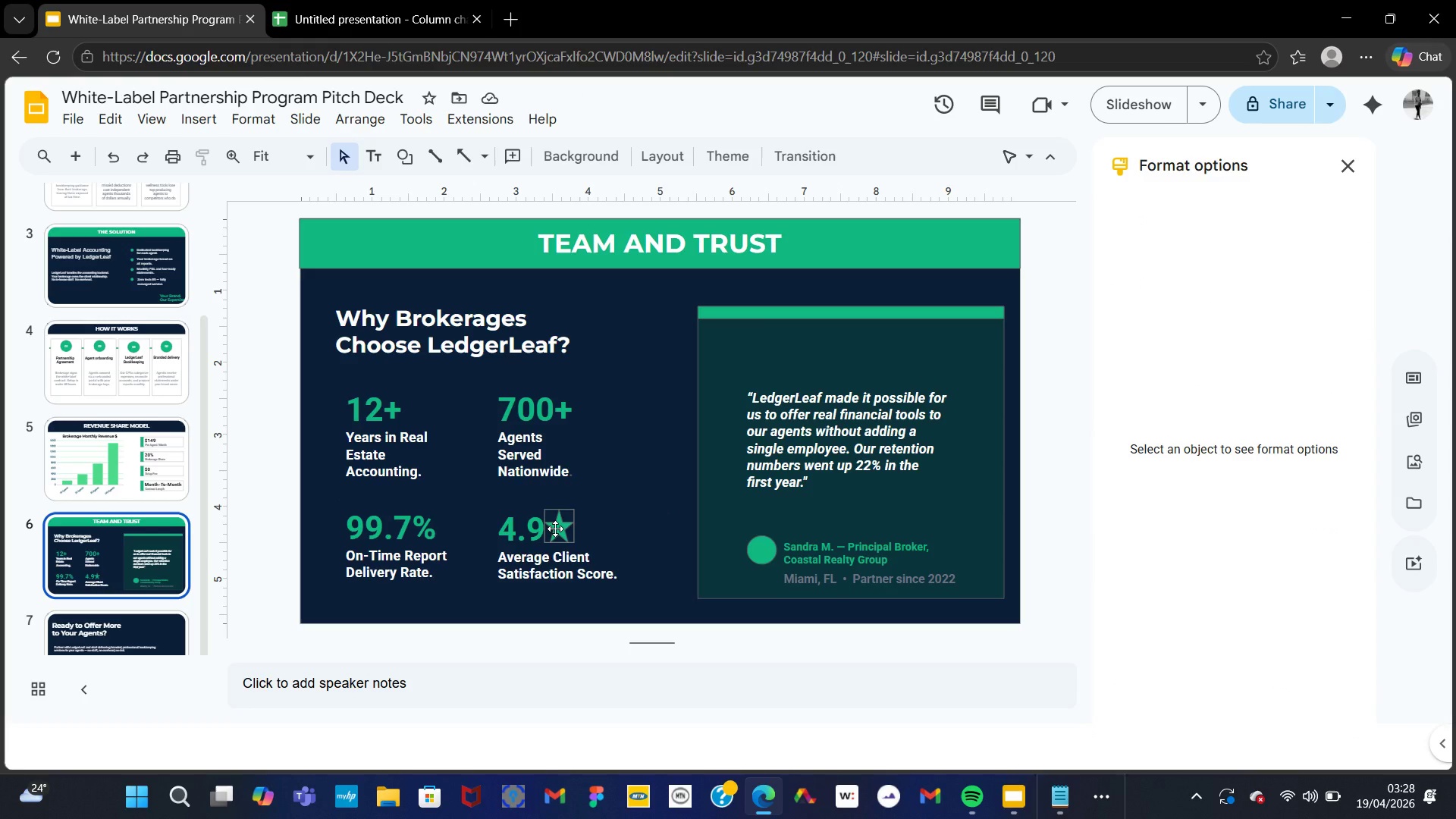 
left_click([603, 526])
 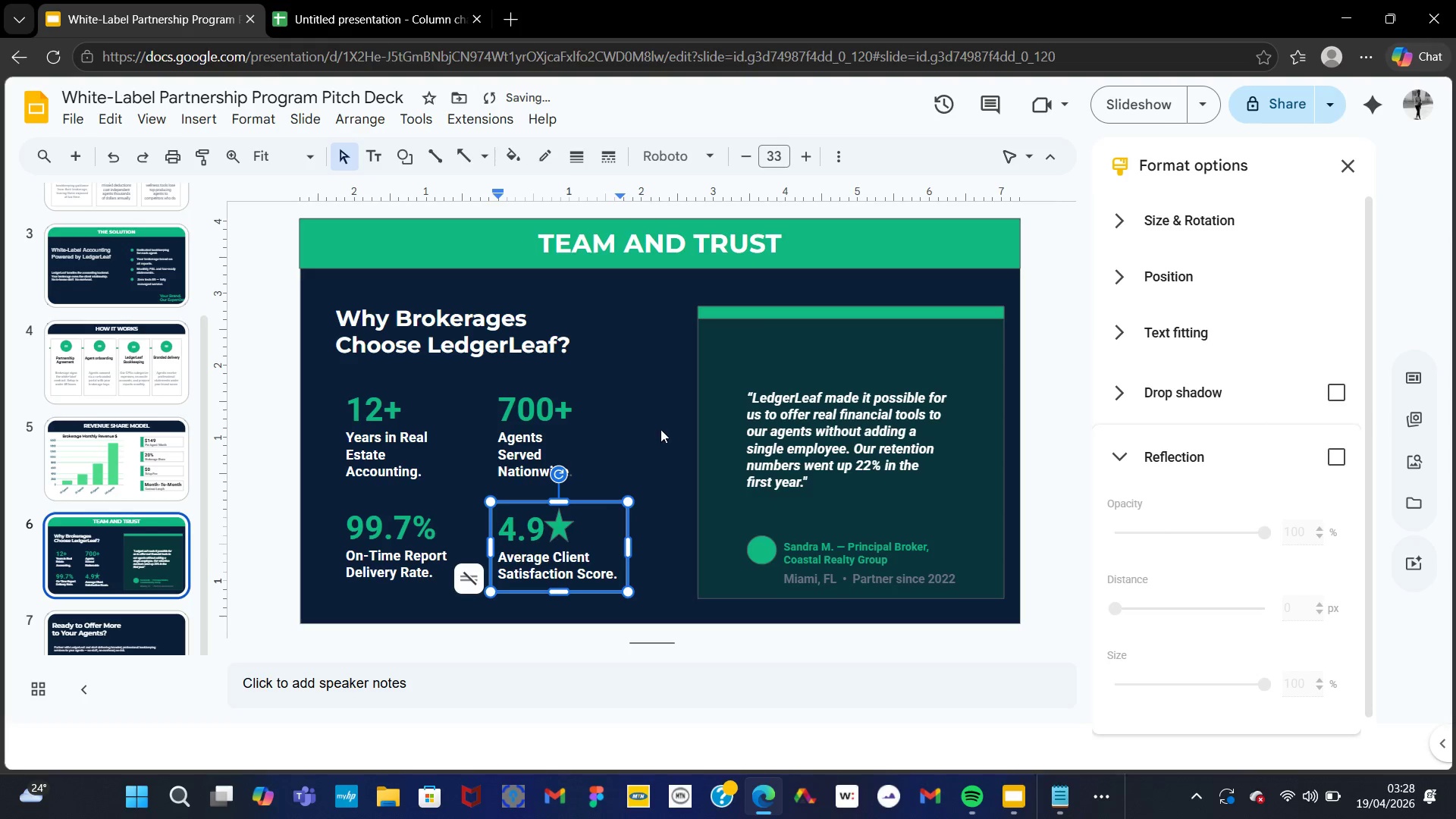 
left_click([664, 428])
 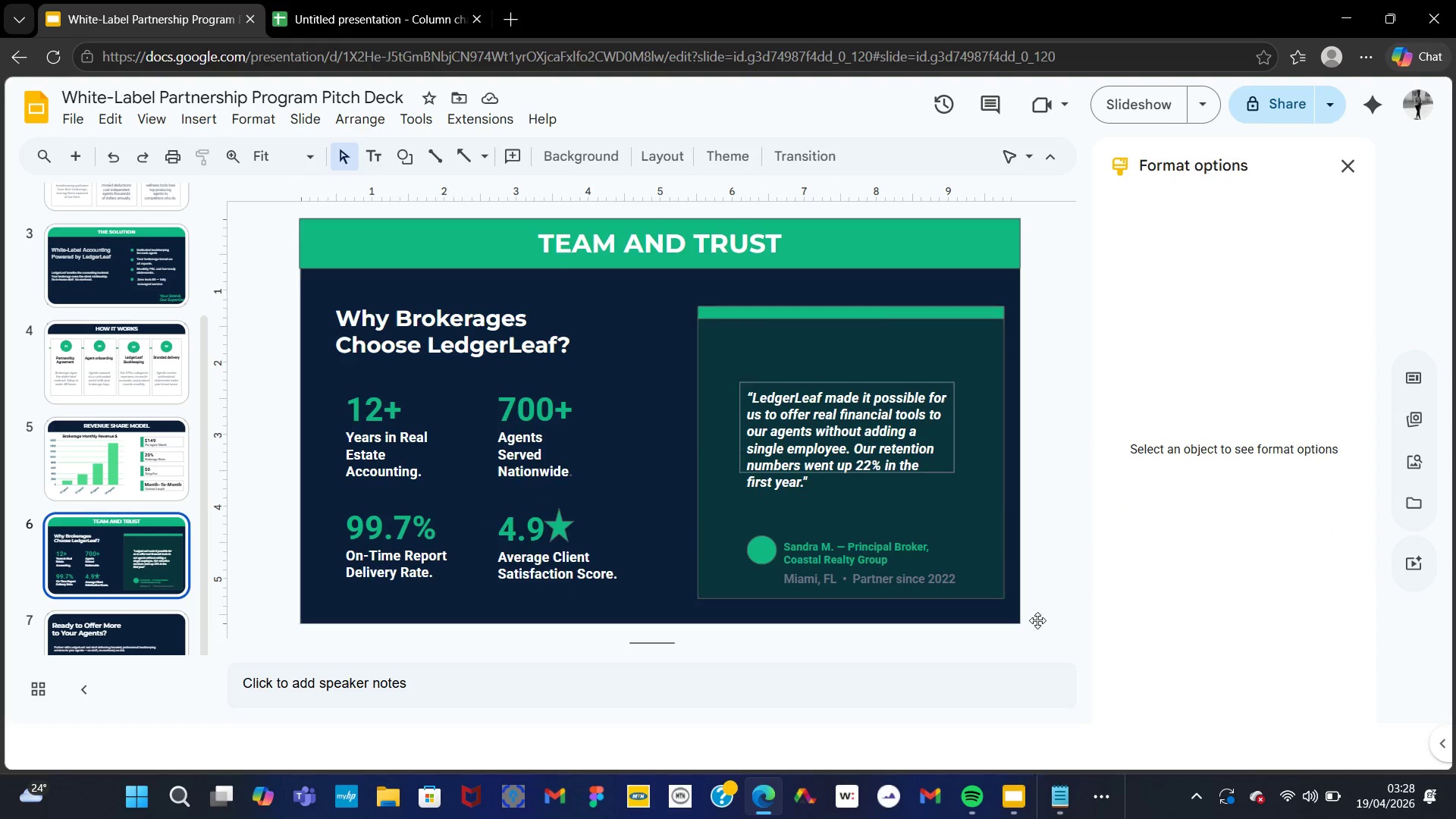 
wait(5.48)
 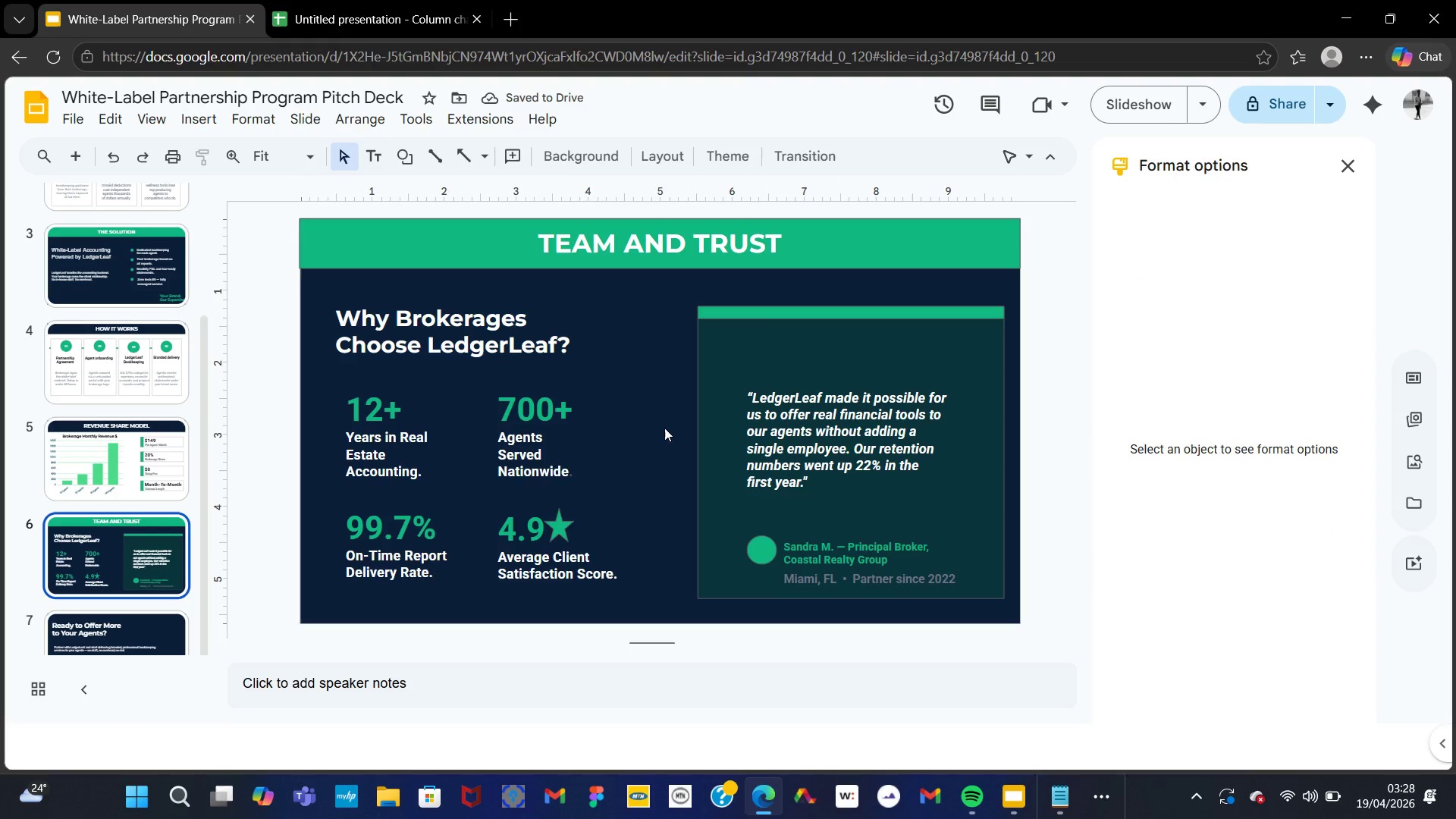 
left_click([1334, 788])
 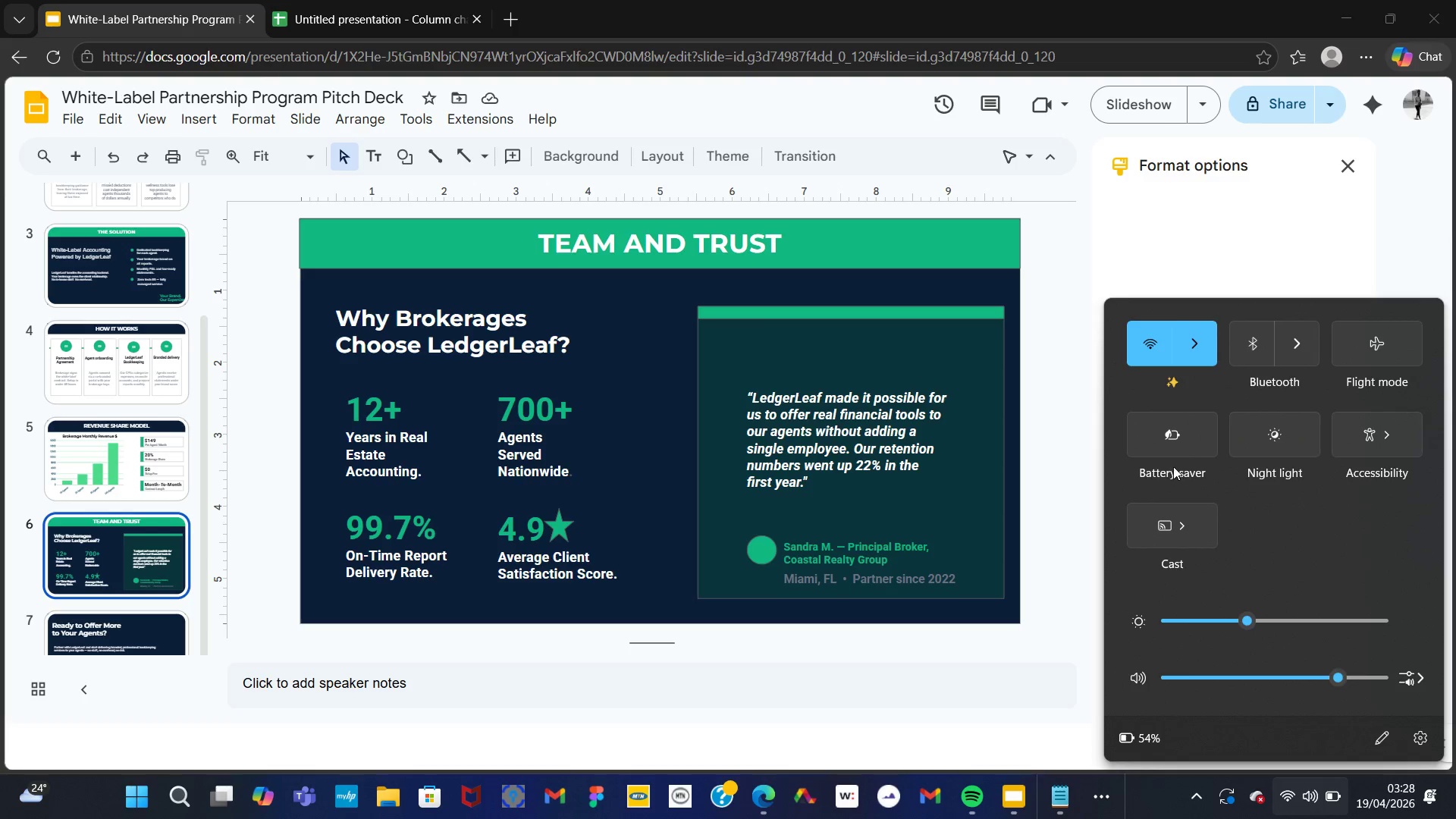 
left_click([1171, 461])
 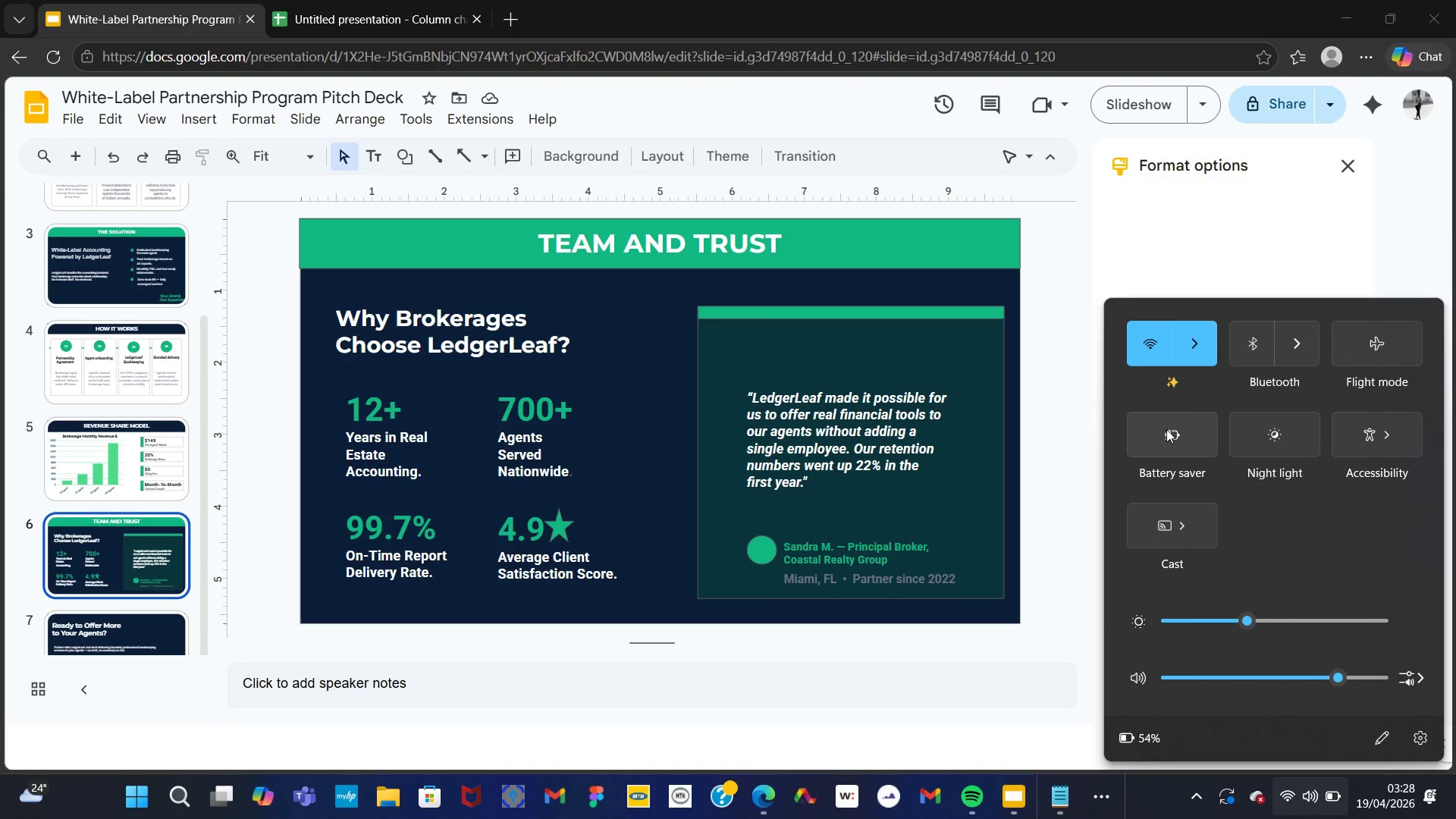 
left_click([1166, 429])
 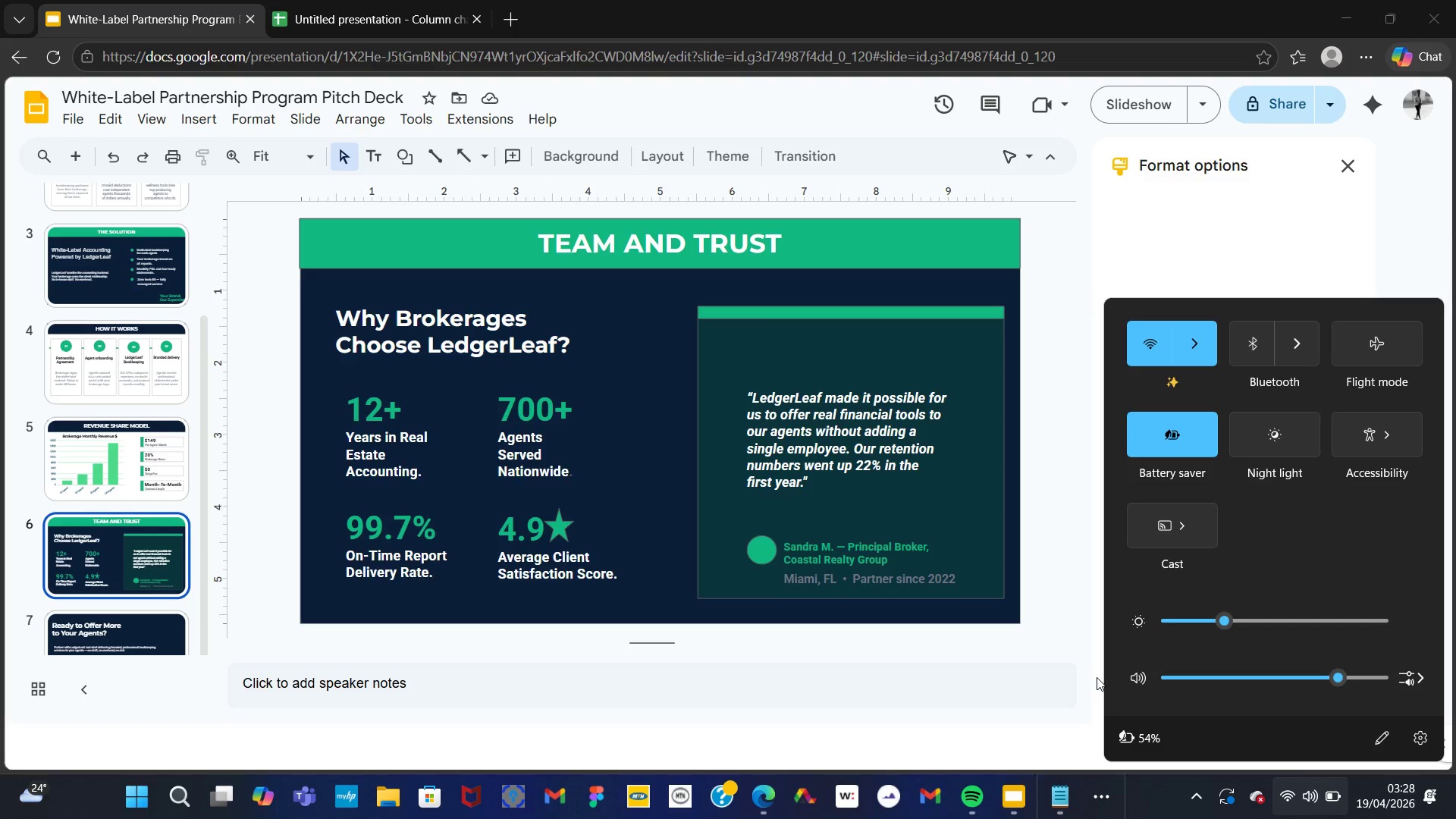 
left_click([1033, 676])
 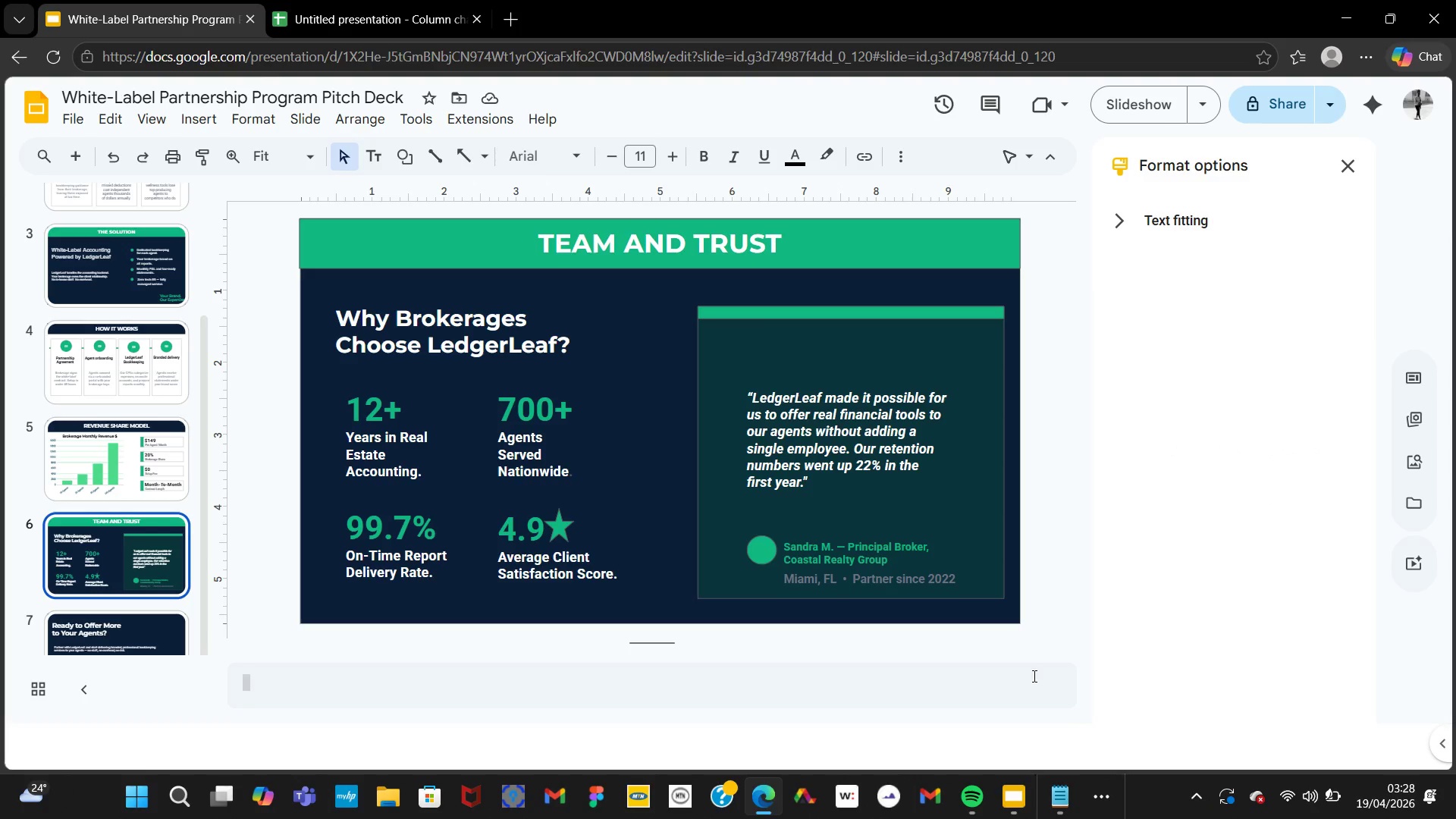 
wait(16.25)
 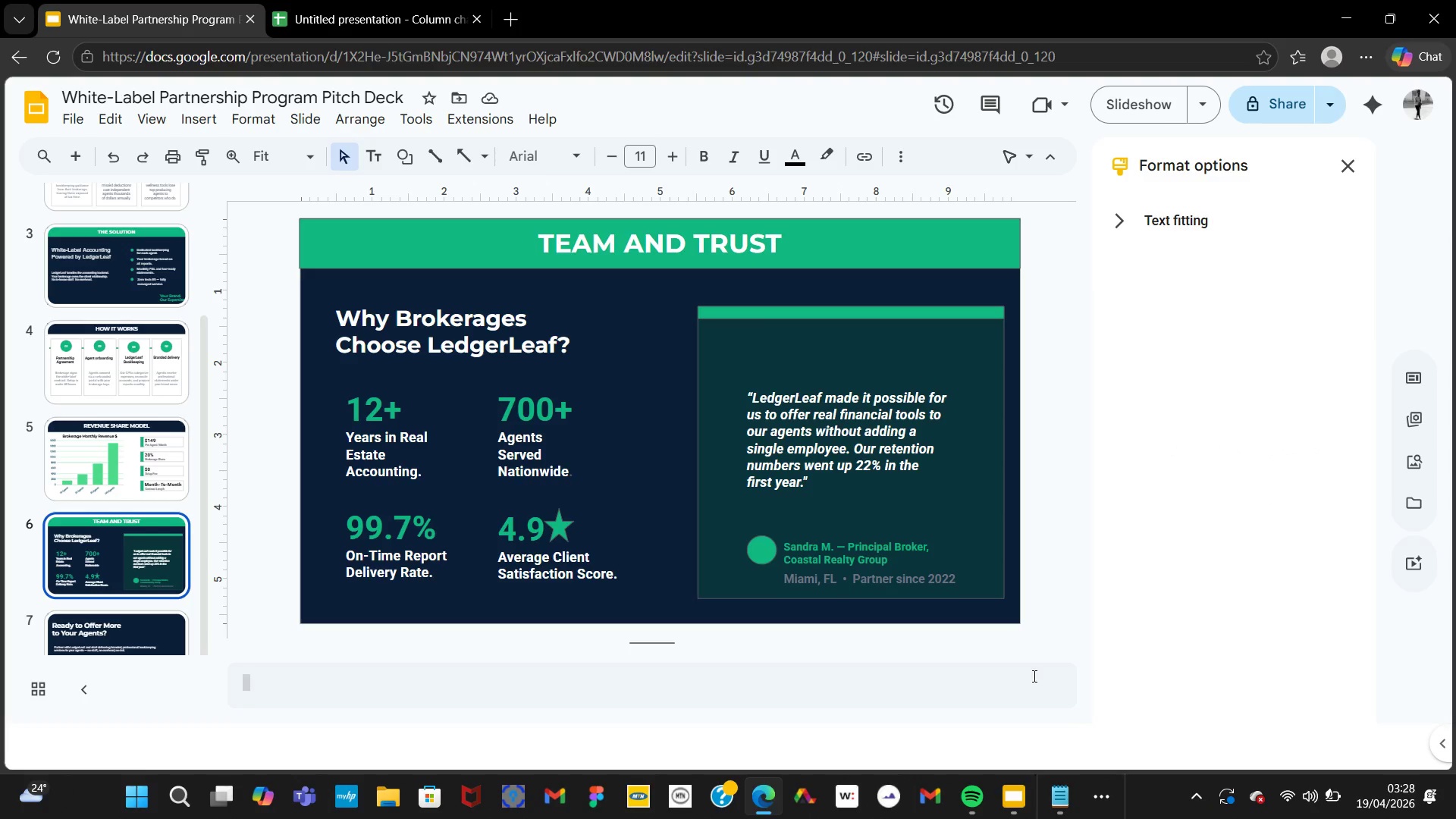 
left_click([160, 615])
 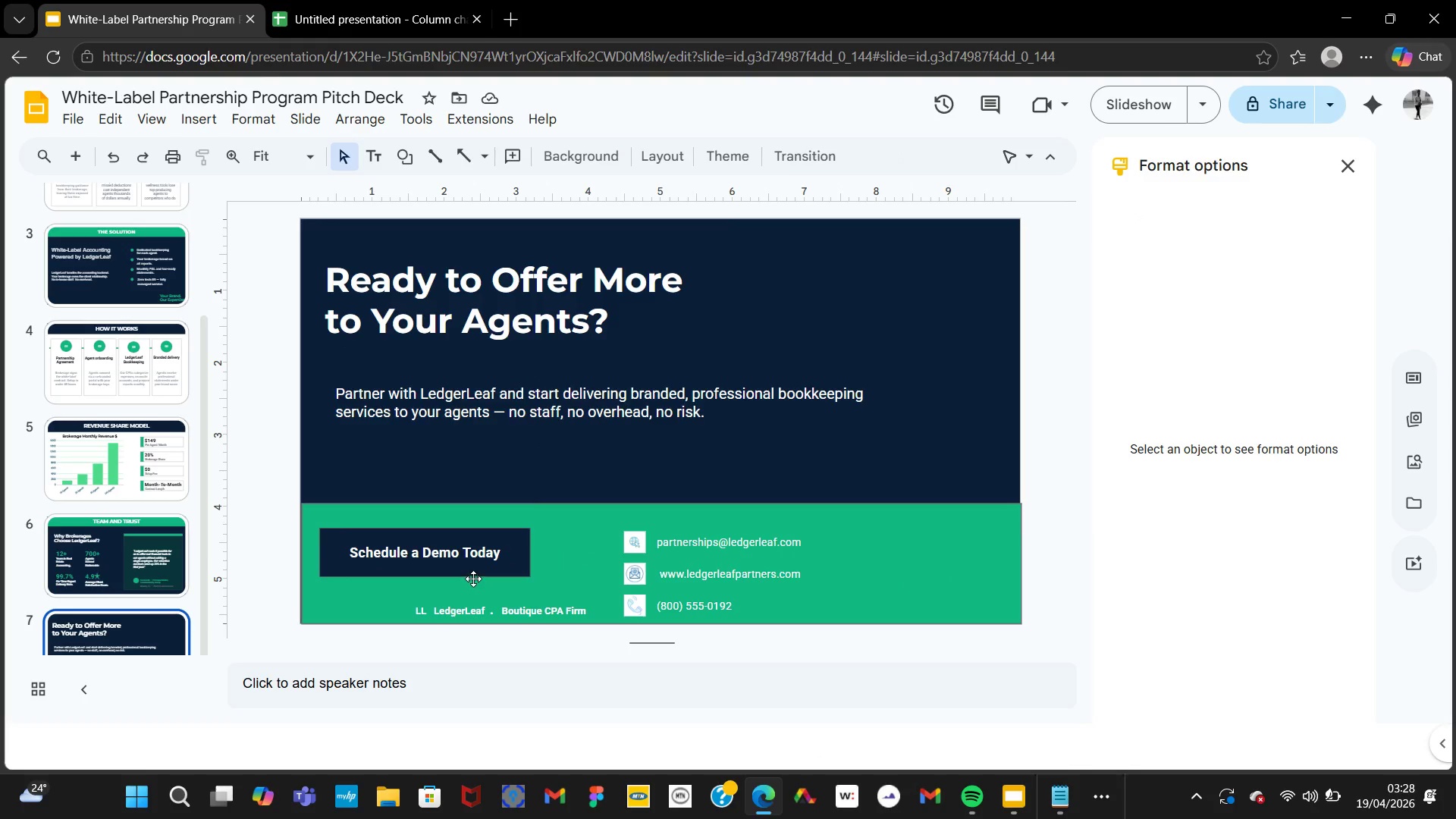 
left_click([356, 593])
 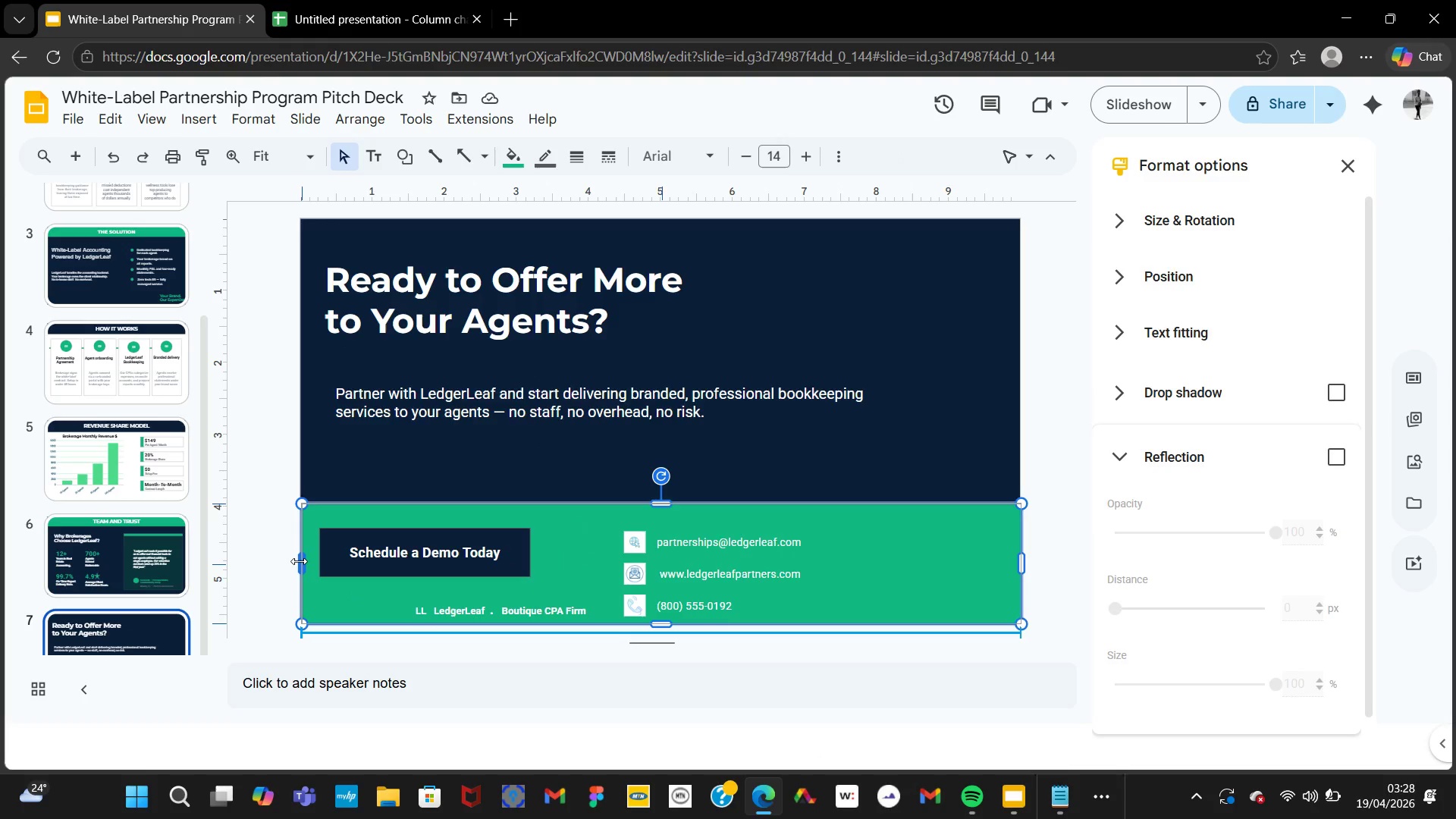 
left_click([263, 555])
 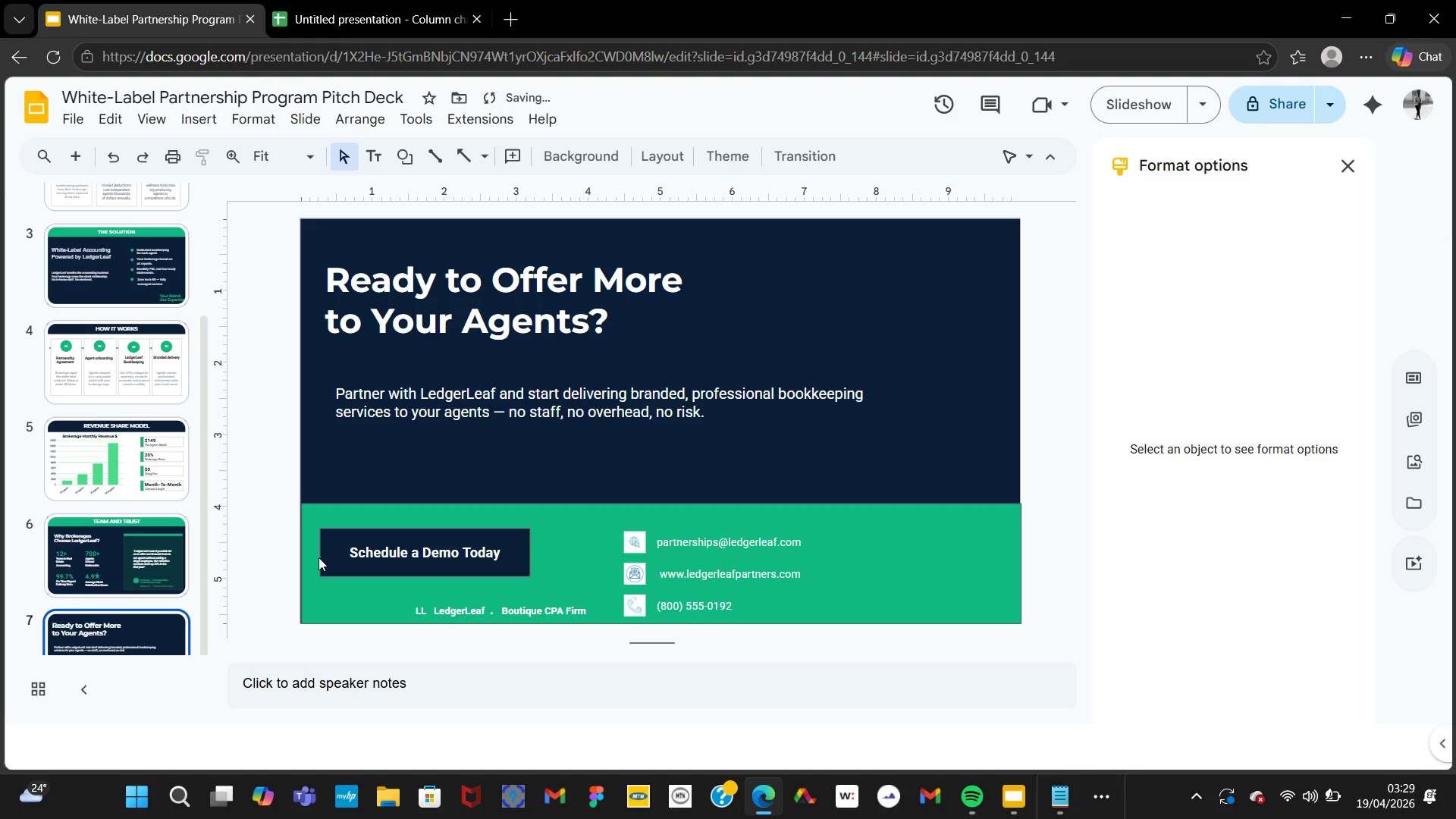 
left_click([309, 566])
 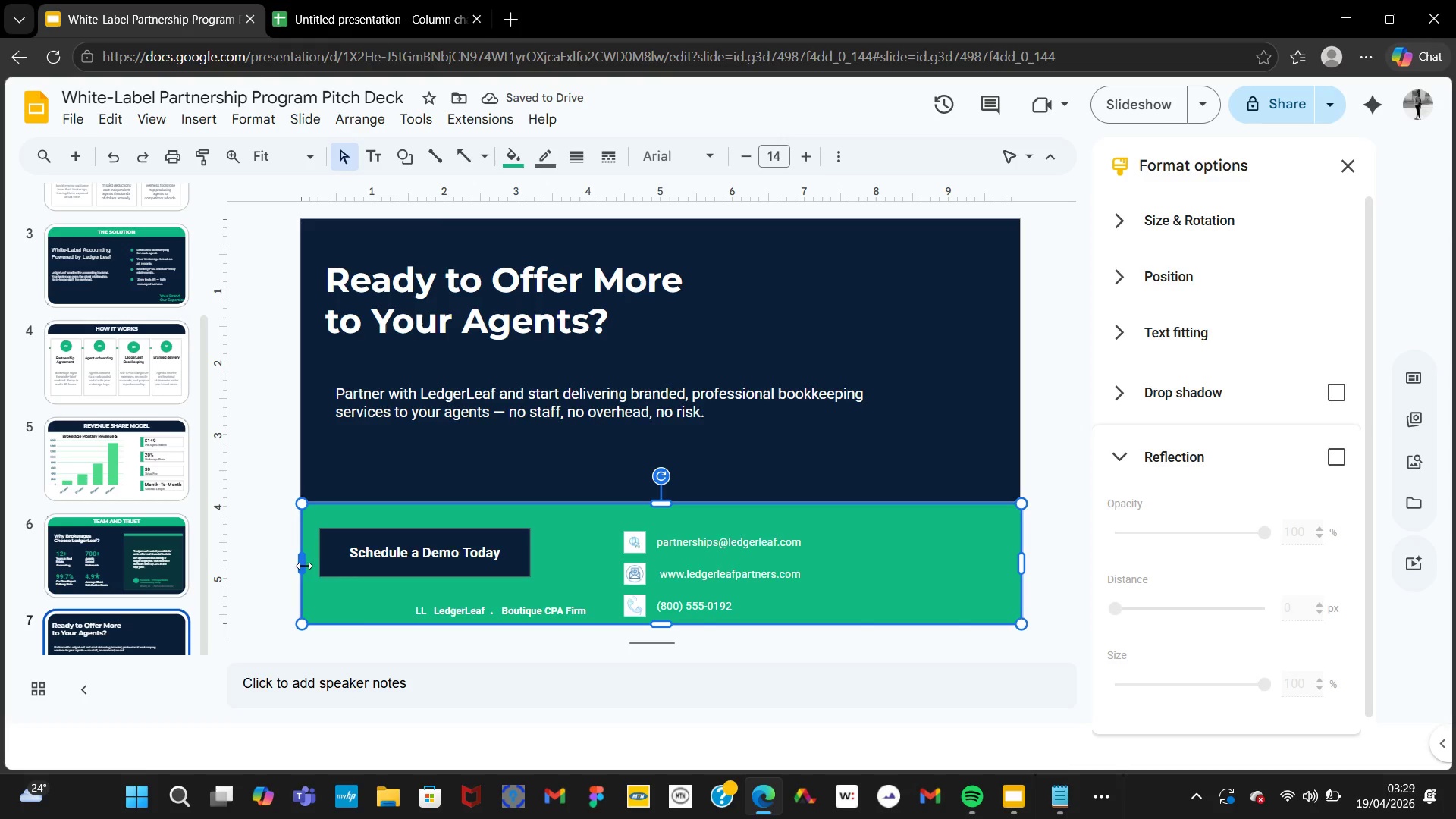 
left_click_drag(start_coordinate=[303, 566], to_coordinate=[299, 566])
 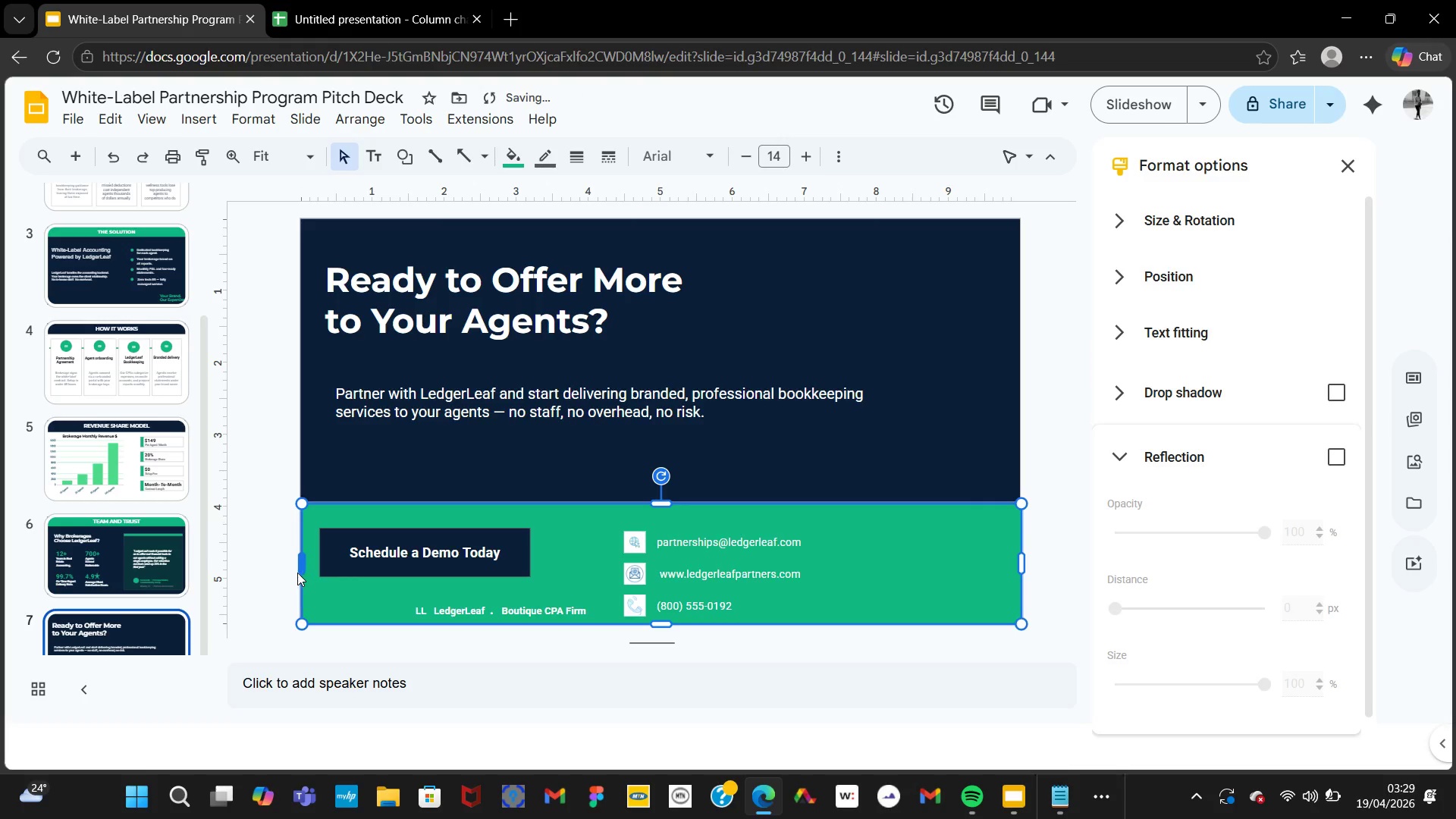 
left_click([231, 510])
 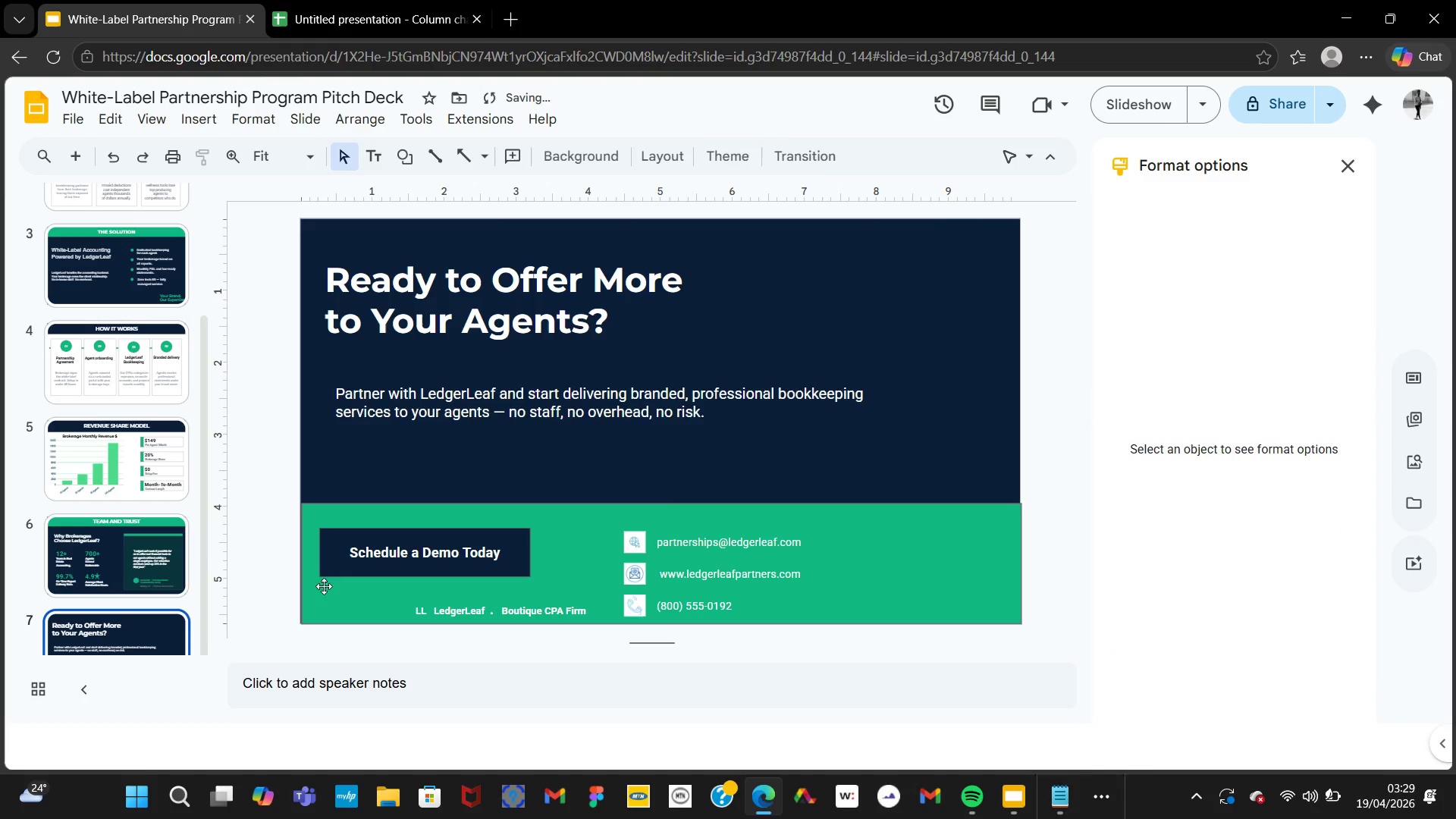 
left_click([324, 593])
 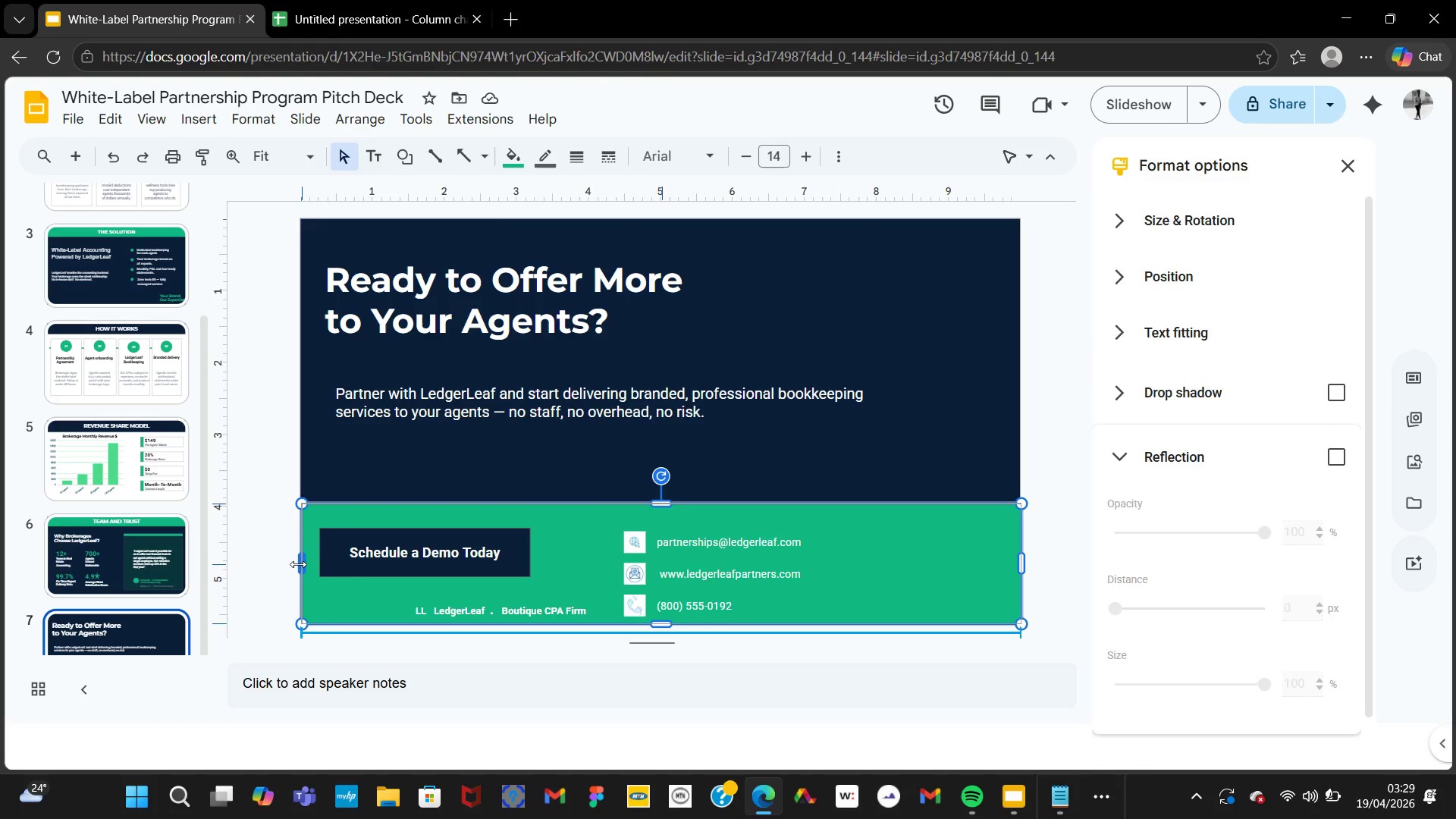 
left_click([291, 560])
 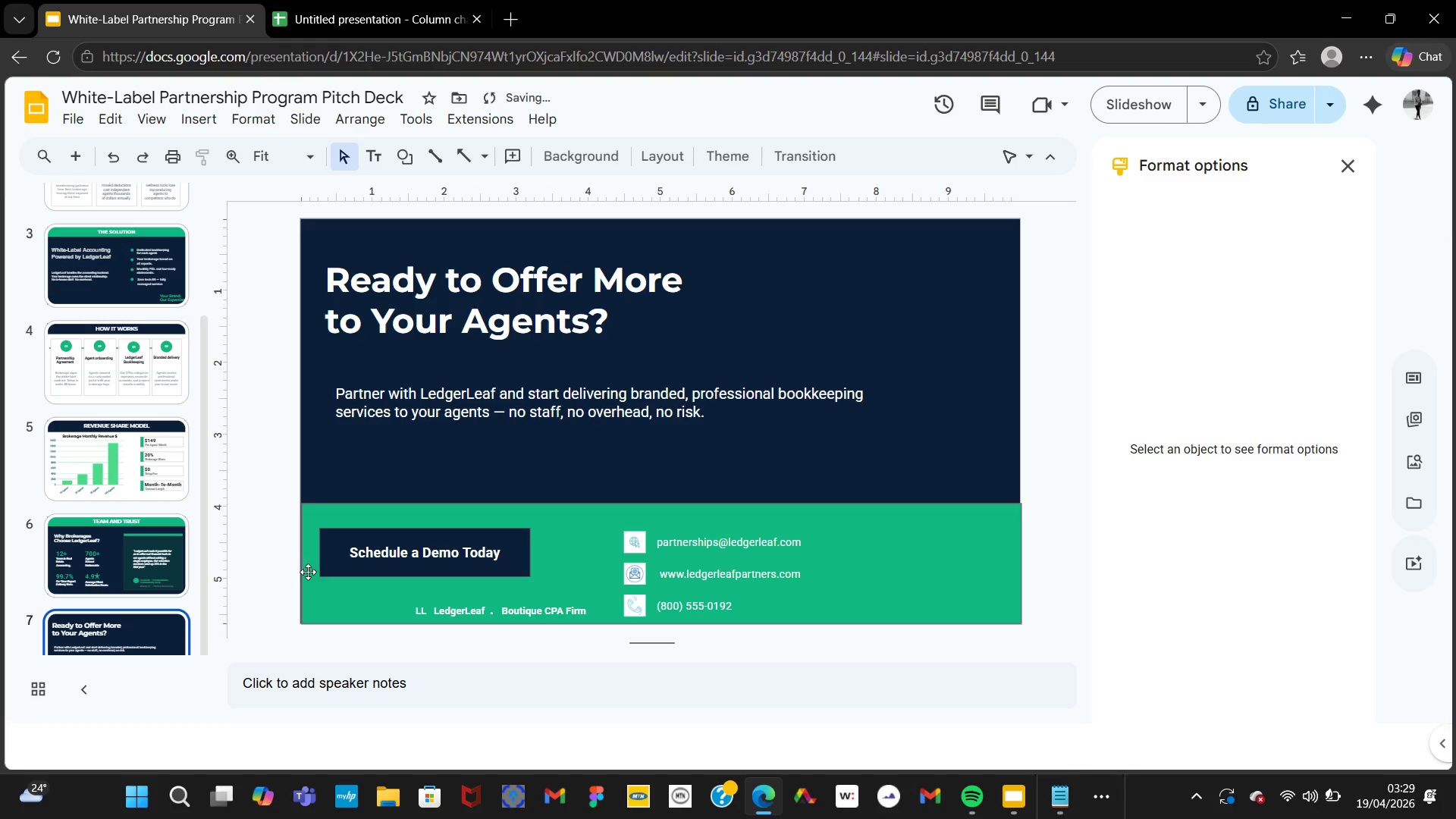 
left_click([312, 577])
 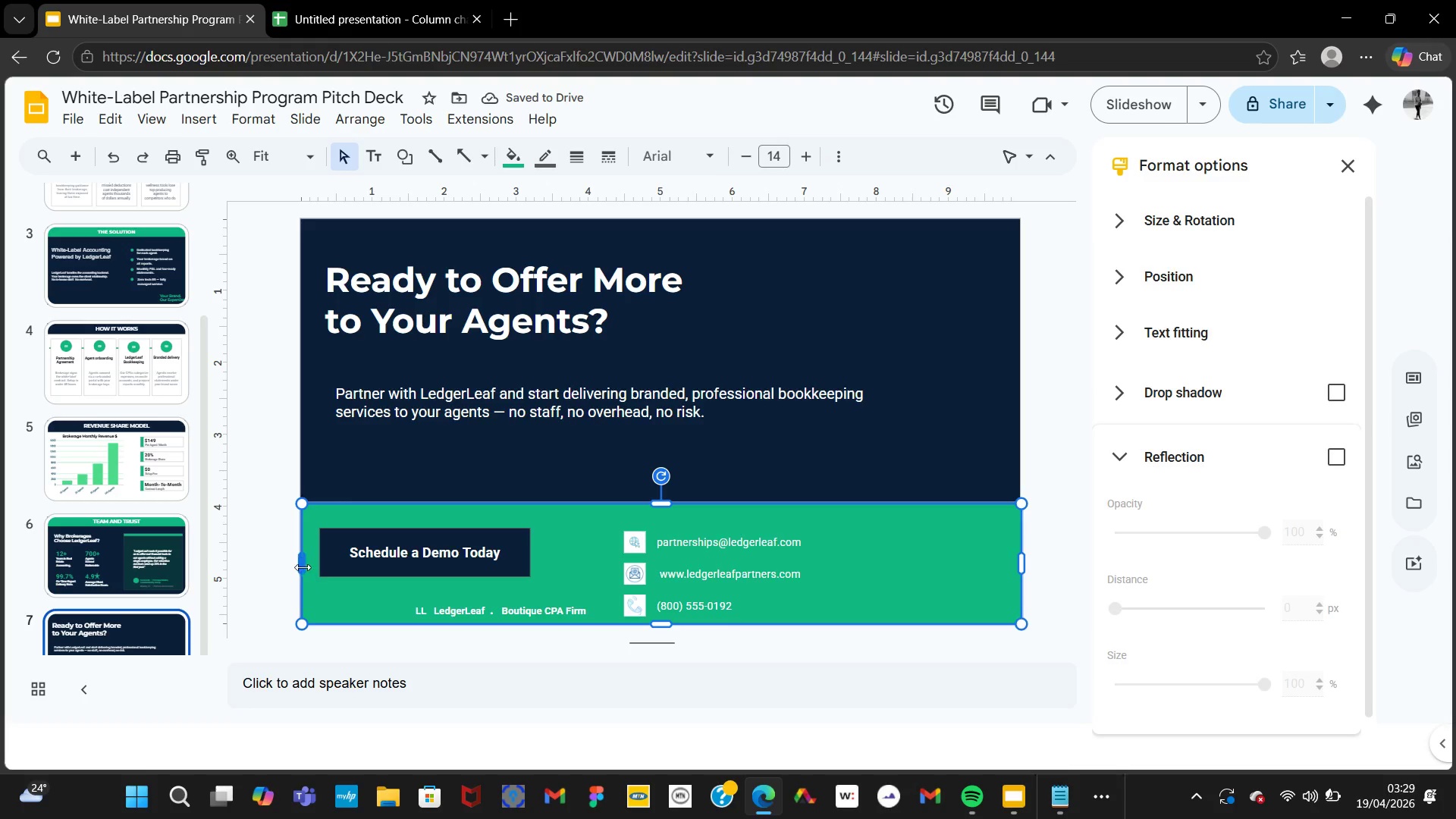 
left_click_drag(start_coordinate=[302, 566], to_coordinate=[298, 567])
 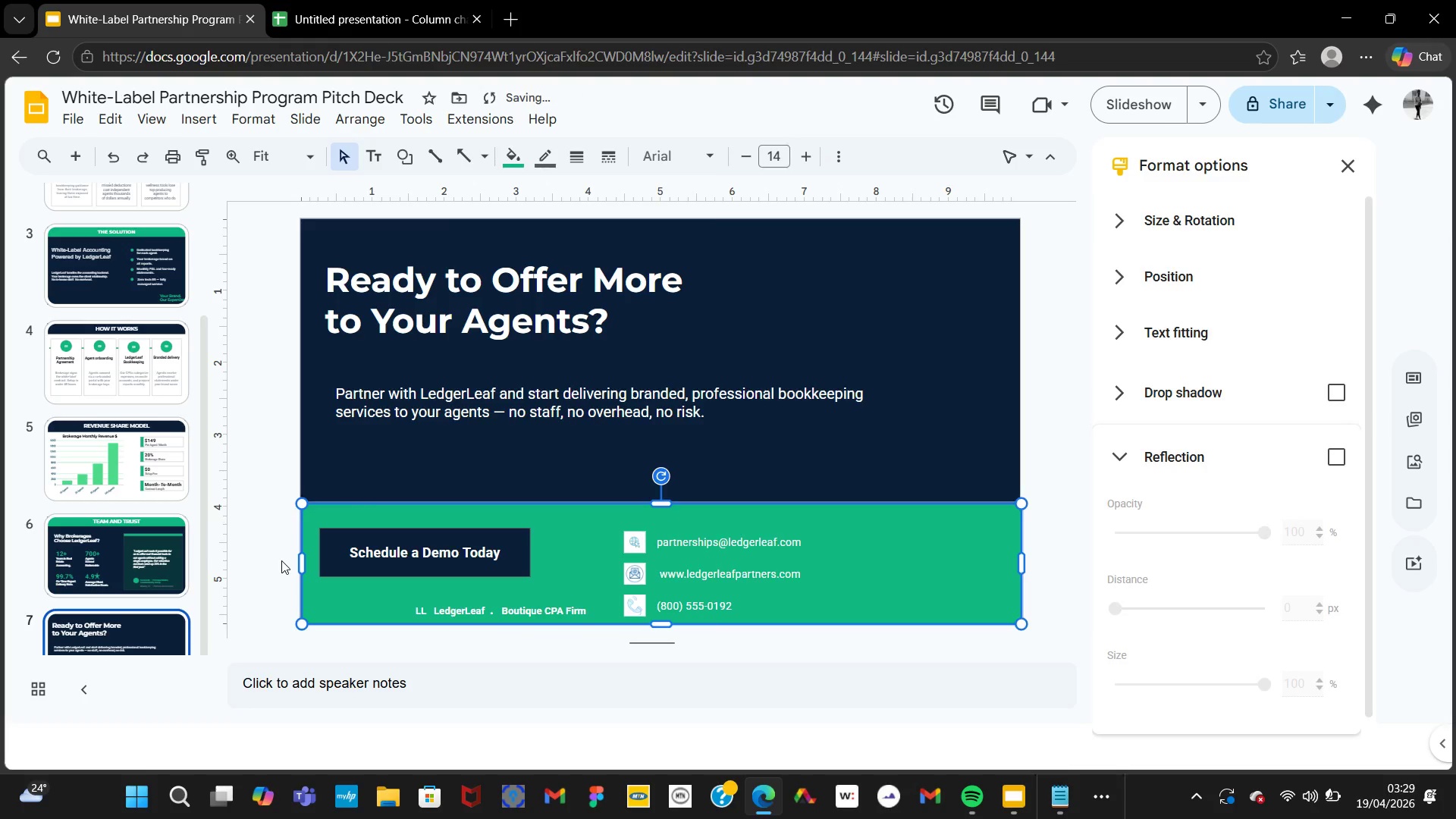 
left_click([281, 560])
 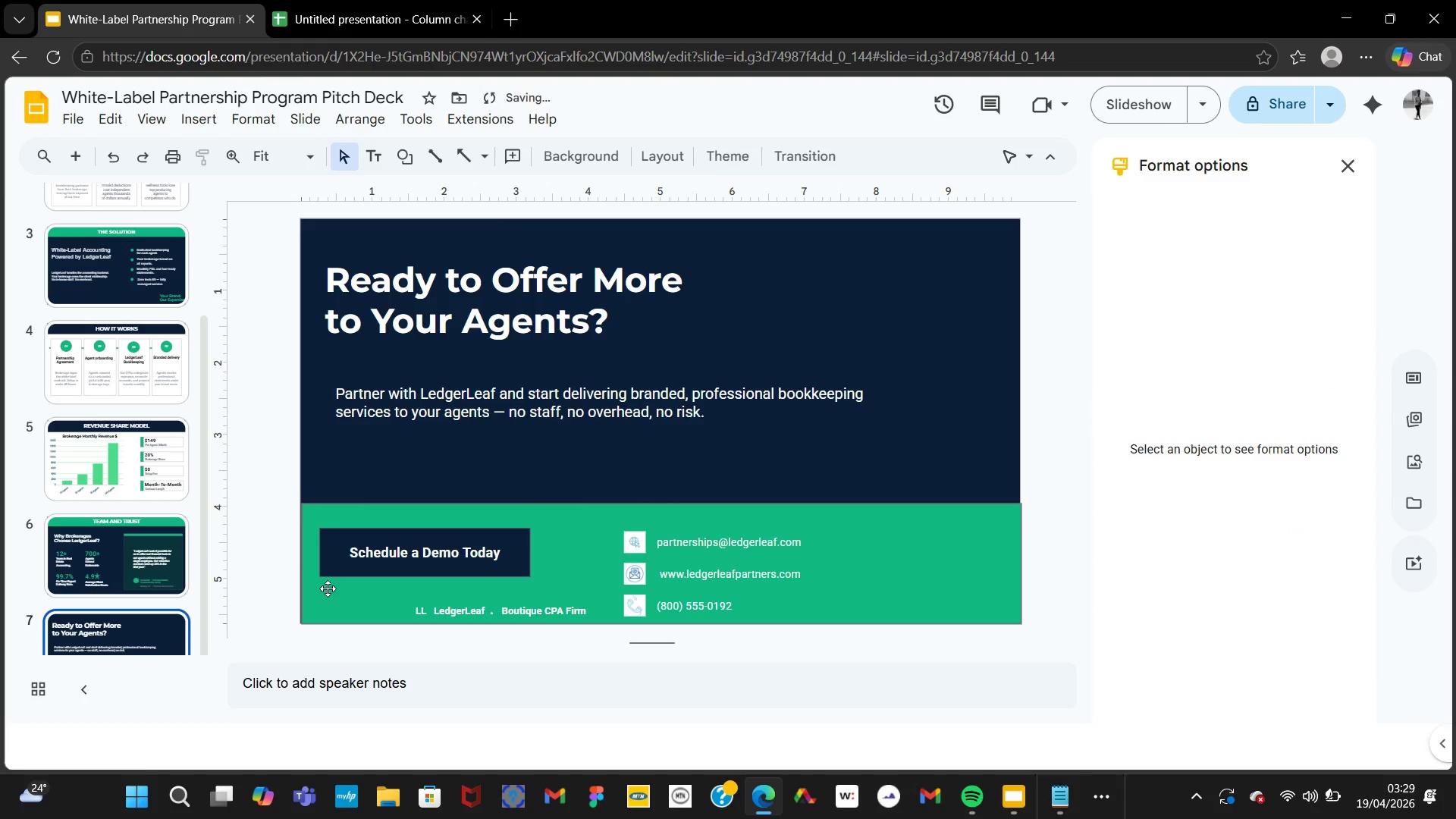 
left_click([328, 588])
 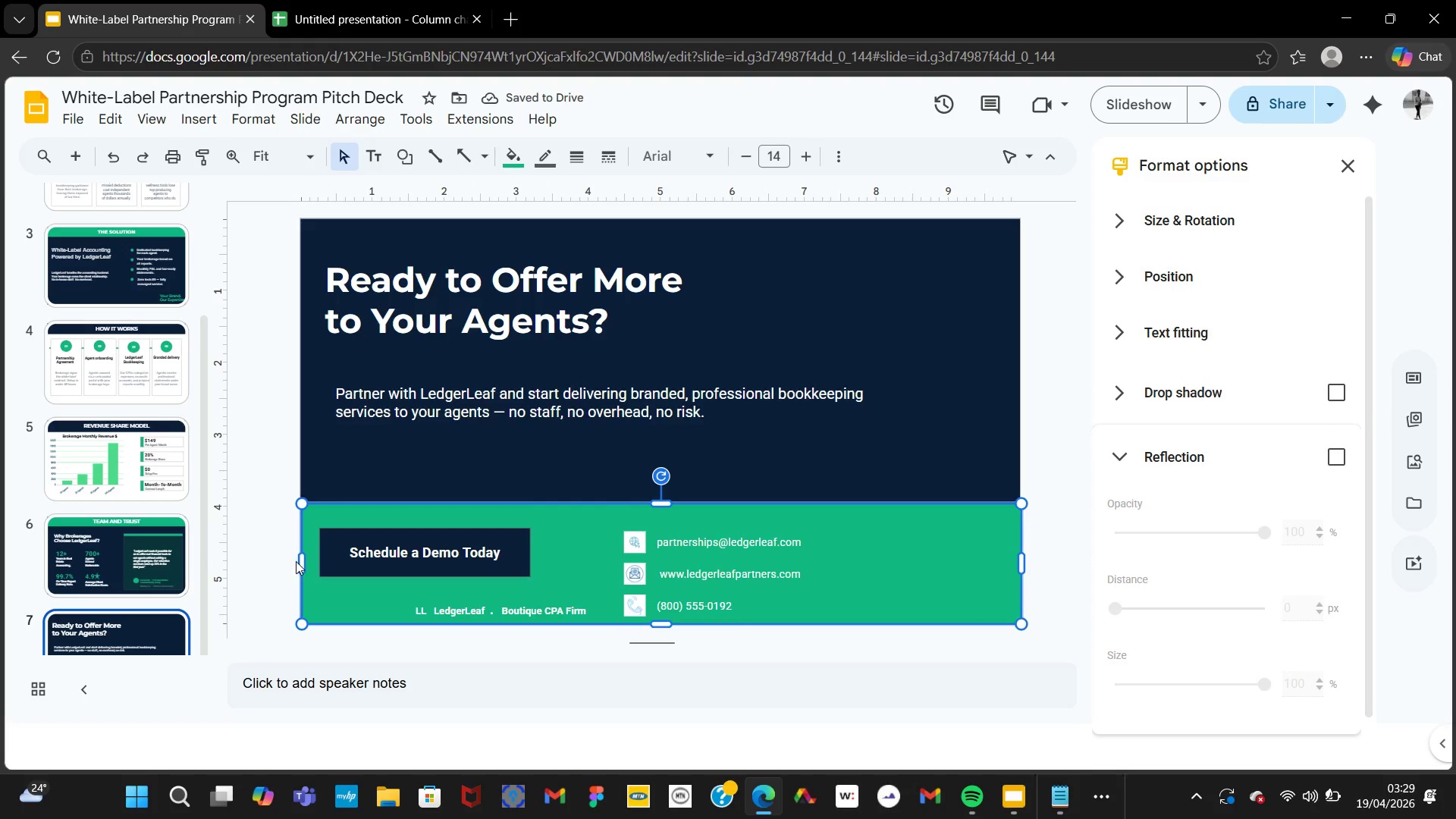 
left_click([296, 561])
 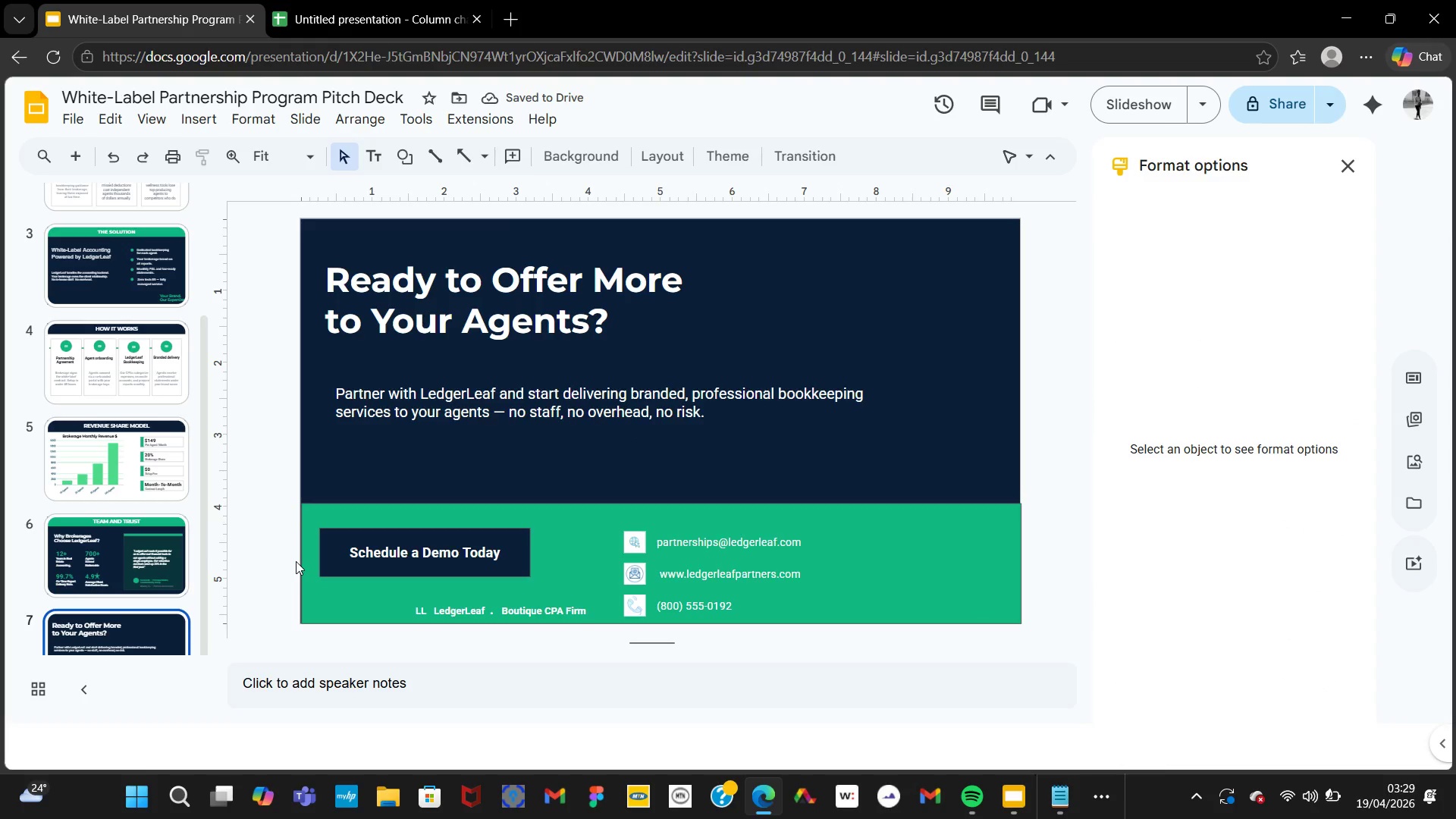 
left_click([296, 561])
 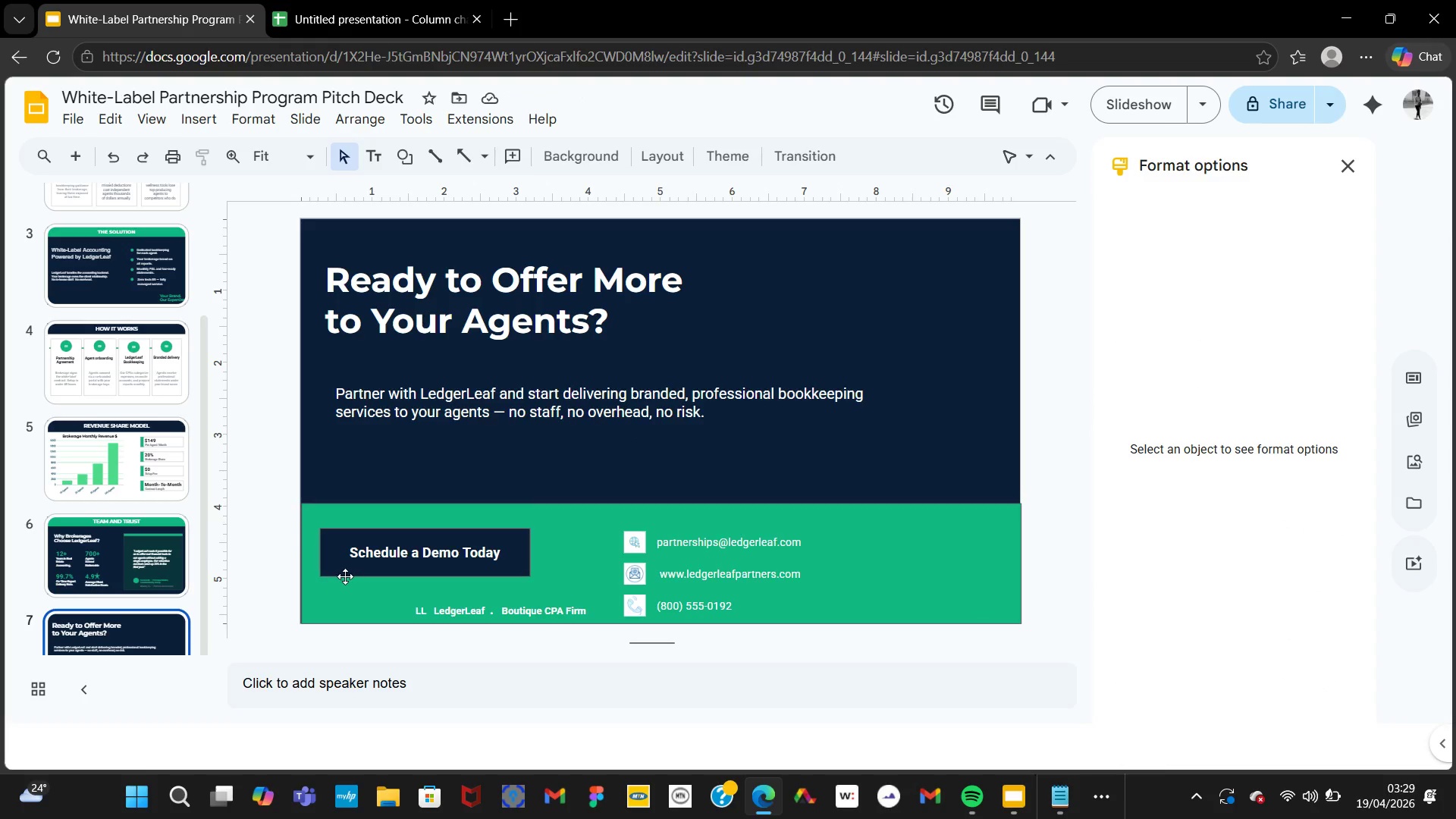 
left_click([332, 603])
 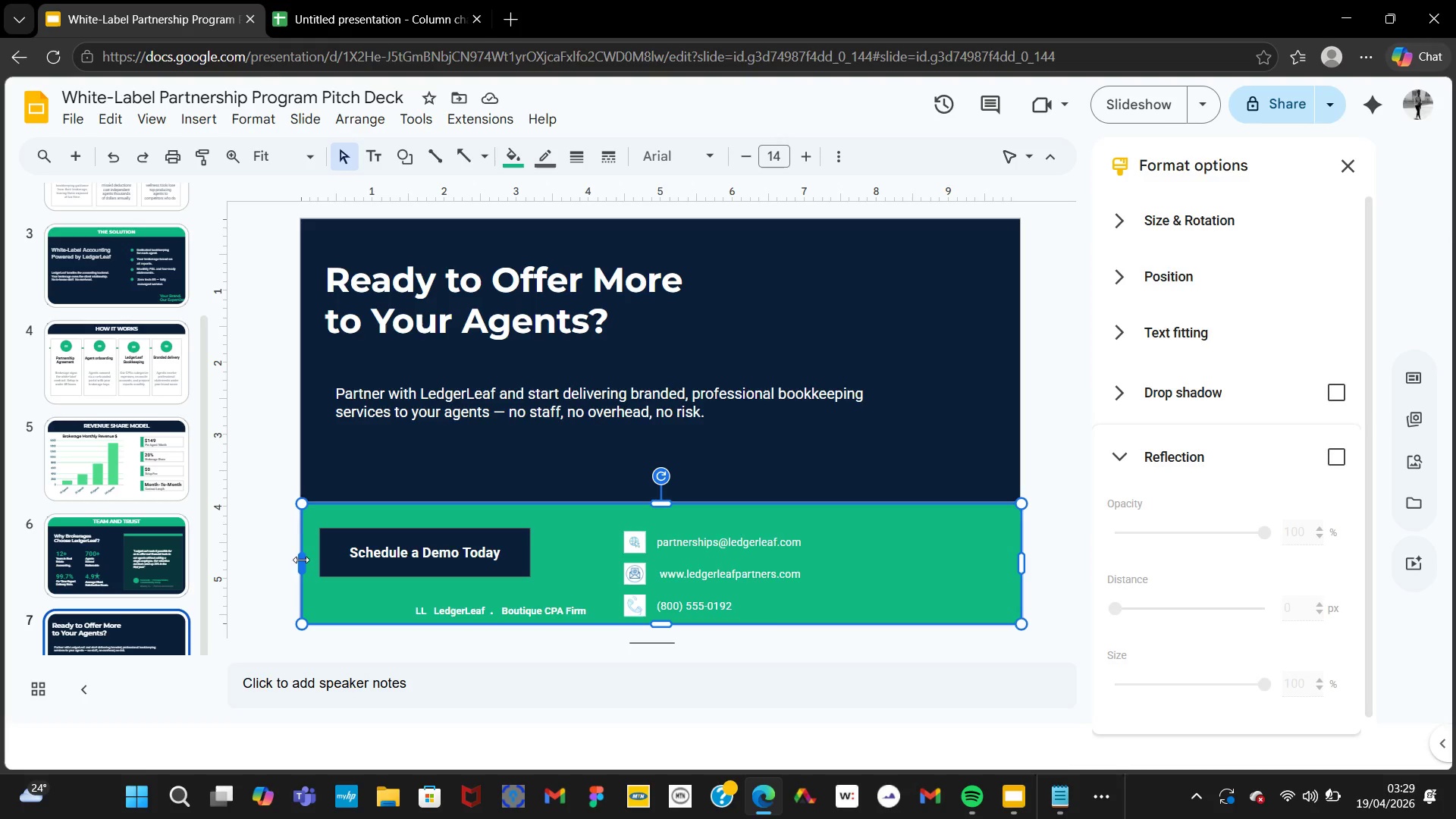 
left_click_drag(start_coordinate=[302, 563], to_coordinate=[296, 563])
 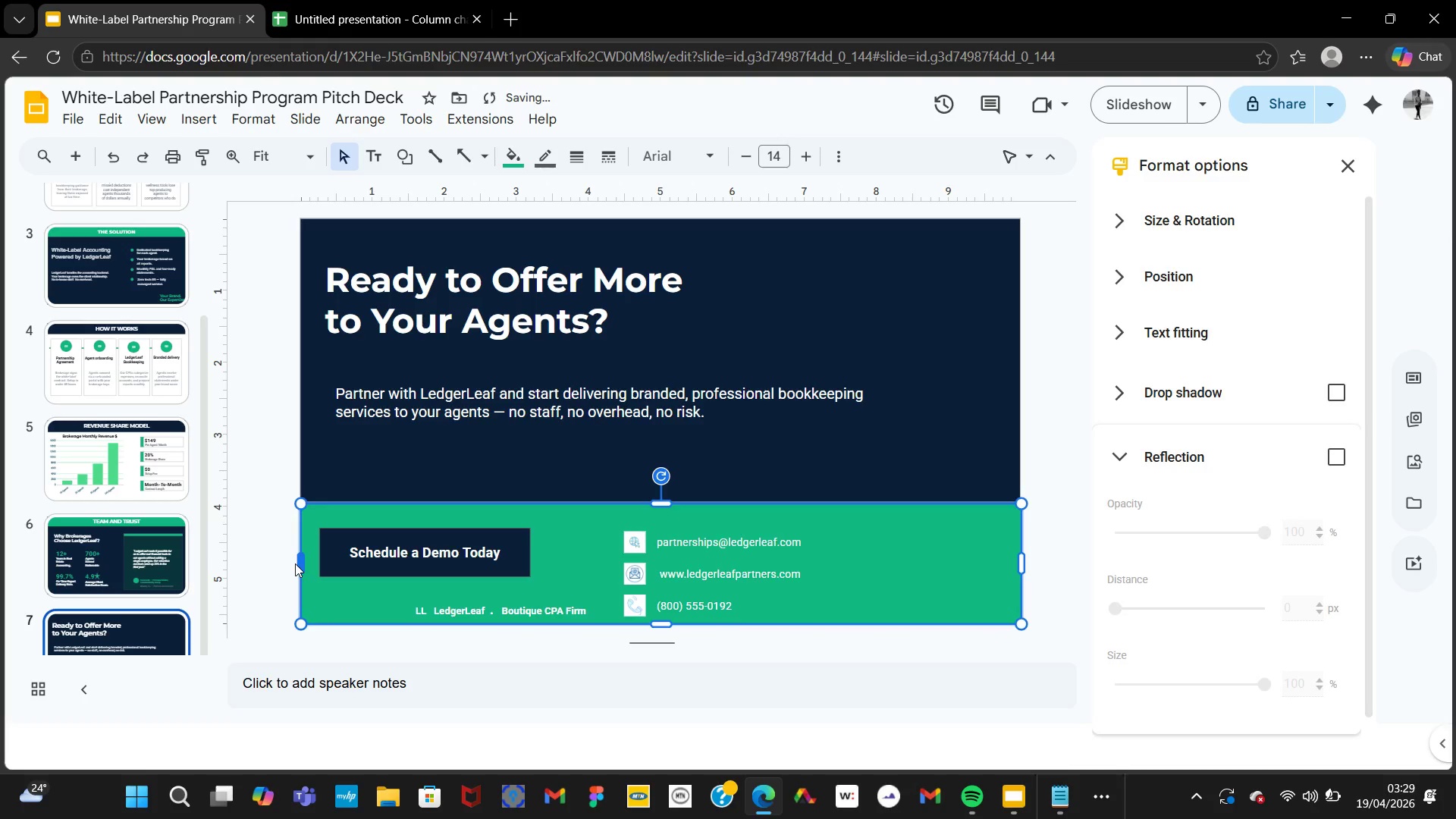 
left_click([294, 563])
 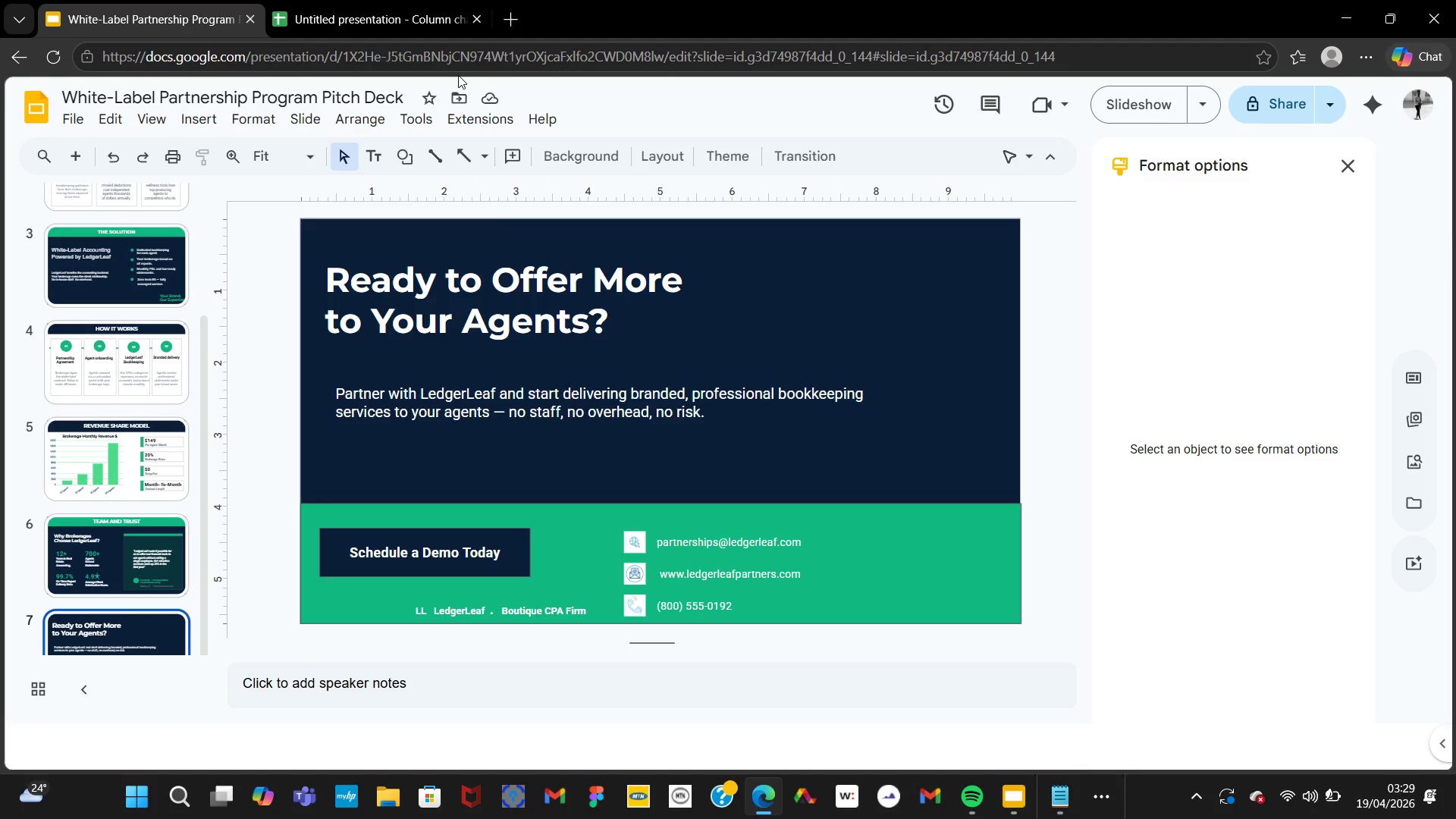 
wait(25.28)
 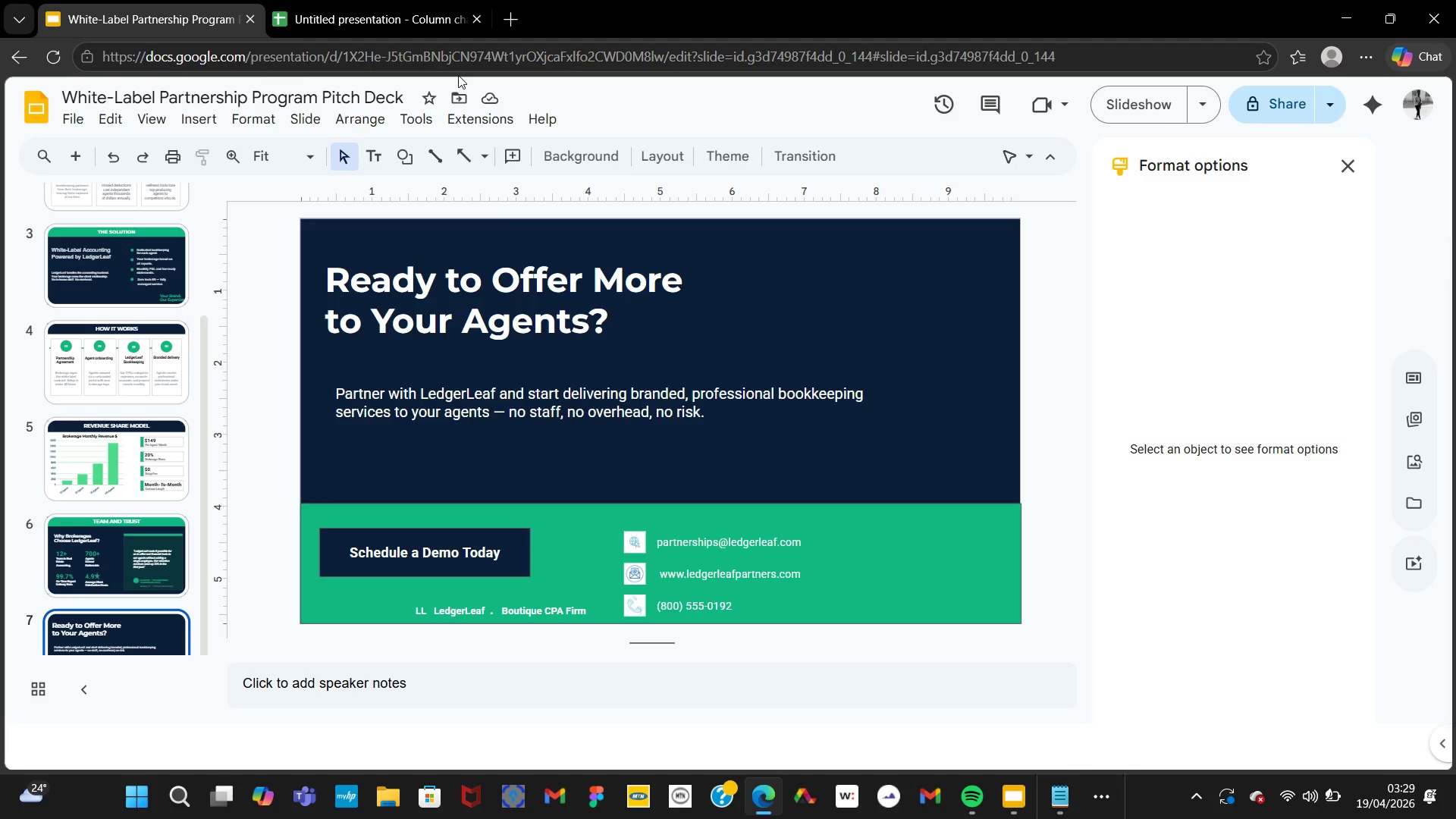 
left_click([1332, 108])
 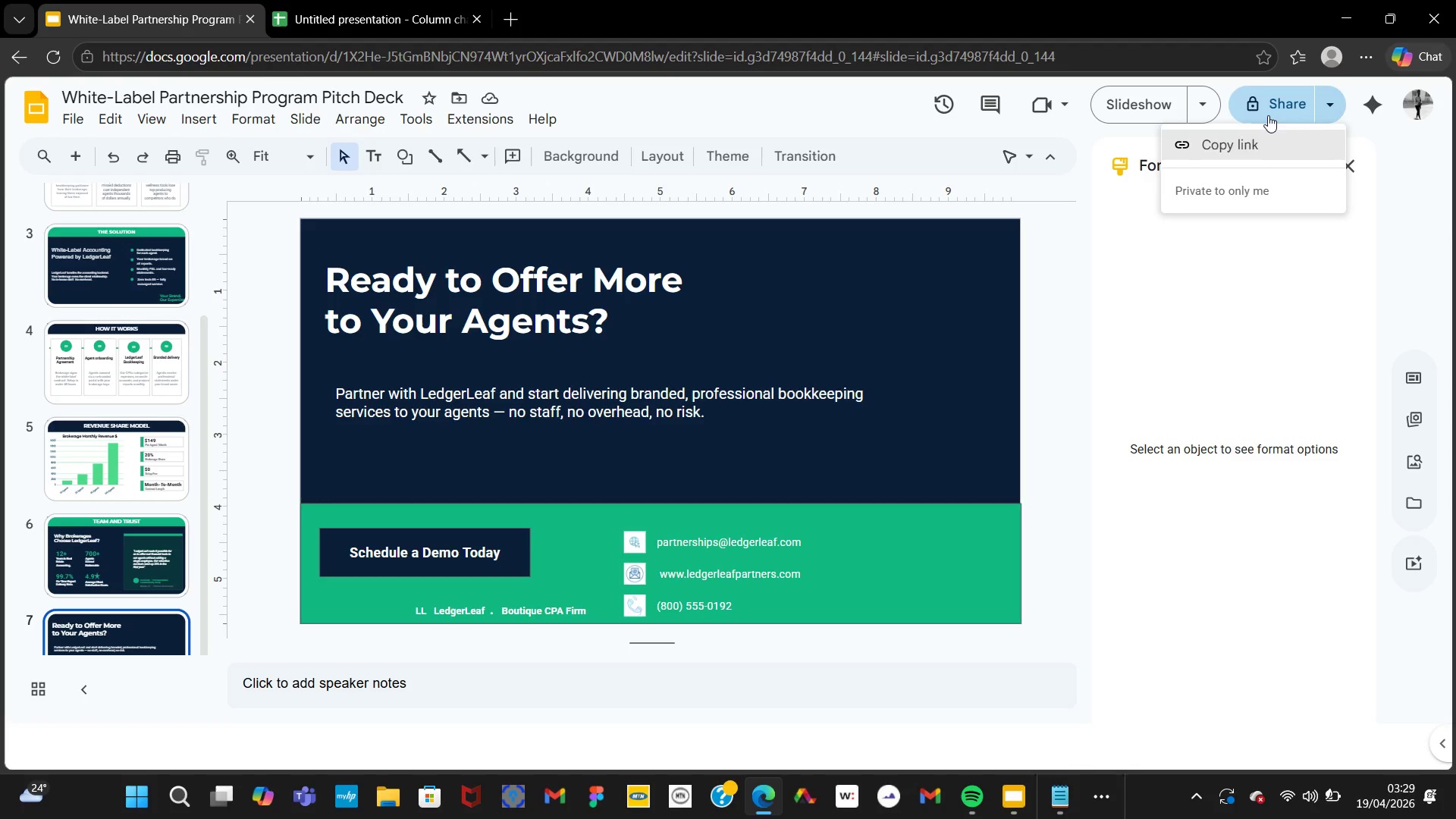 
left_click([1268, 115])
 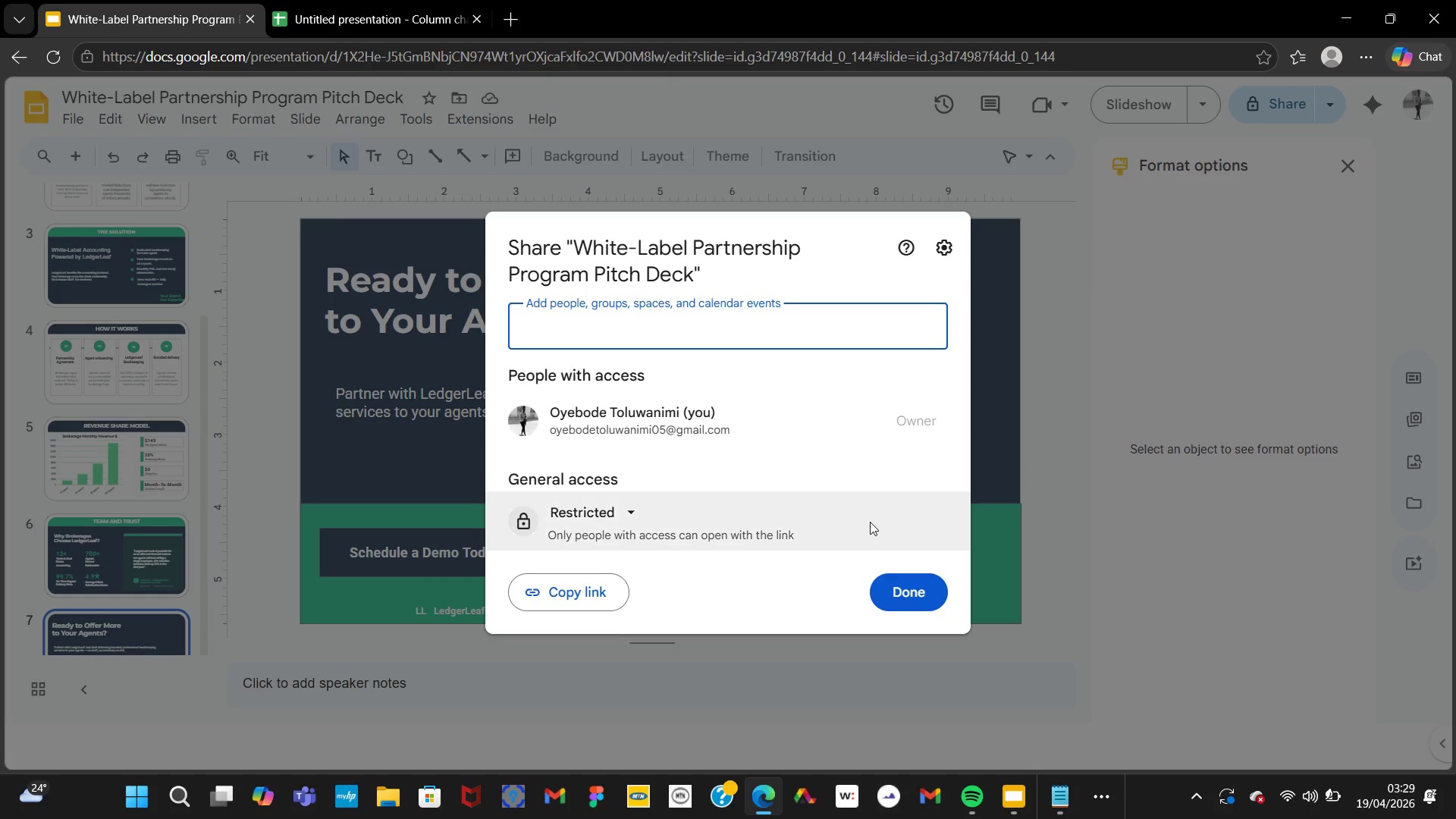 
left_click([633, 526])
 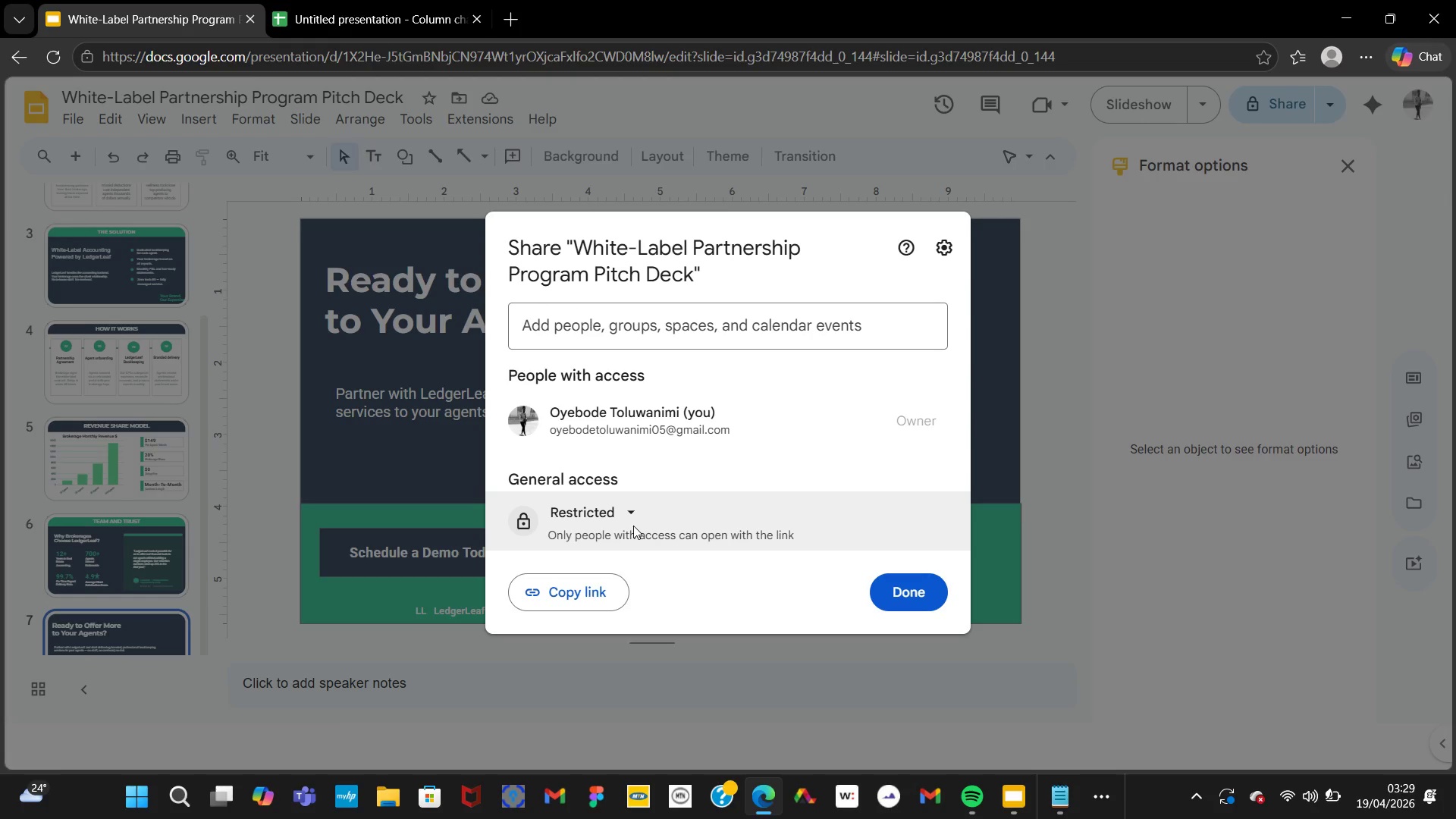 
left_click([625, 506])
 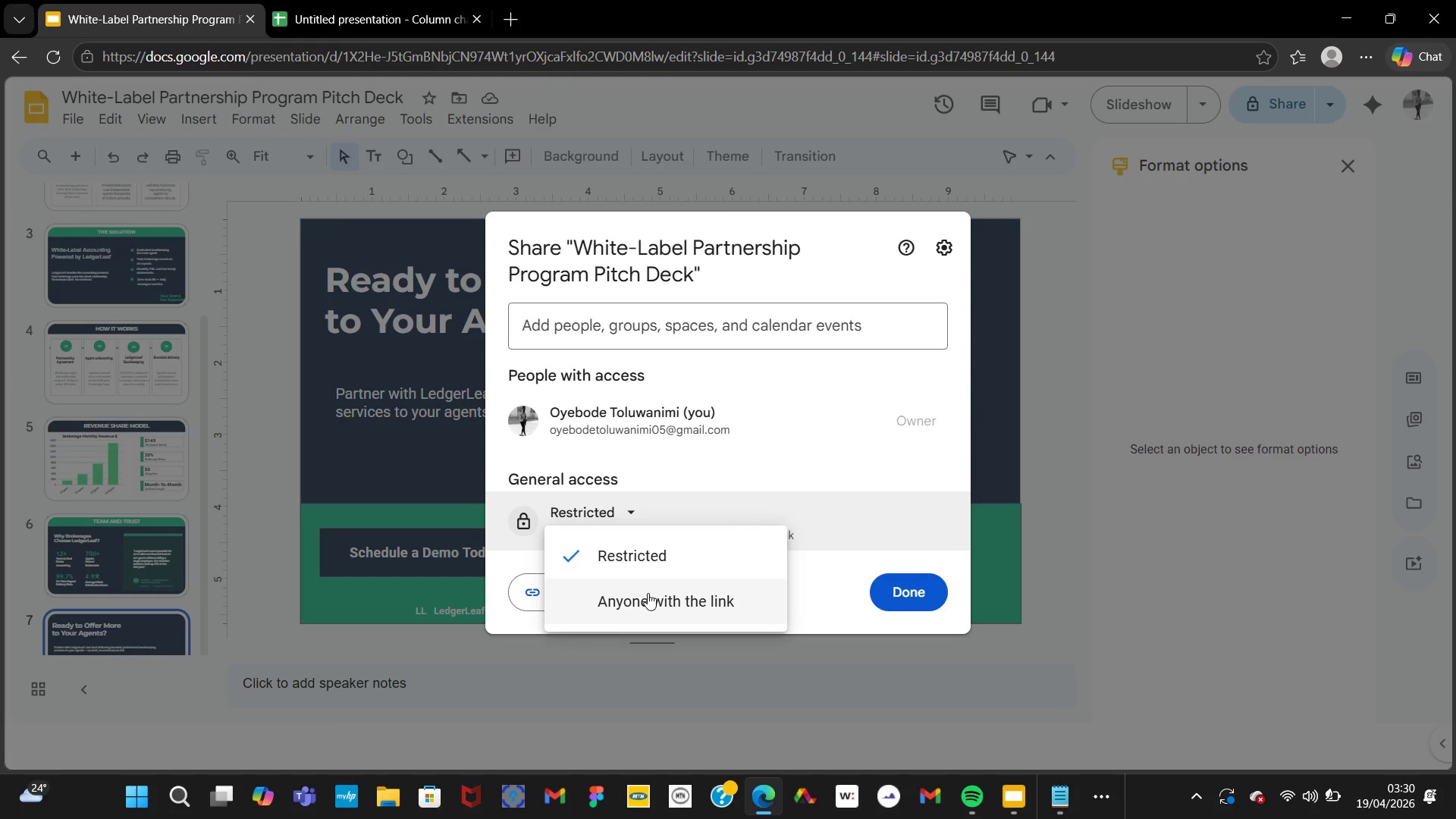 
left_click([650, 602])
 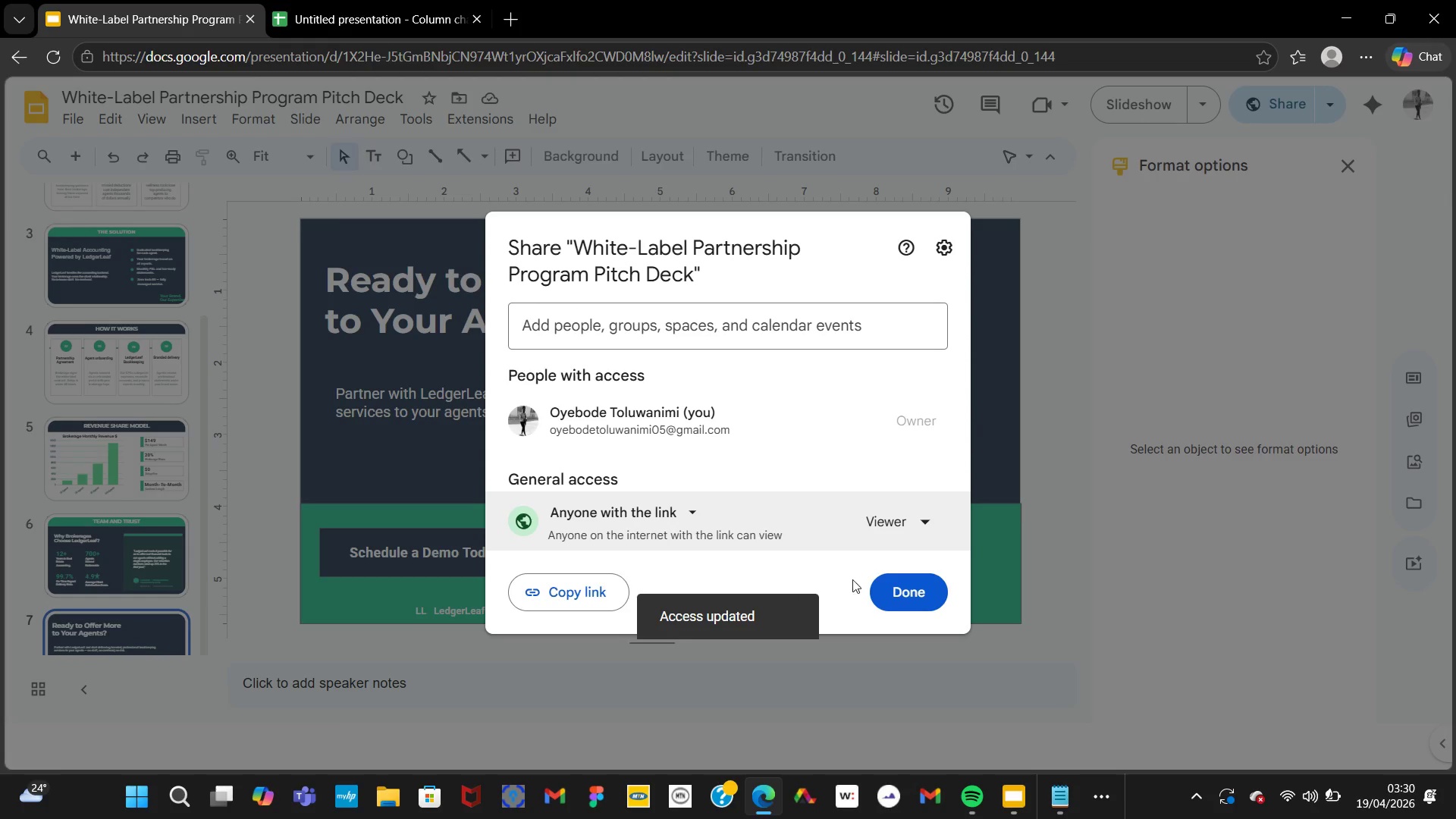 
left_click([921, 519])
 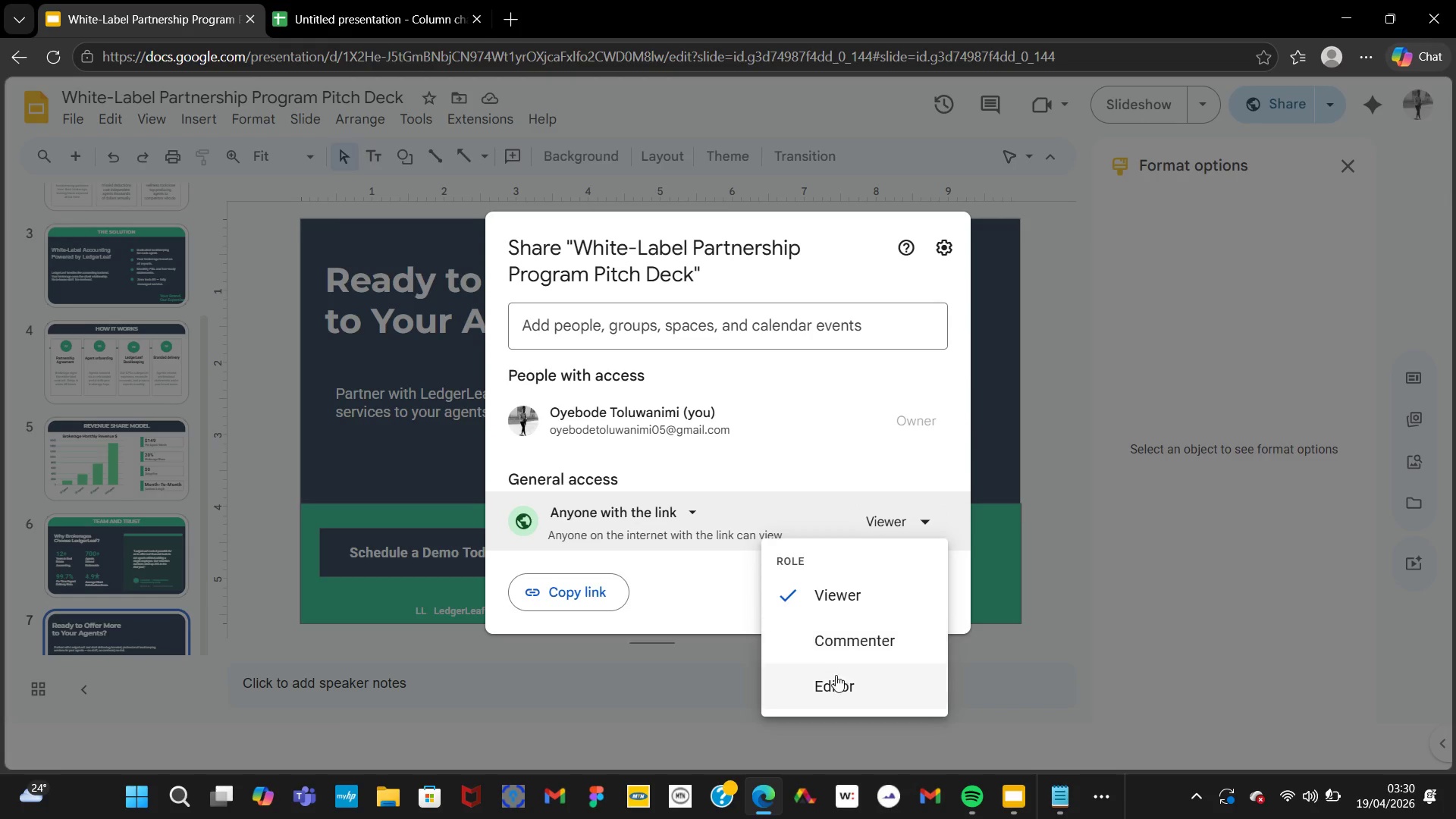 
left_click([834, 679])
 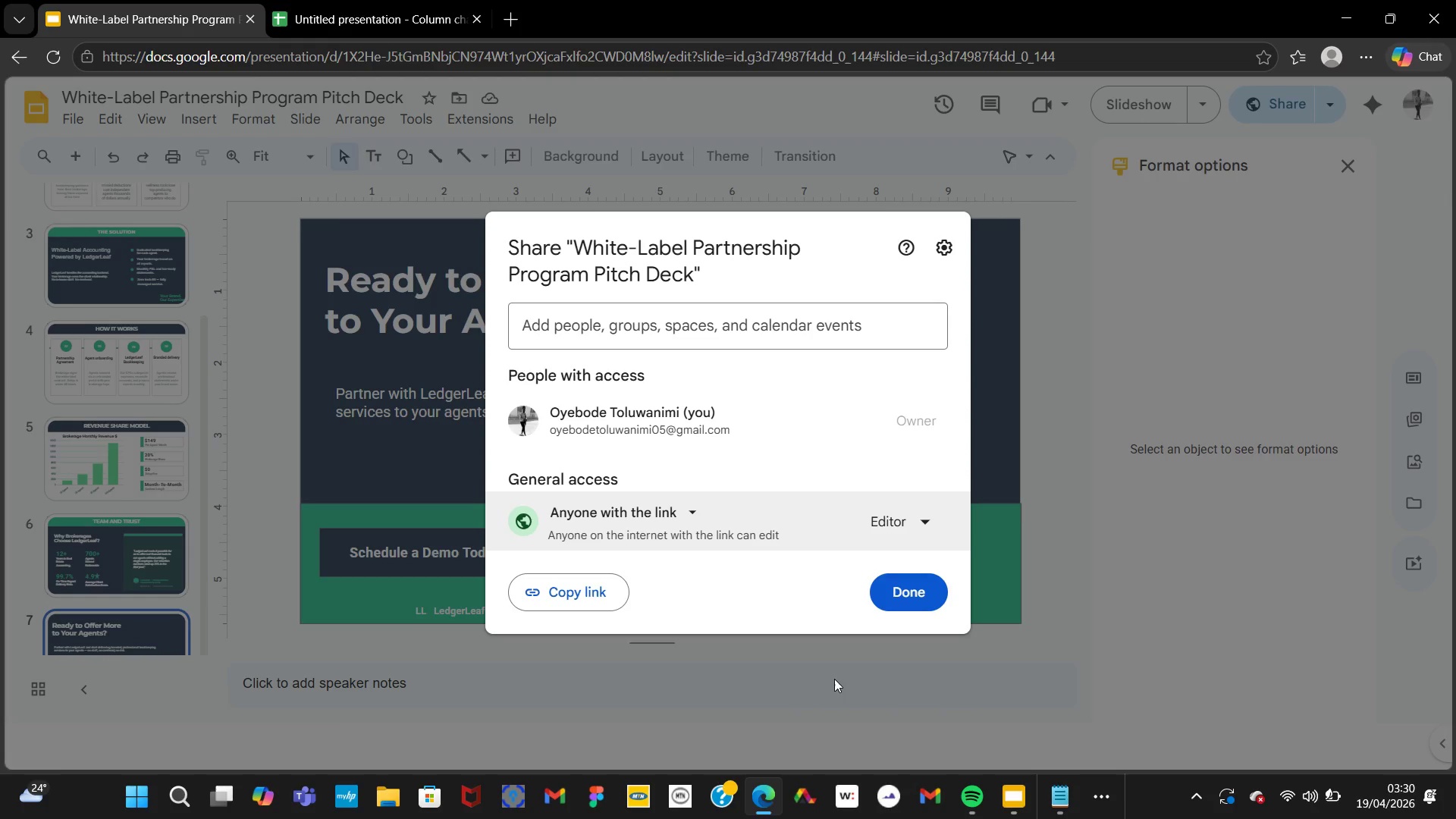 
wait(11.03)
 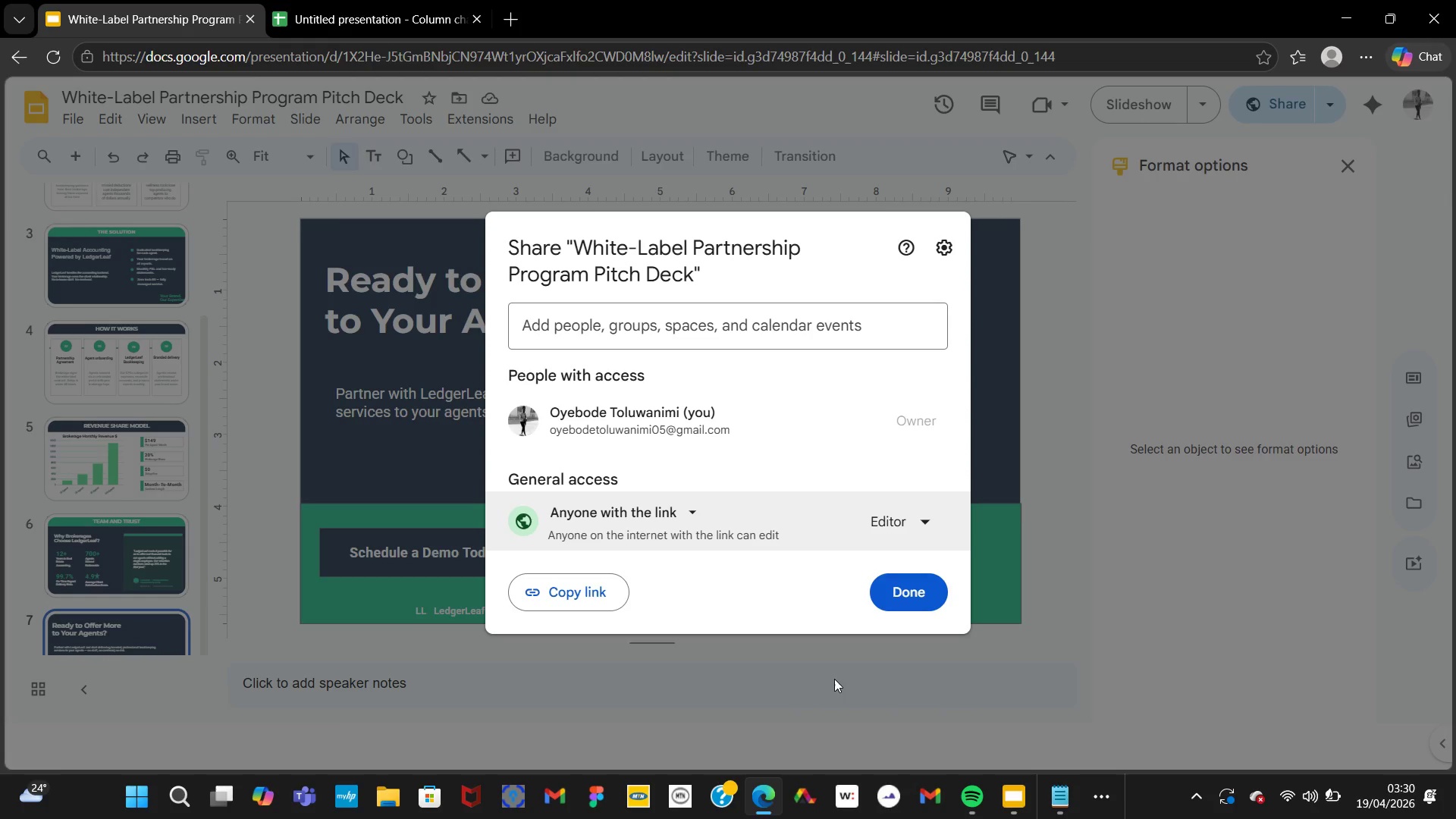 
left_click([549, 595])
 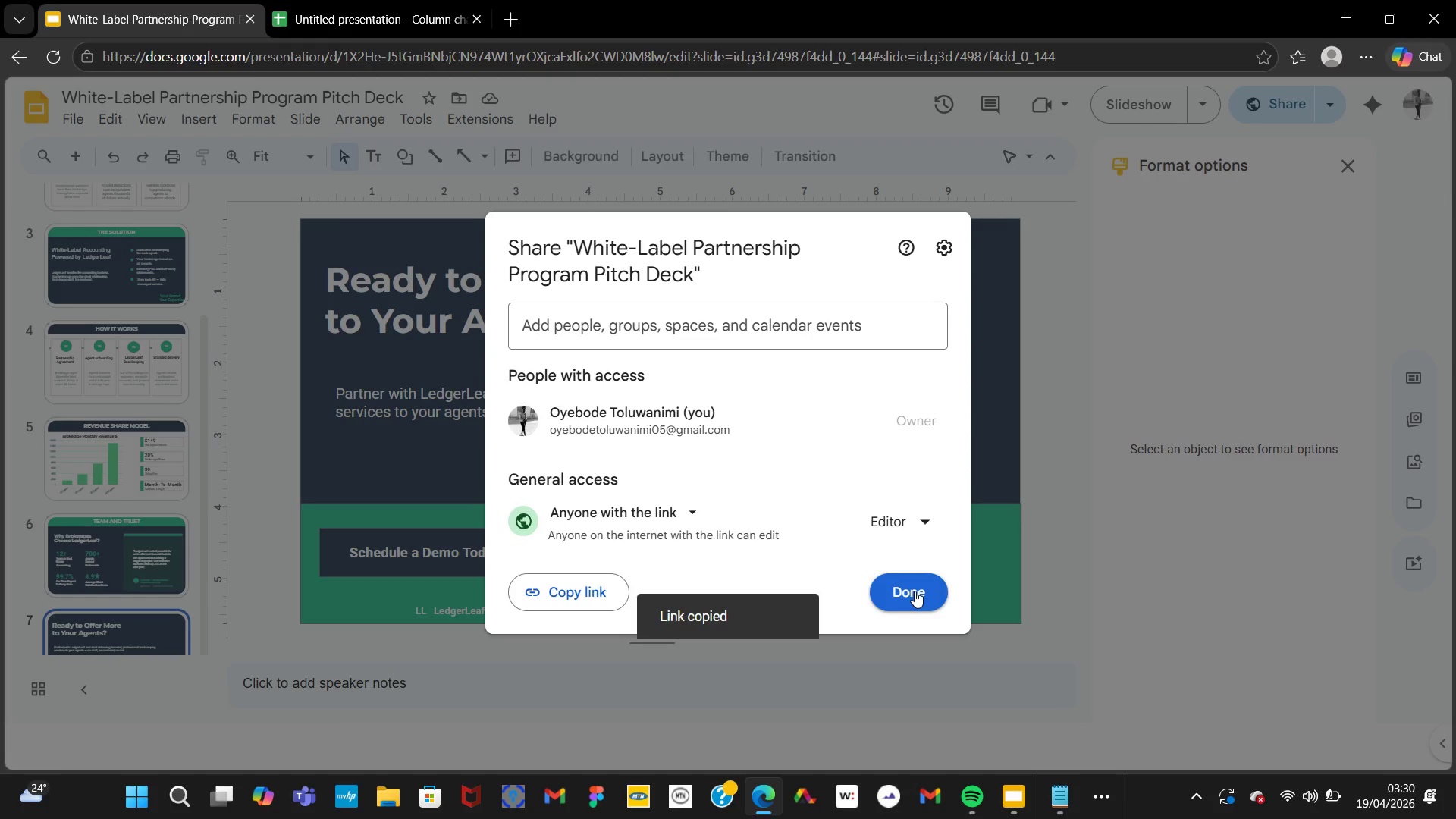 
left_click([915, 591])
 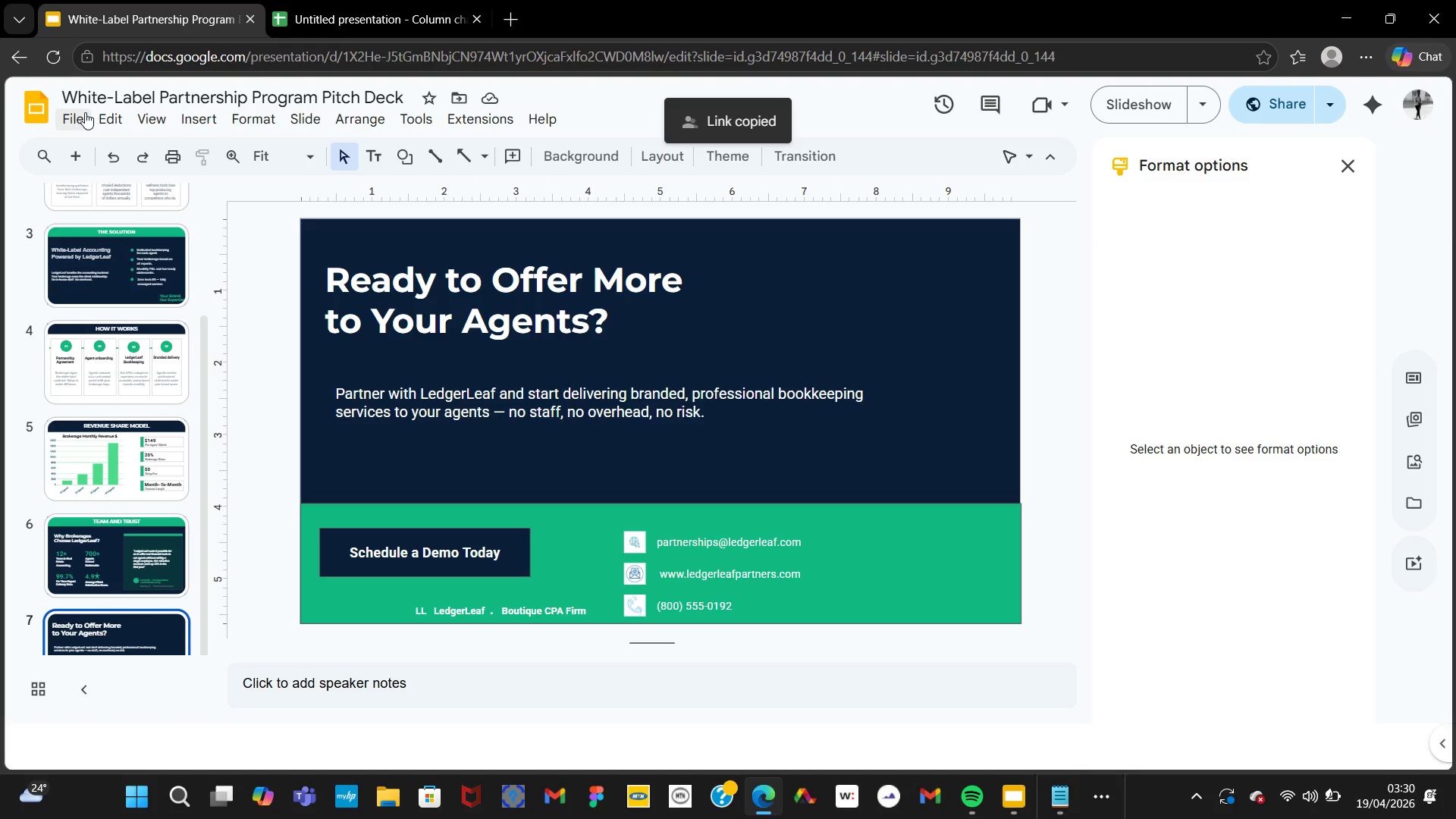 
wait(18.91)
 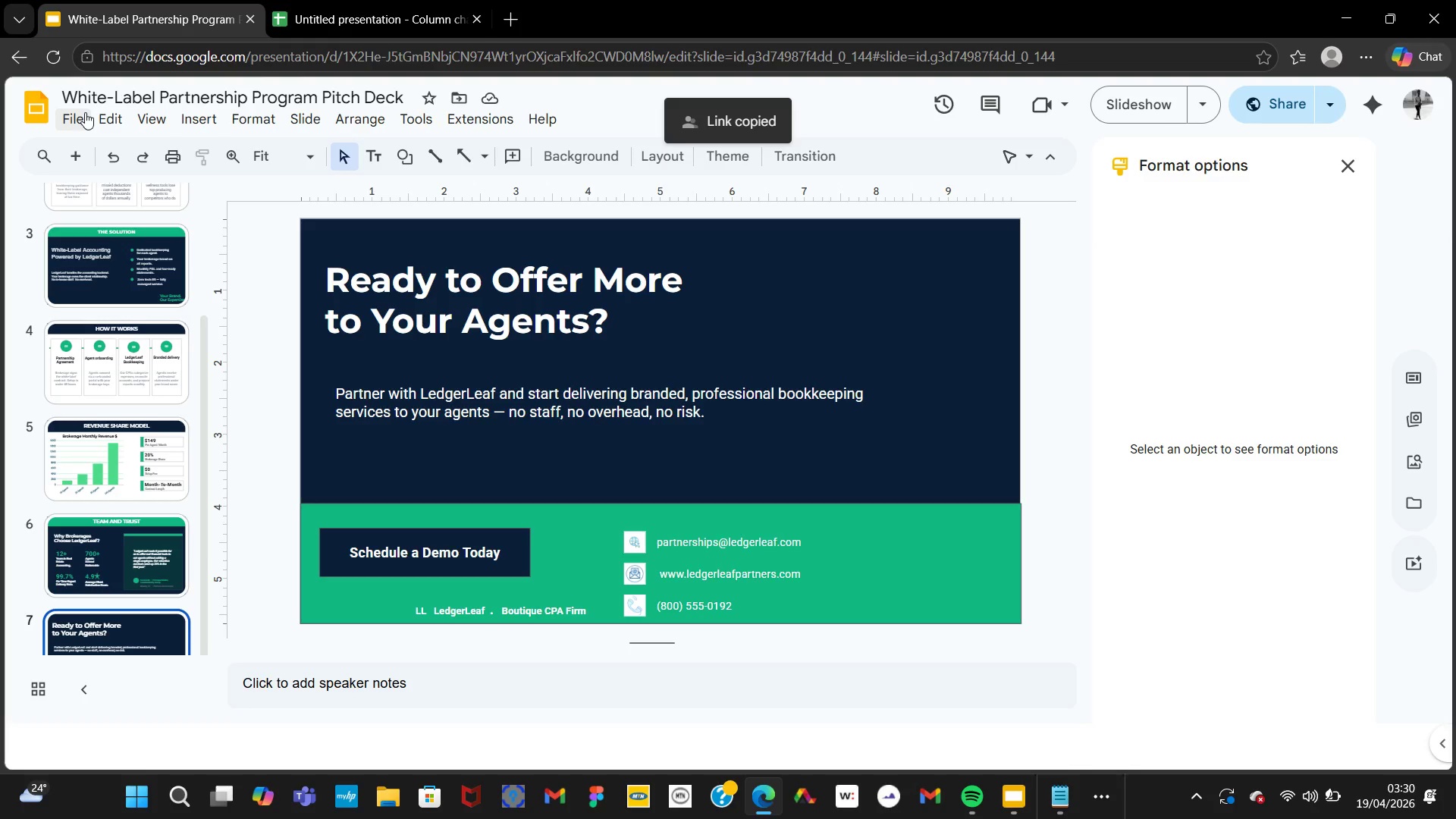 
left_click([1096, 792])
 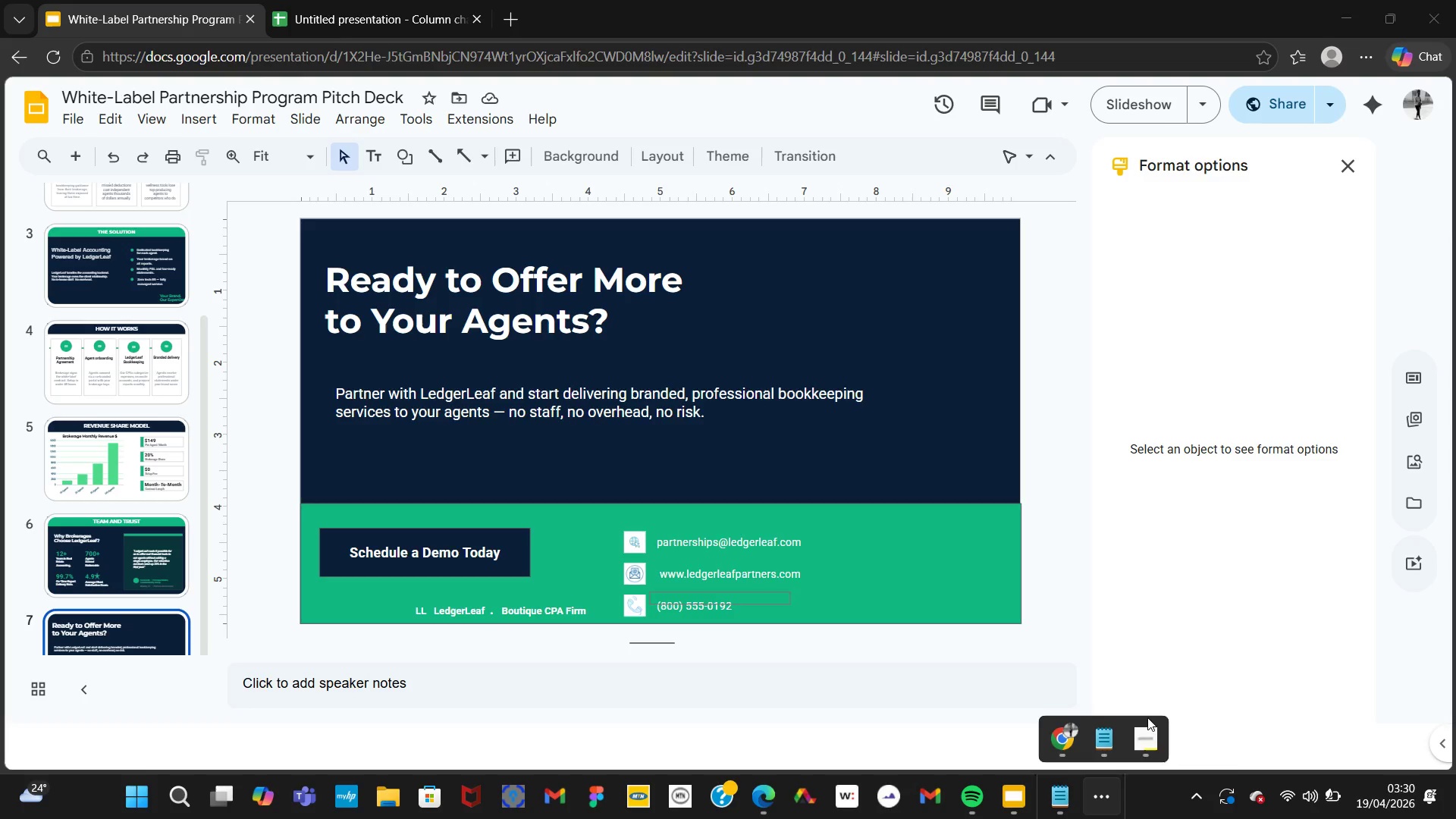 
left_click([1147, 737])
 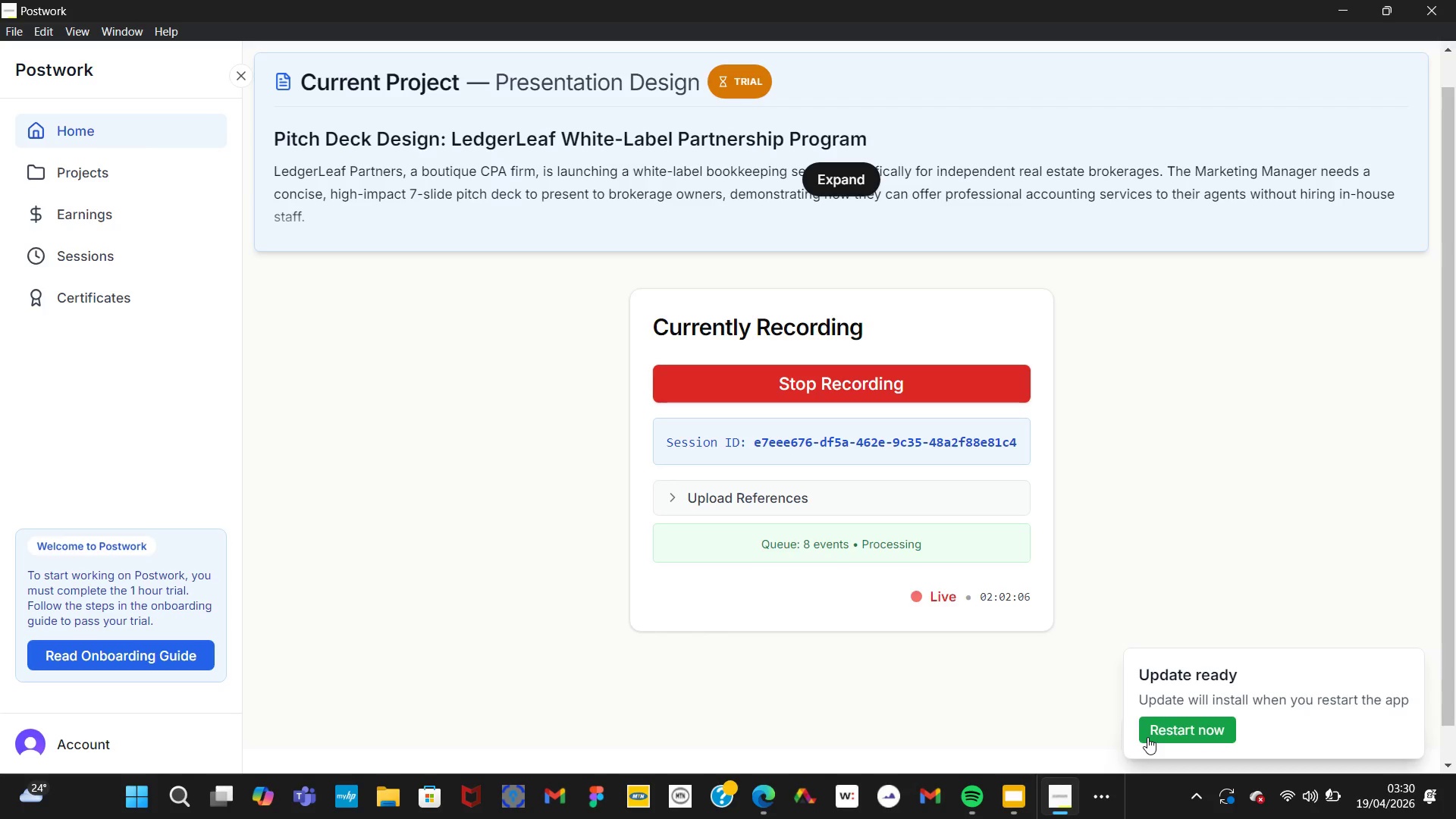 
wait(11.03)
 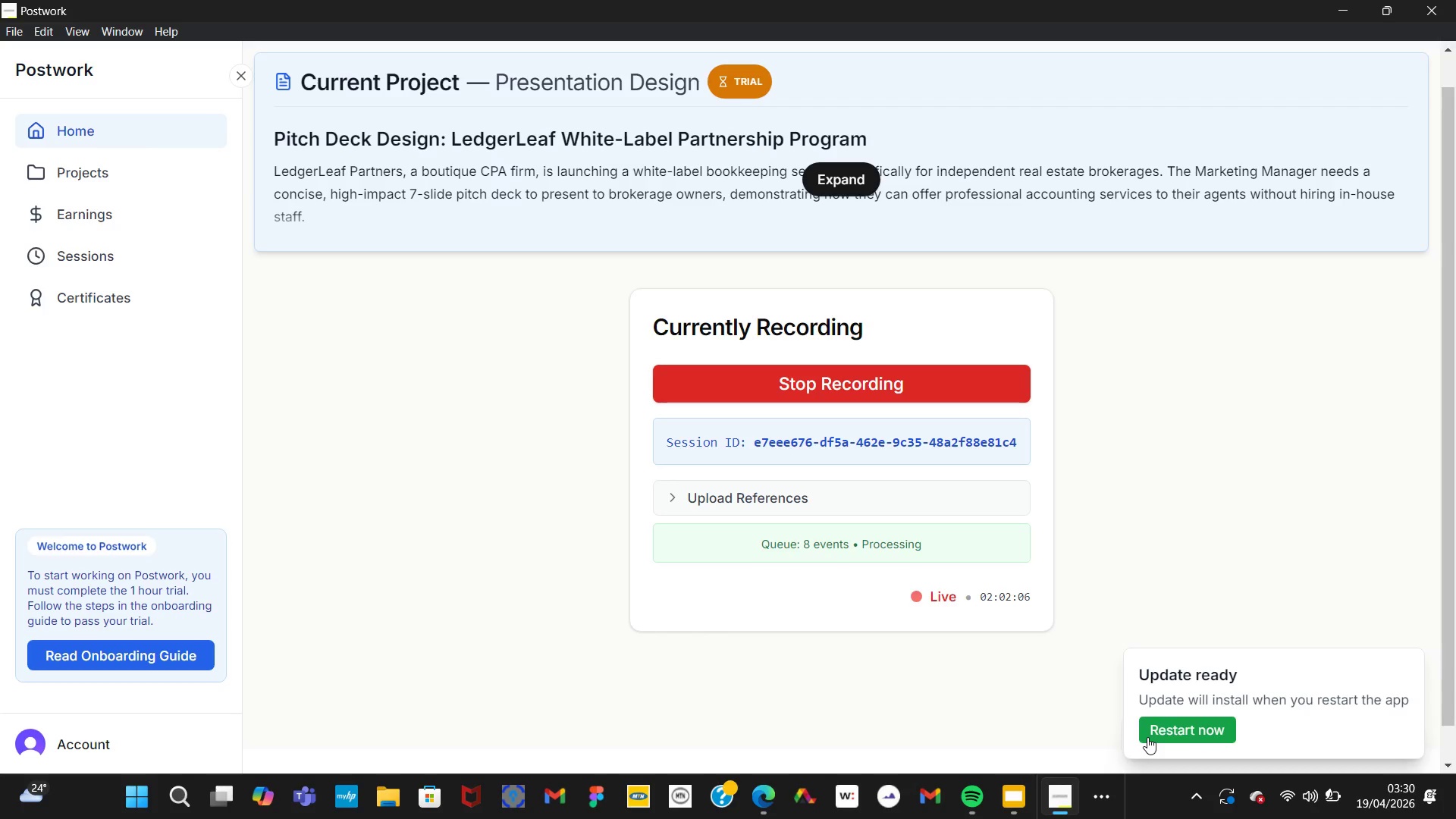 
left_click([1009, 796])
 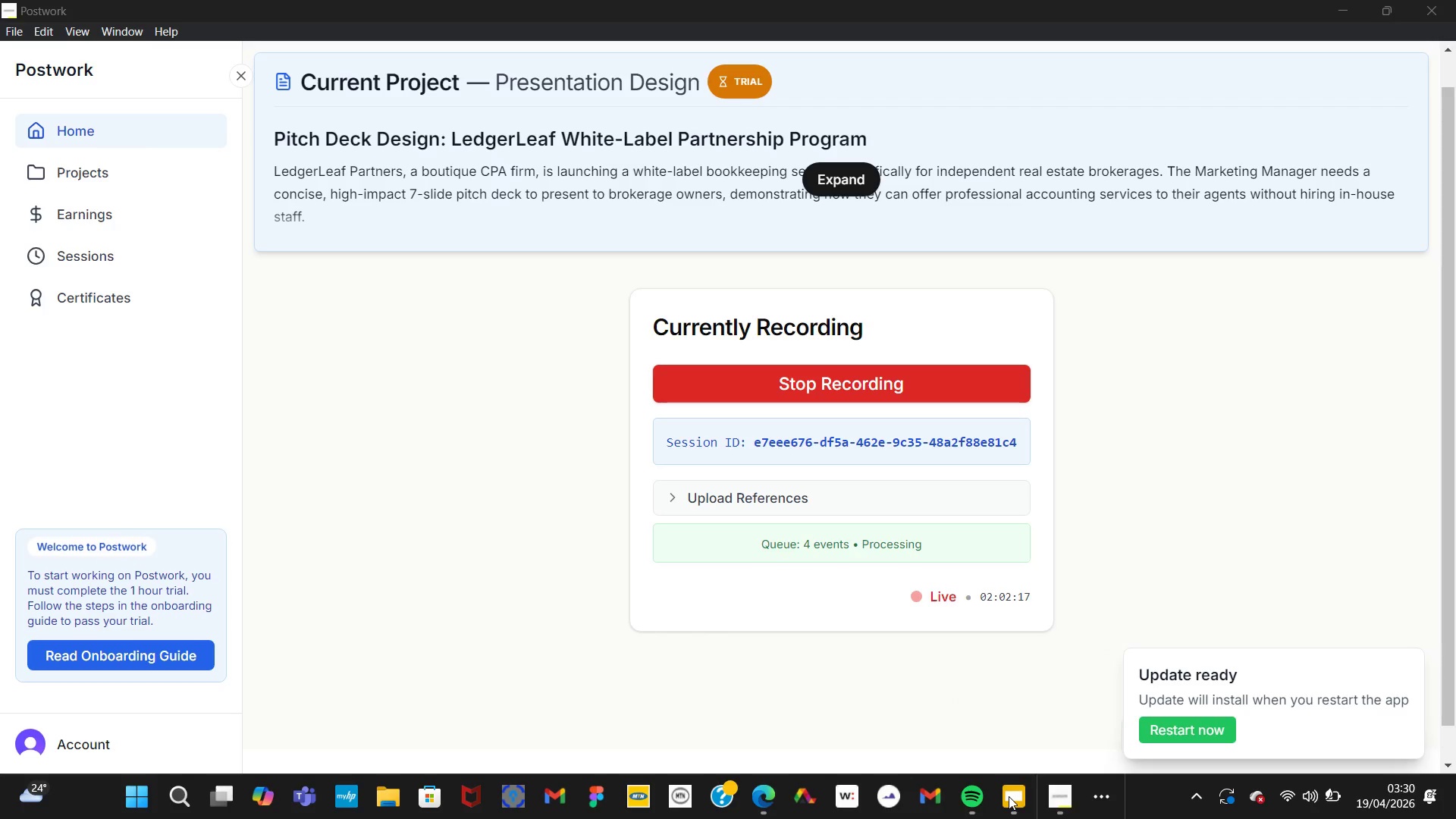 
wait(7.45)
 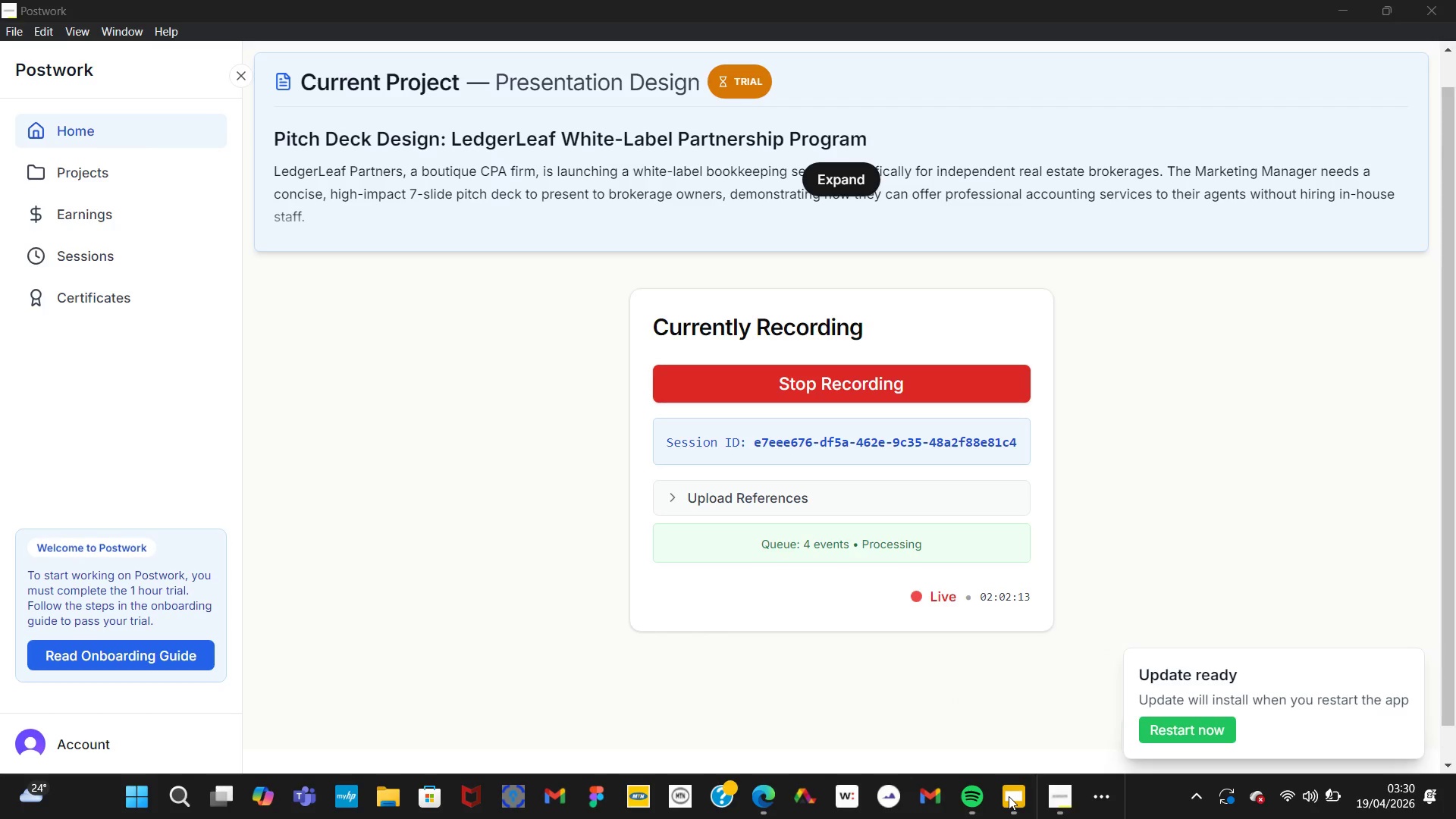 
left_click([1018, 802])
 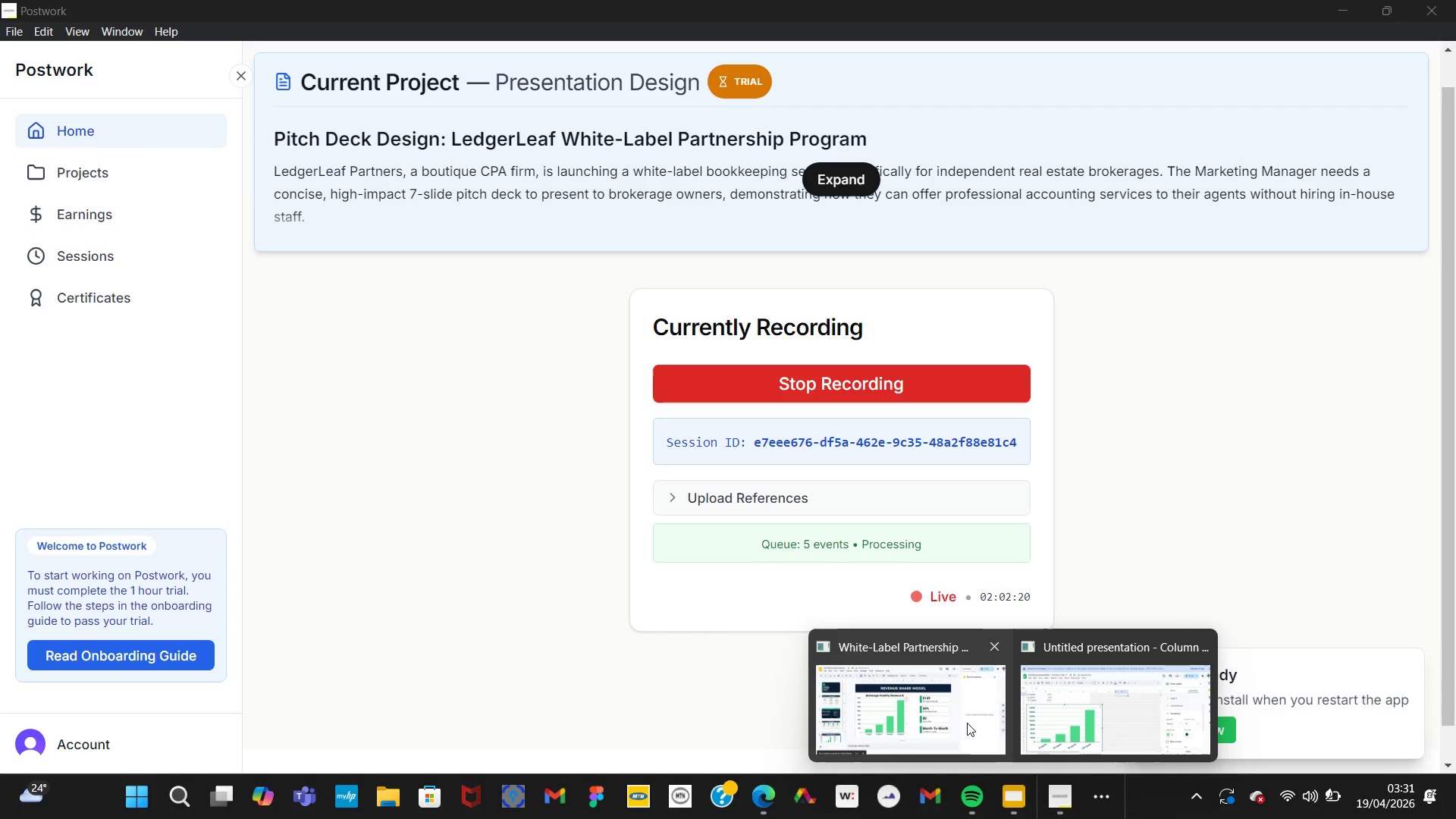 
left_click([965, 711])
 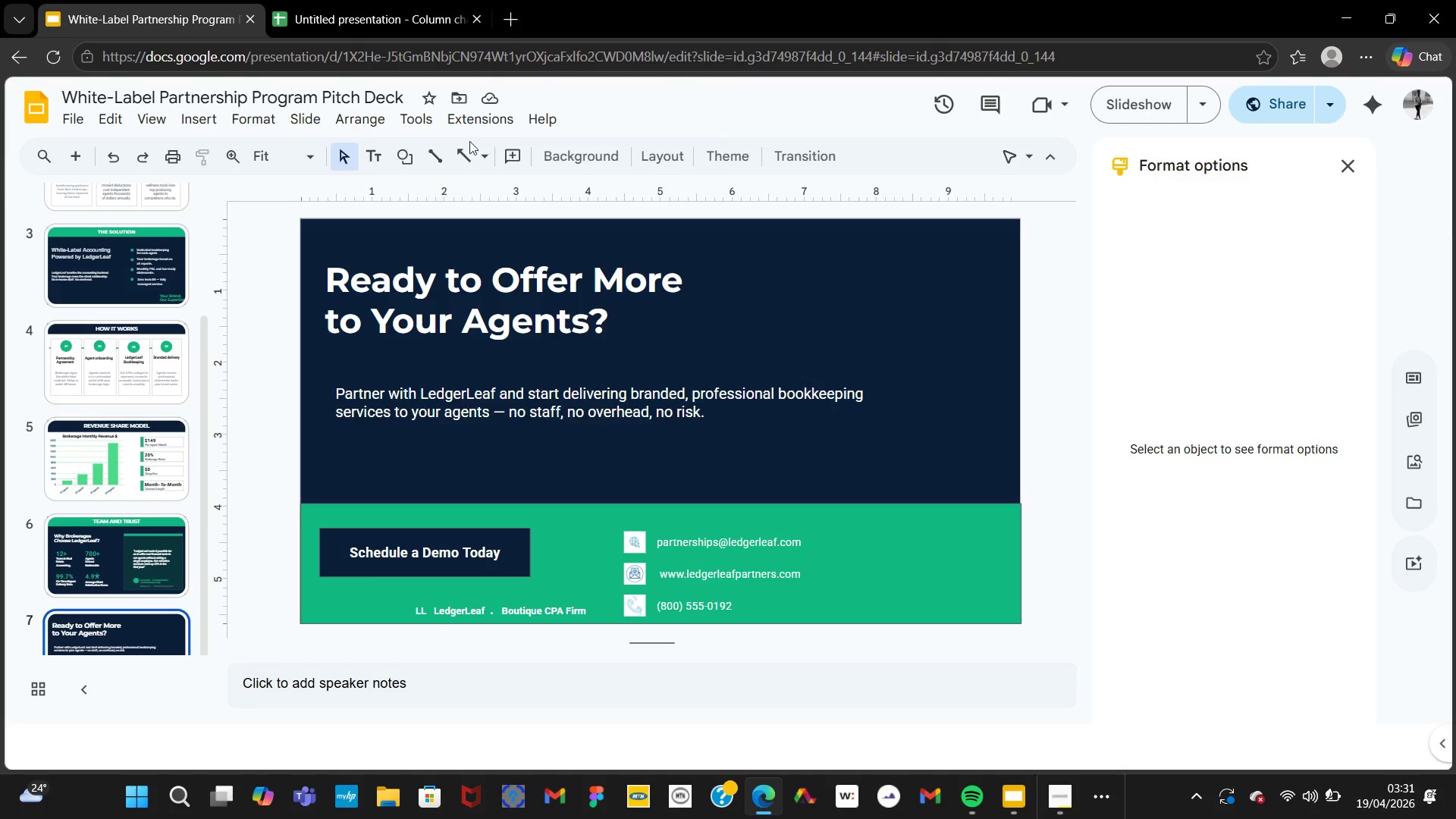 
wait(8.25)
 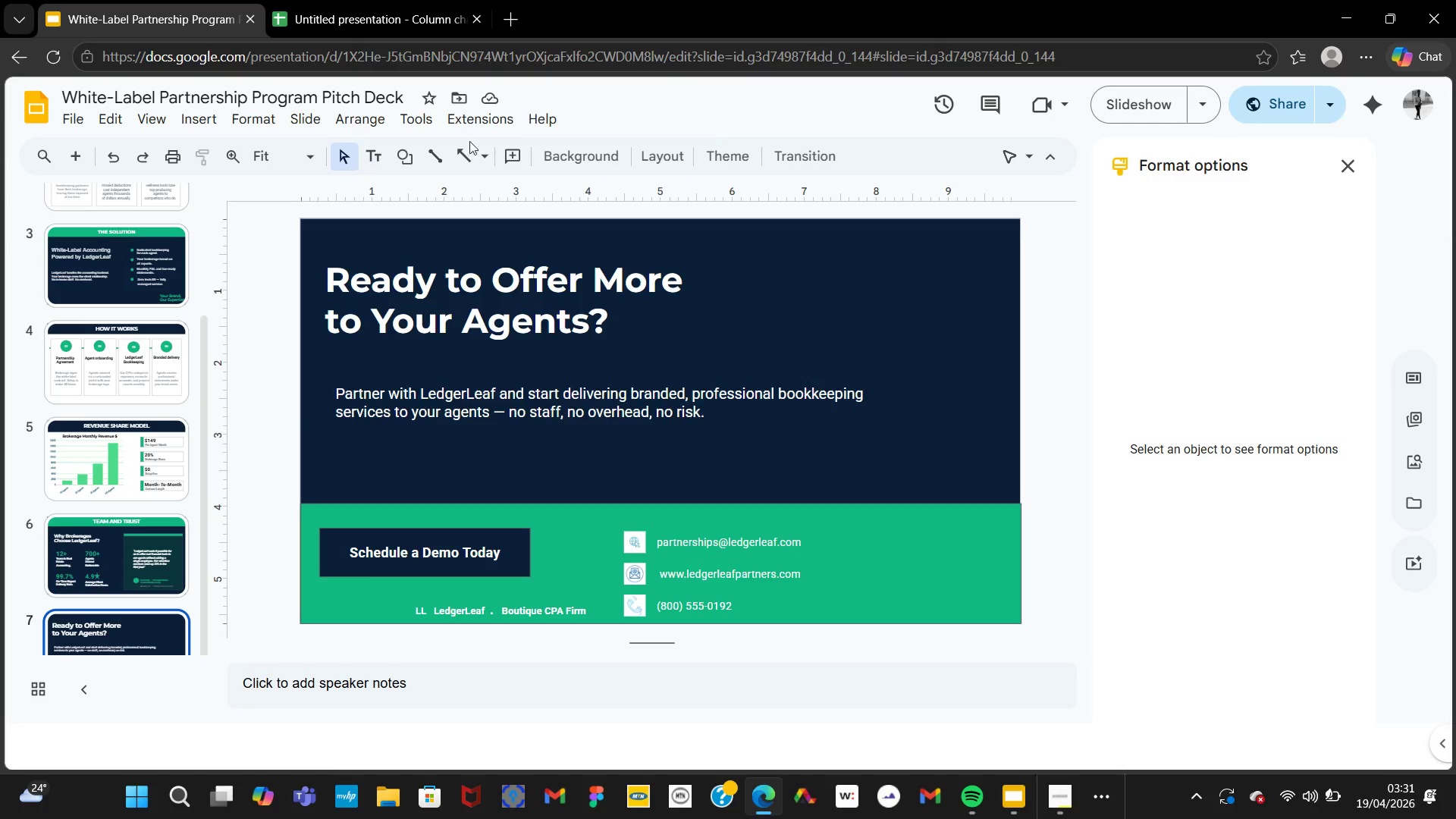 
hold_key(key=ControlLeft, duration=0.78)
 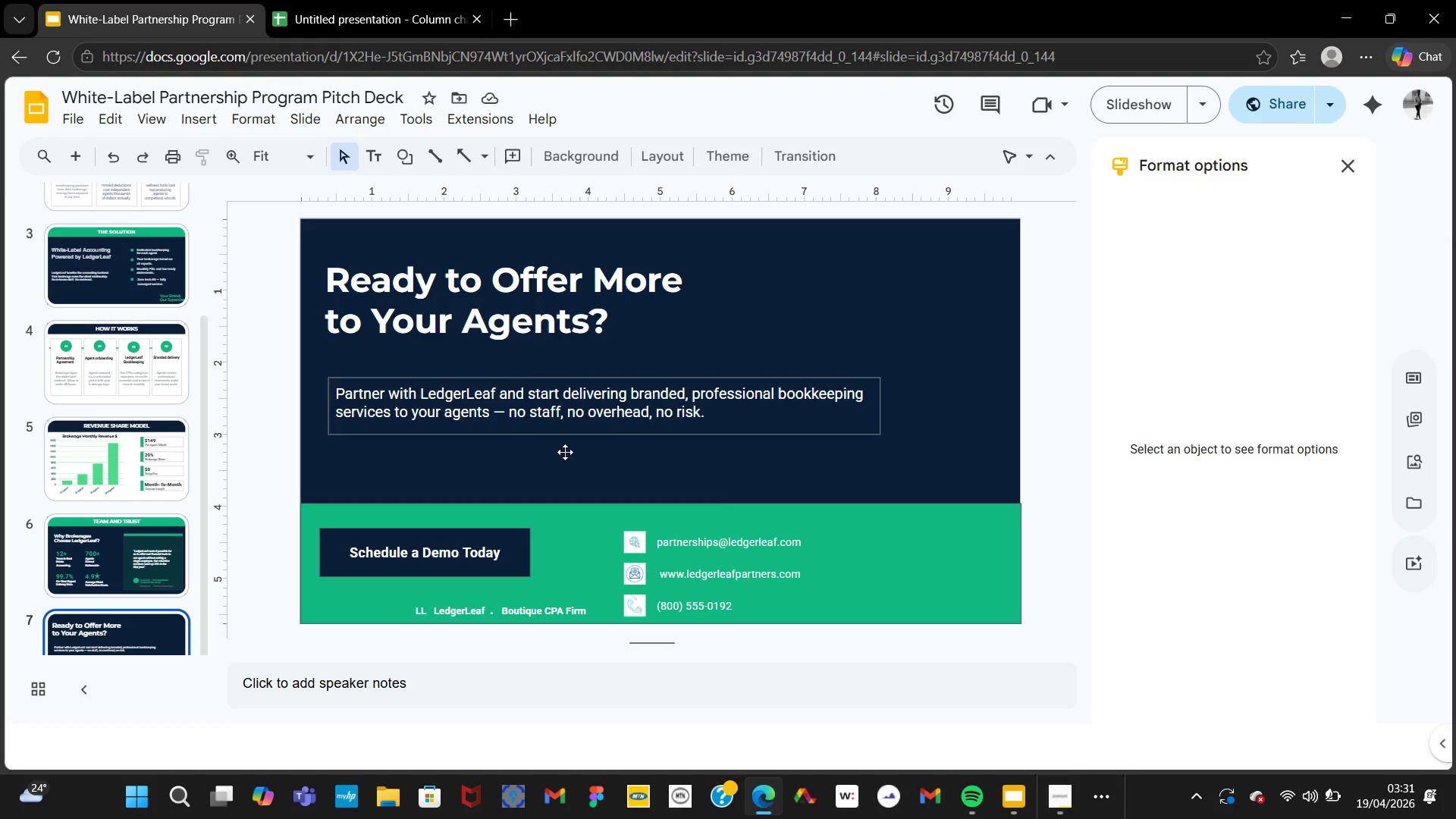 
hold_key(key=S, duration=0.31)
 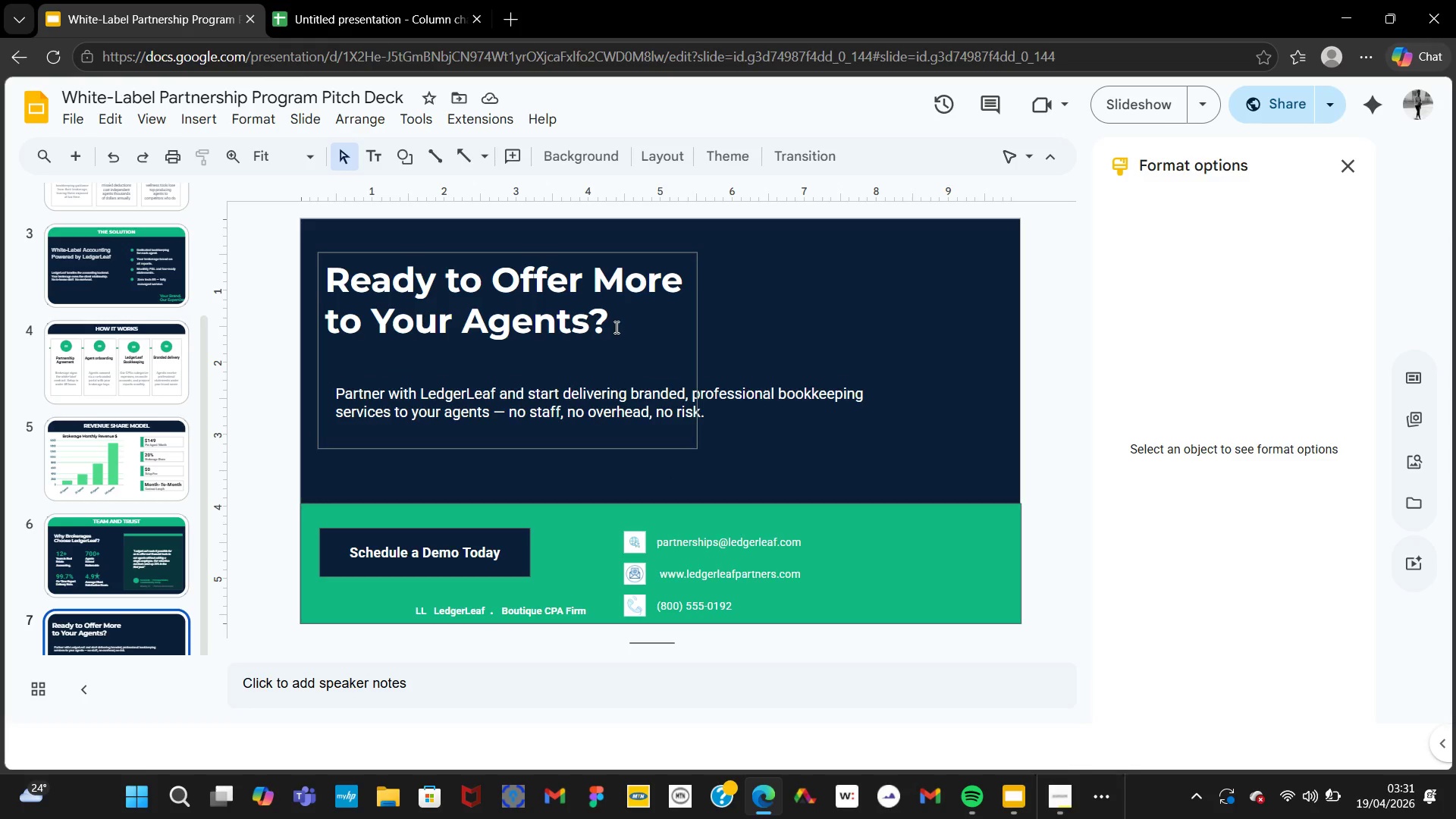 
left_click([610, 320])
 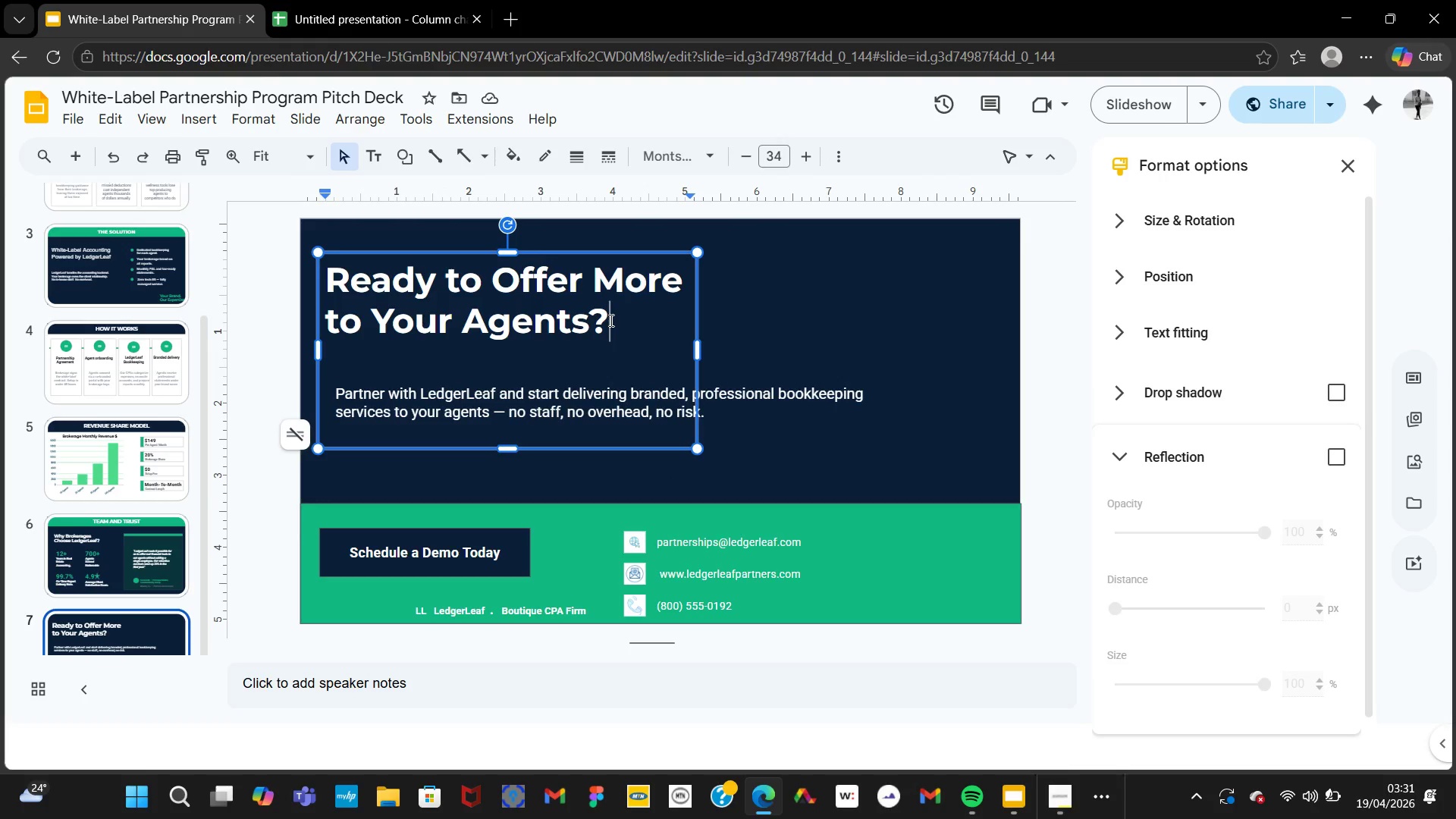 
key(ArrowLeft)
 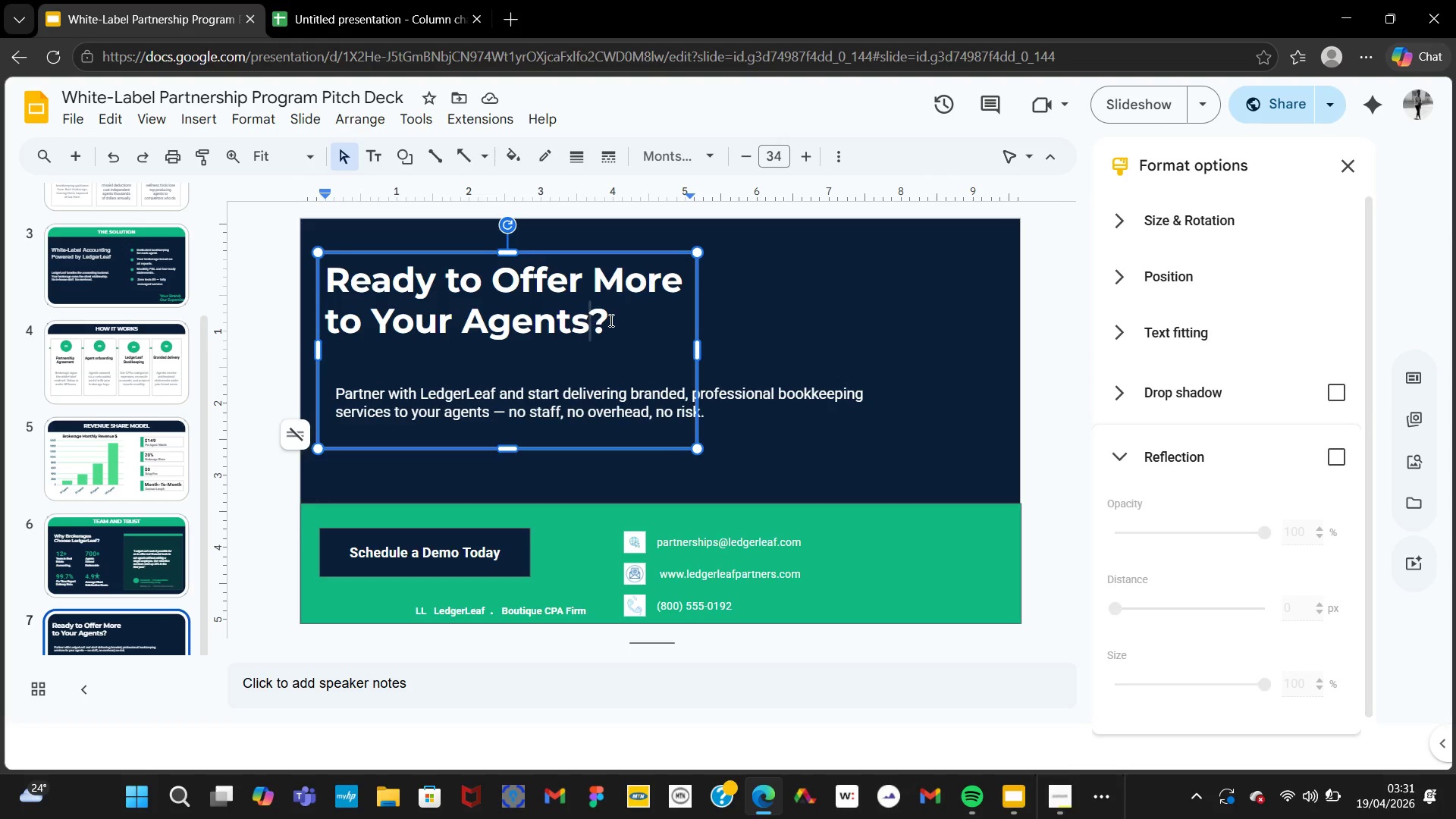 
key(Space)
 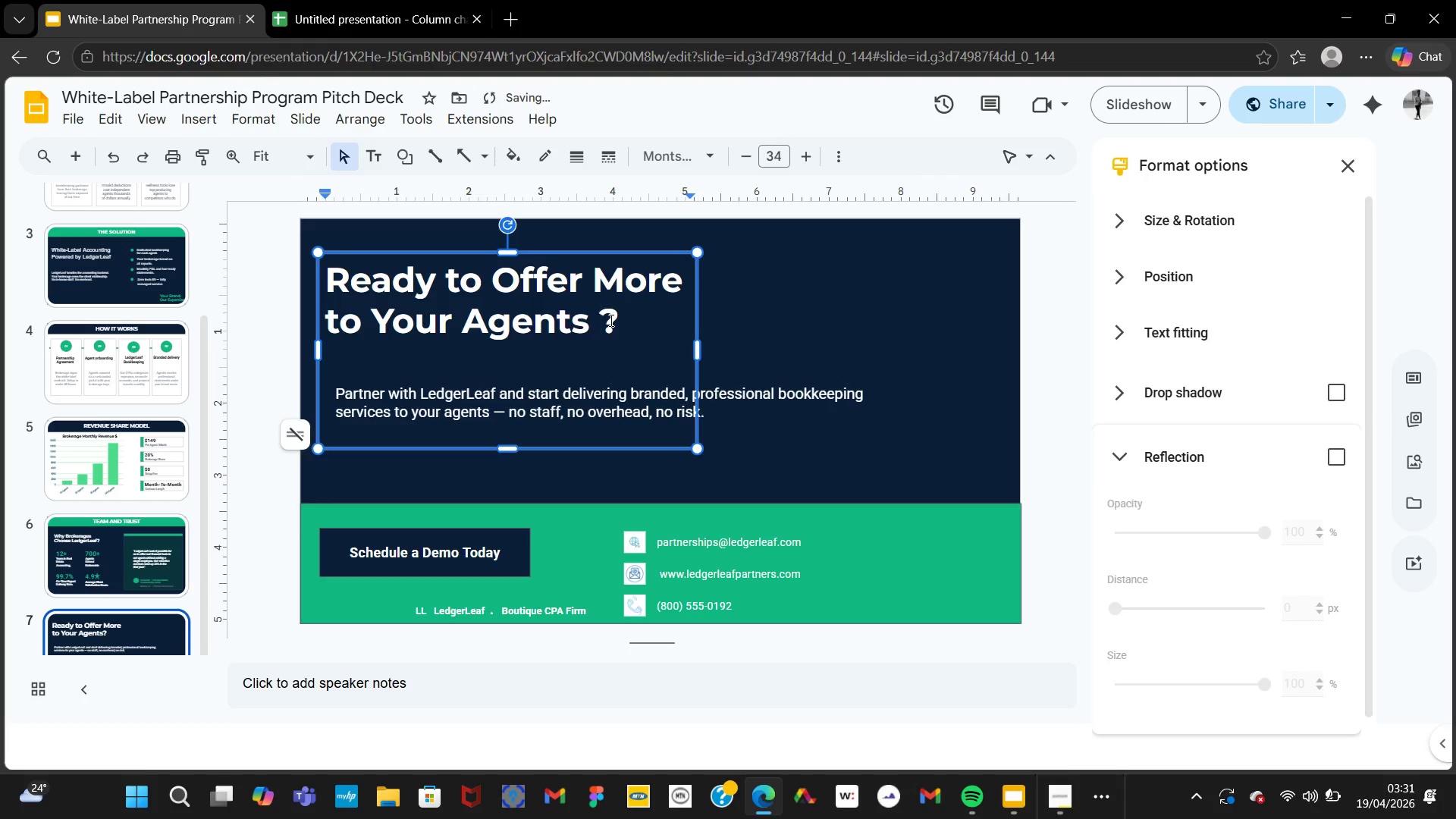 
key(Backspace)
 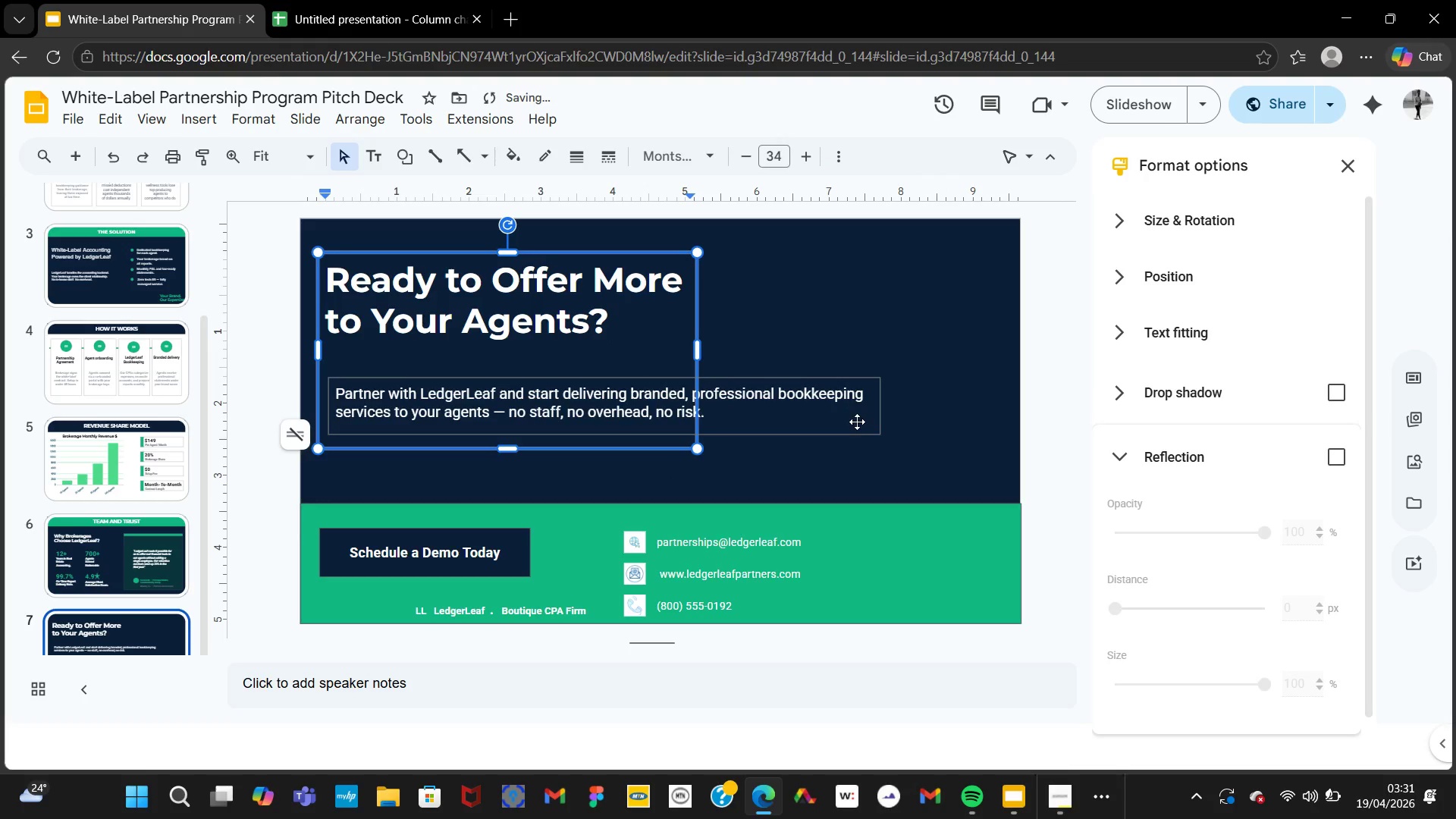 
left_click([857, 422])
 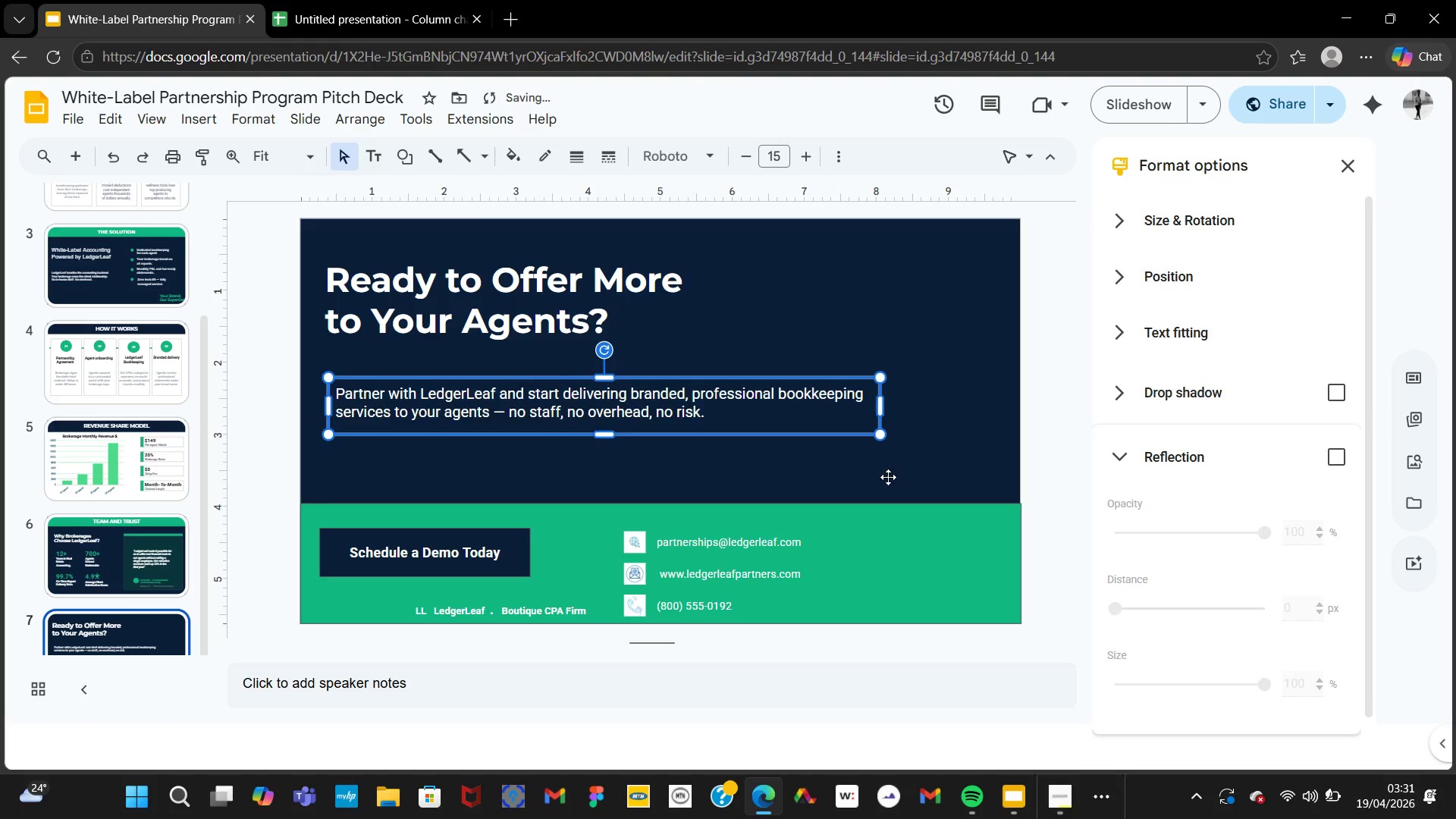 
left_click([888, 477])
 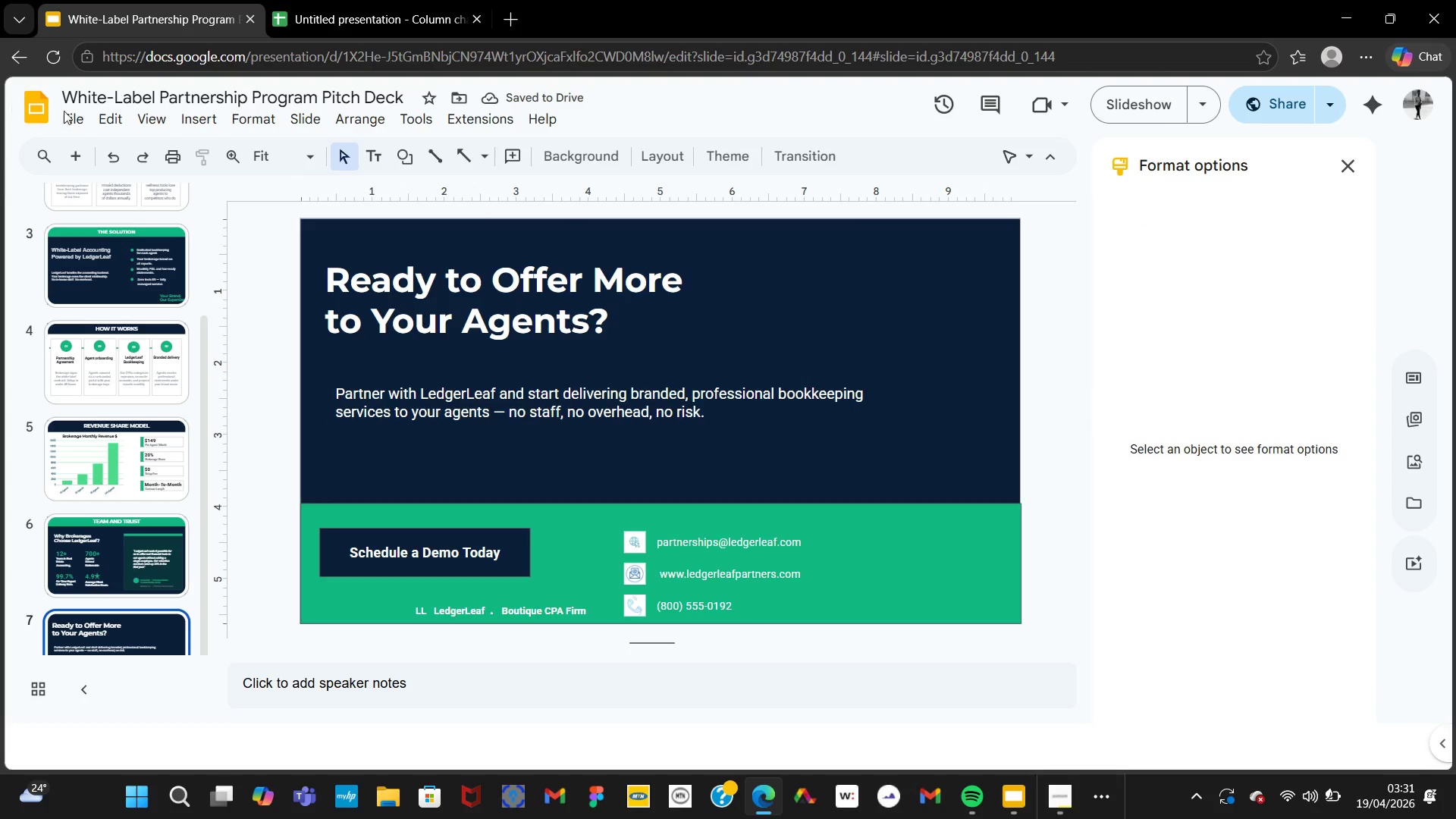 
left_click([77, 118])
 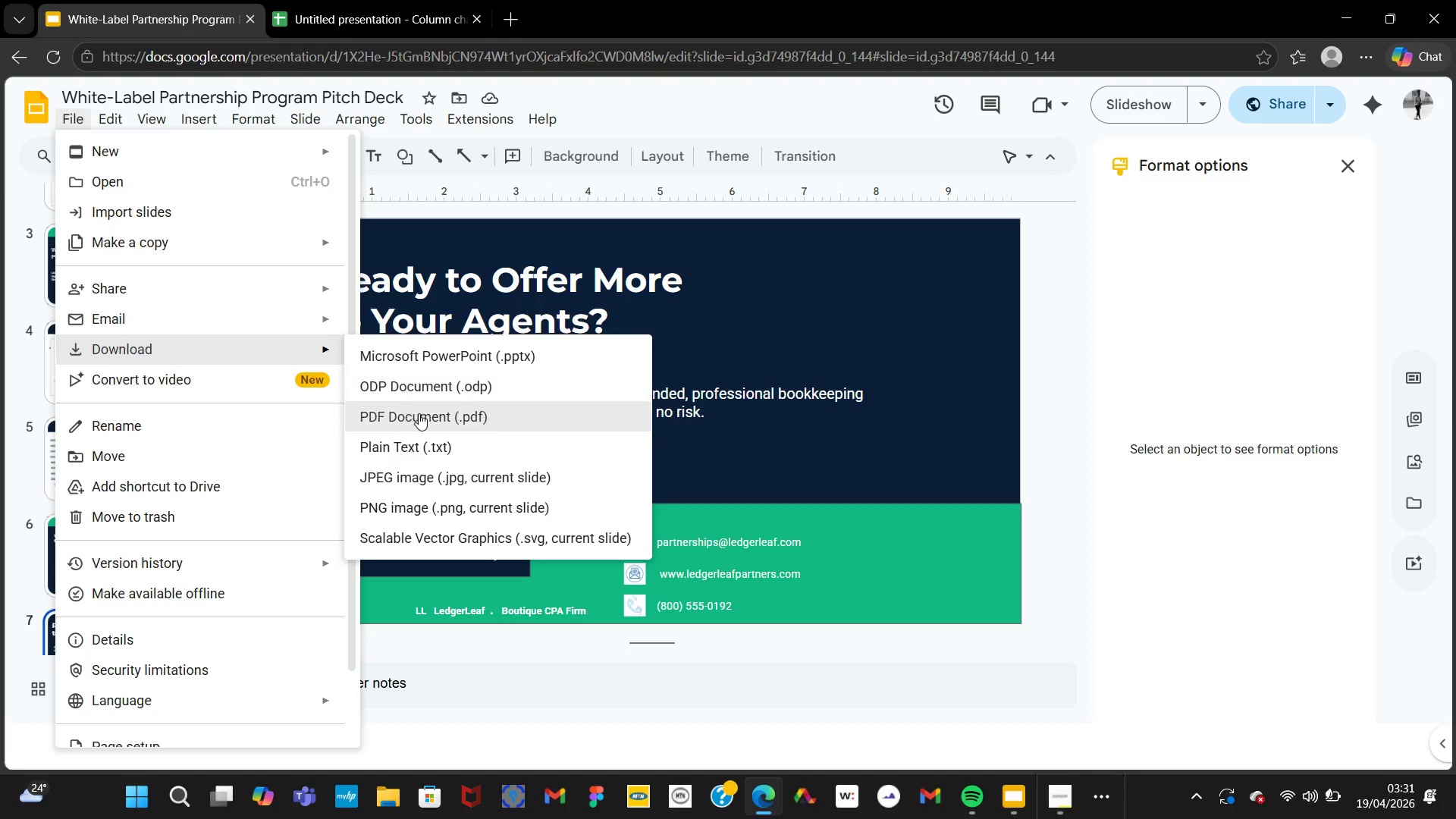 
wait(5.19)
 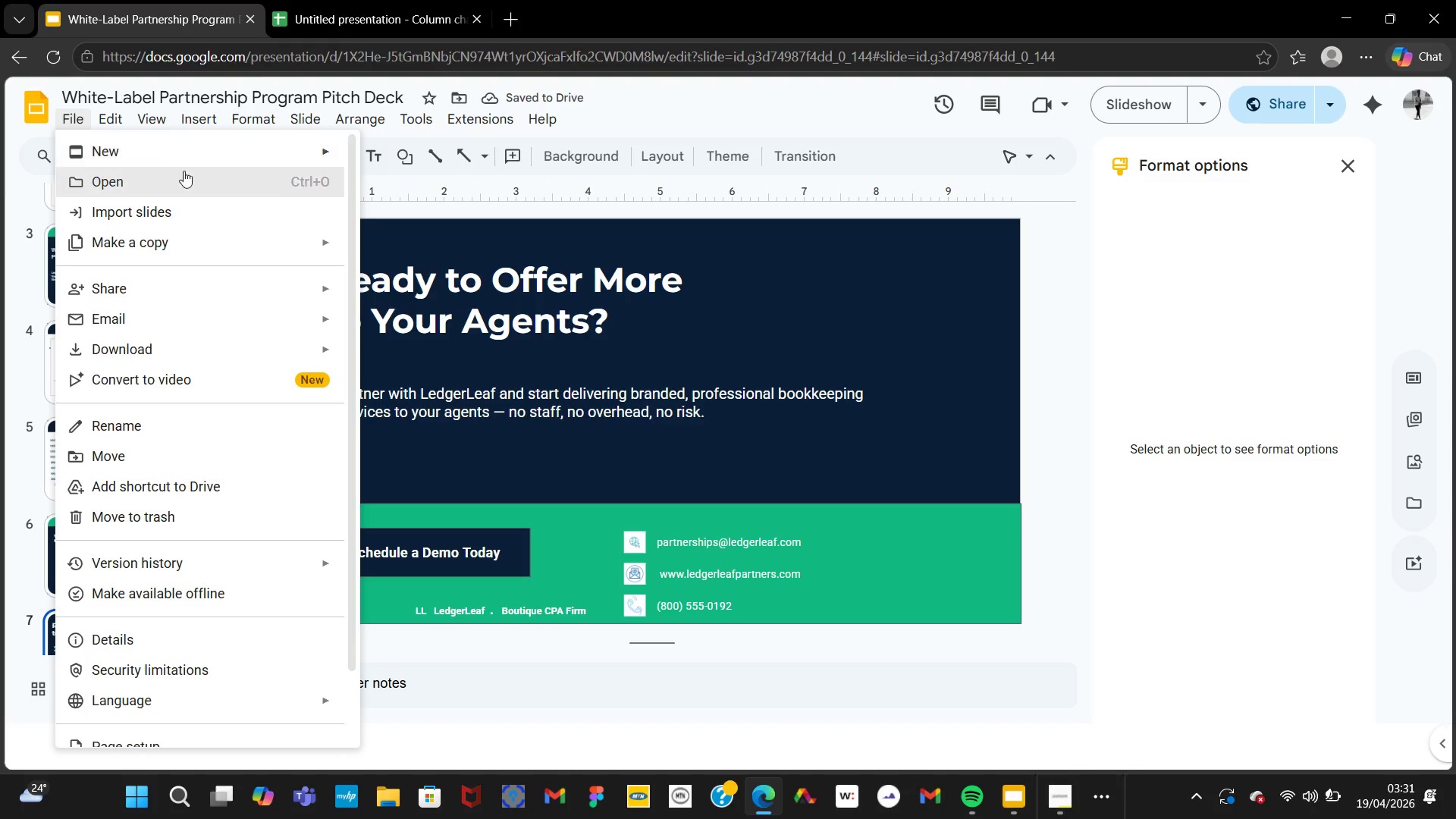 
left_click([422, 417])
 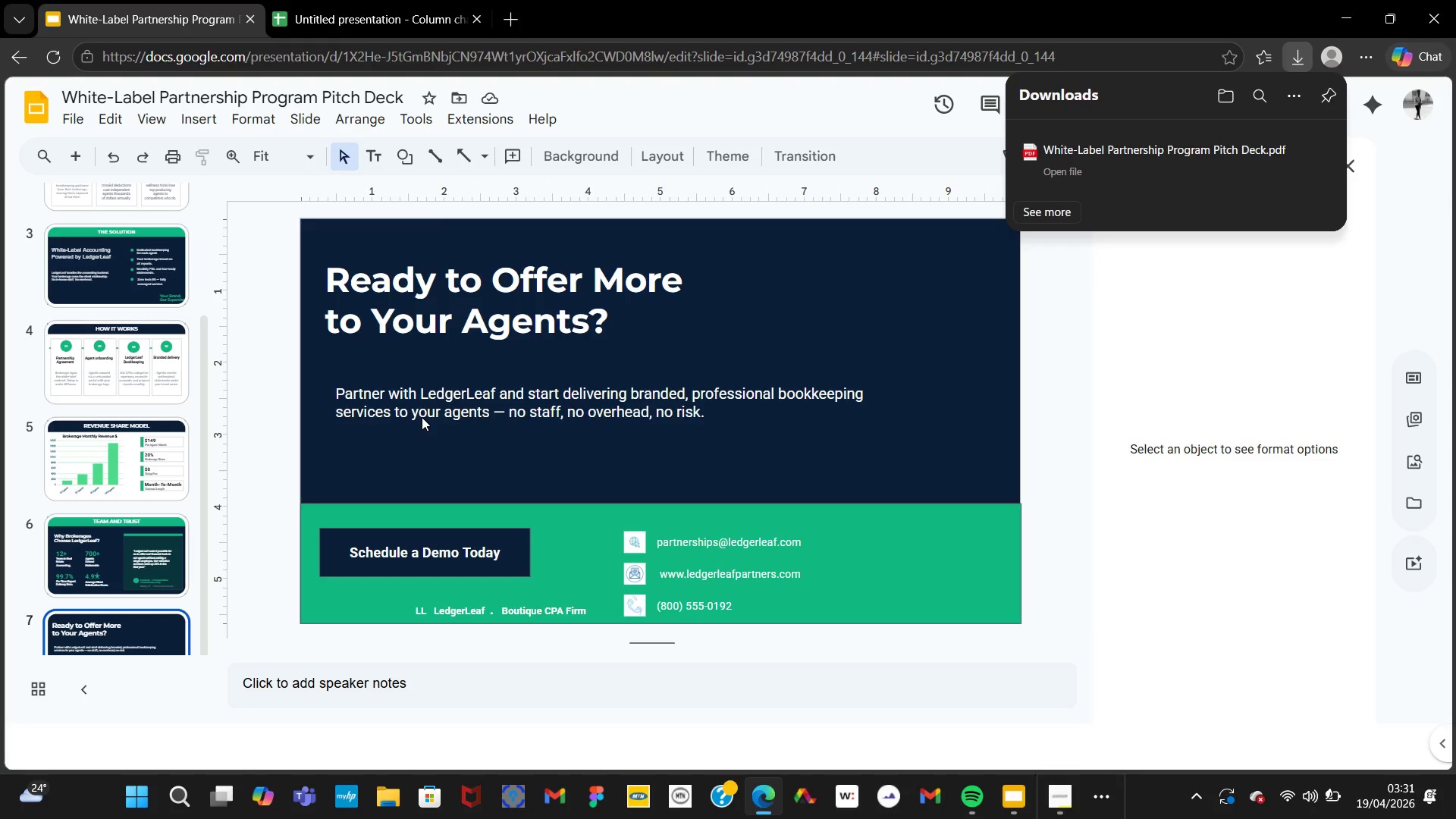 
wait(24.33)
 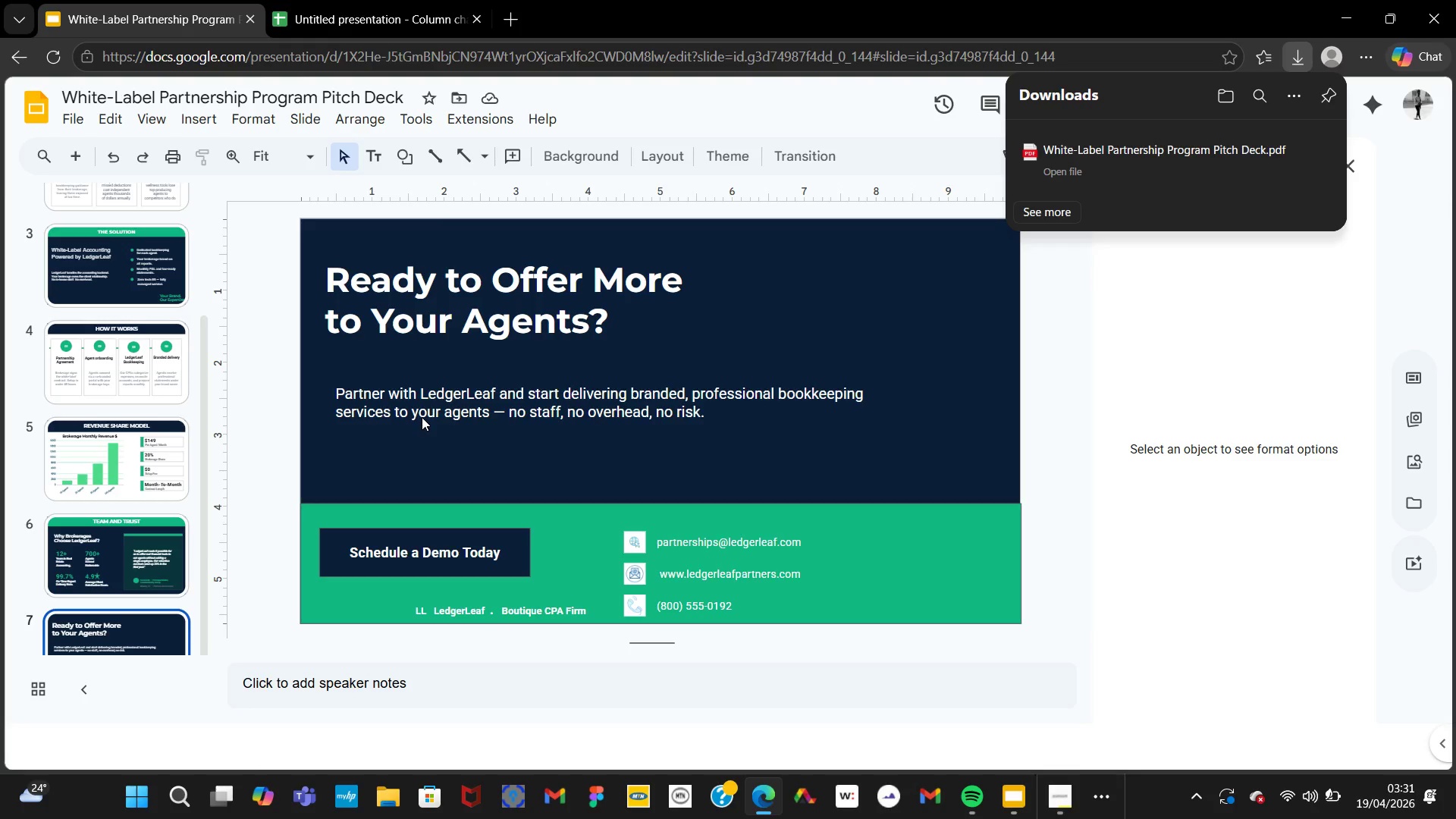 
left_click([306, 111])
 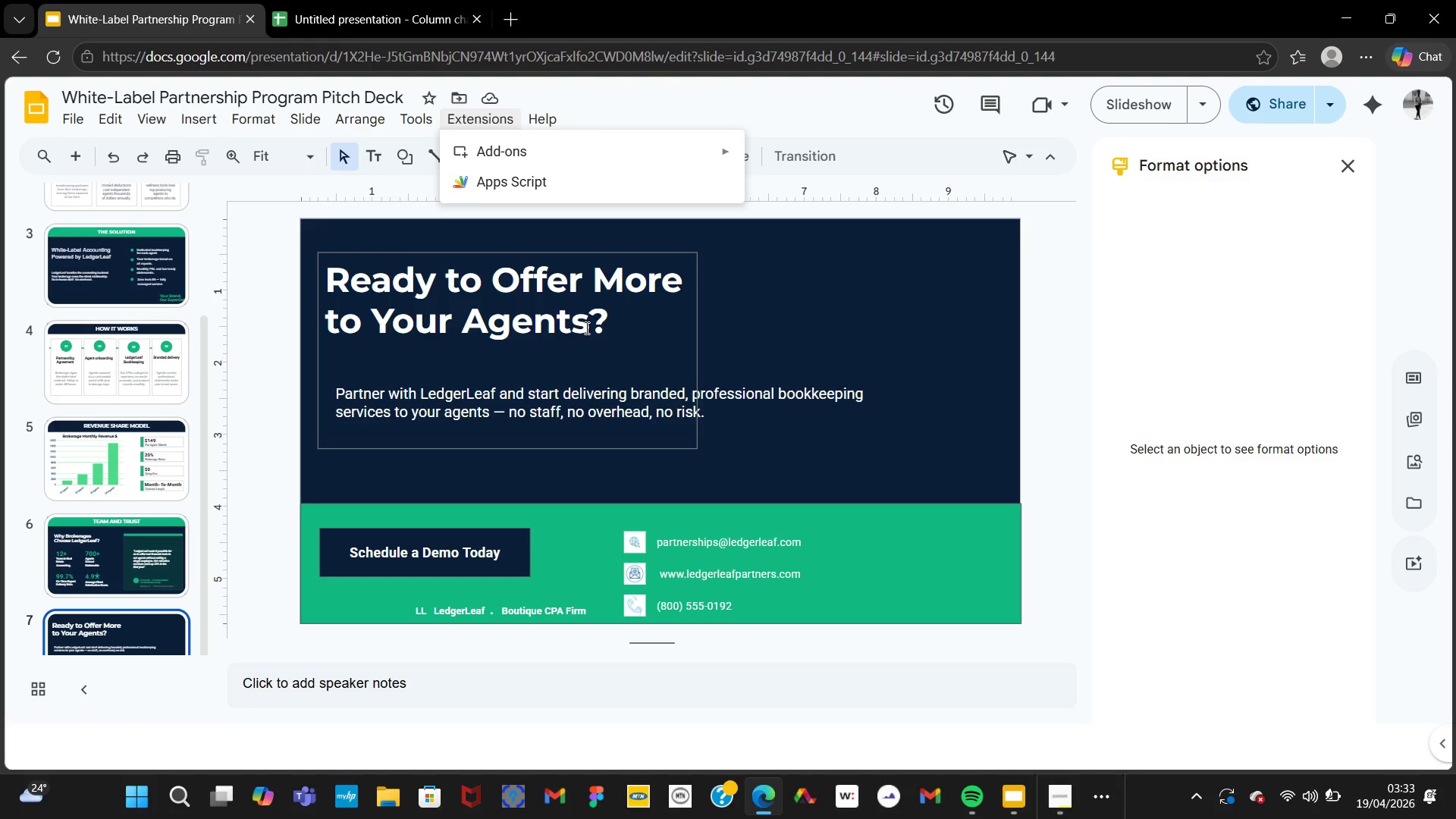 
wait(84.14)
 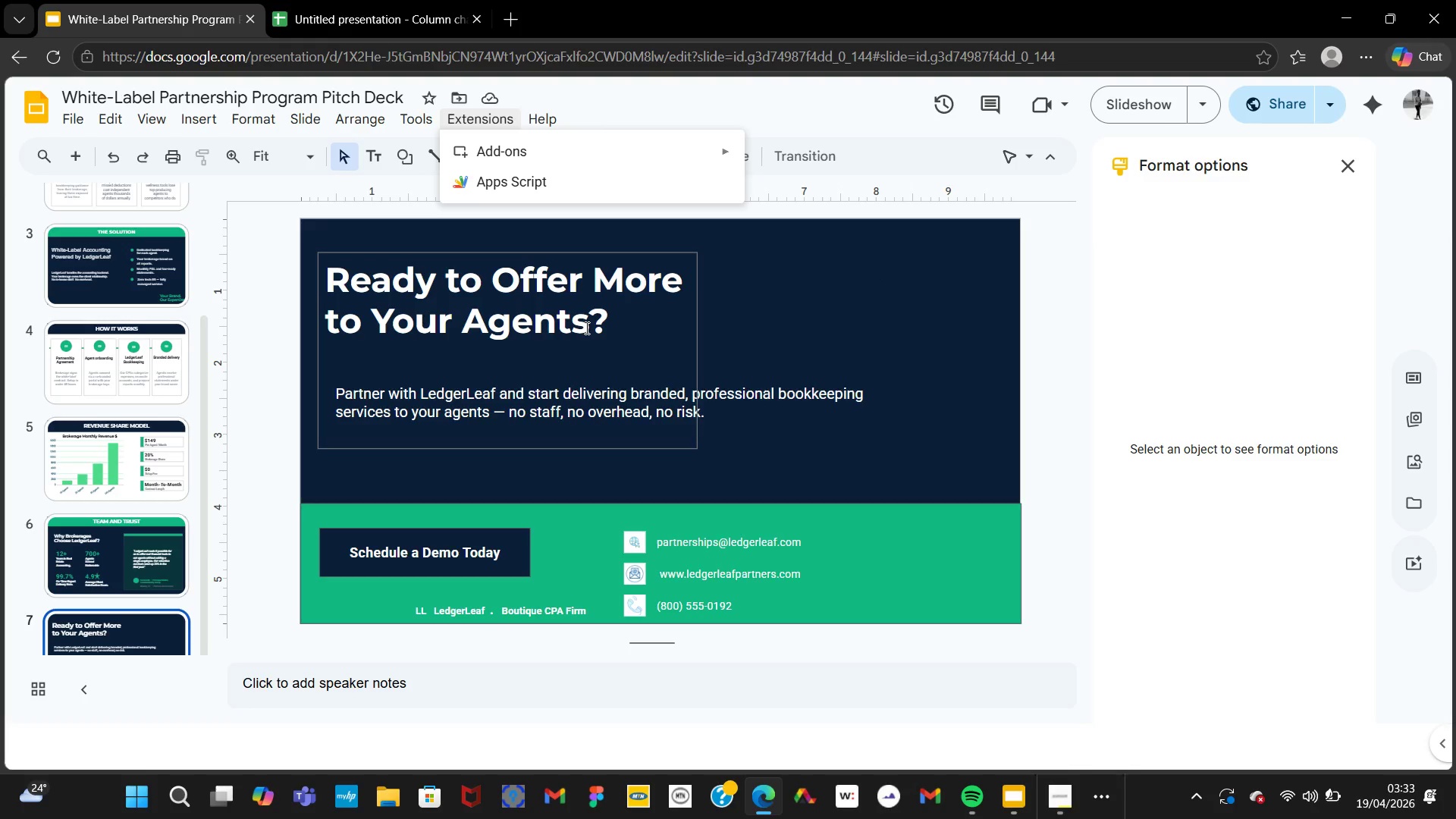 
mouse_move([164, 261])
 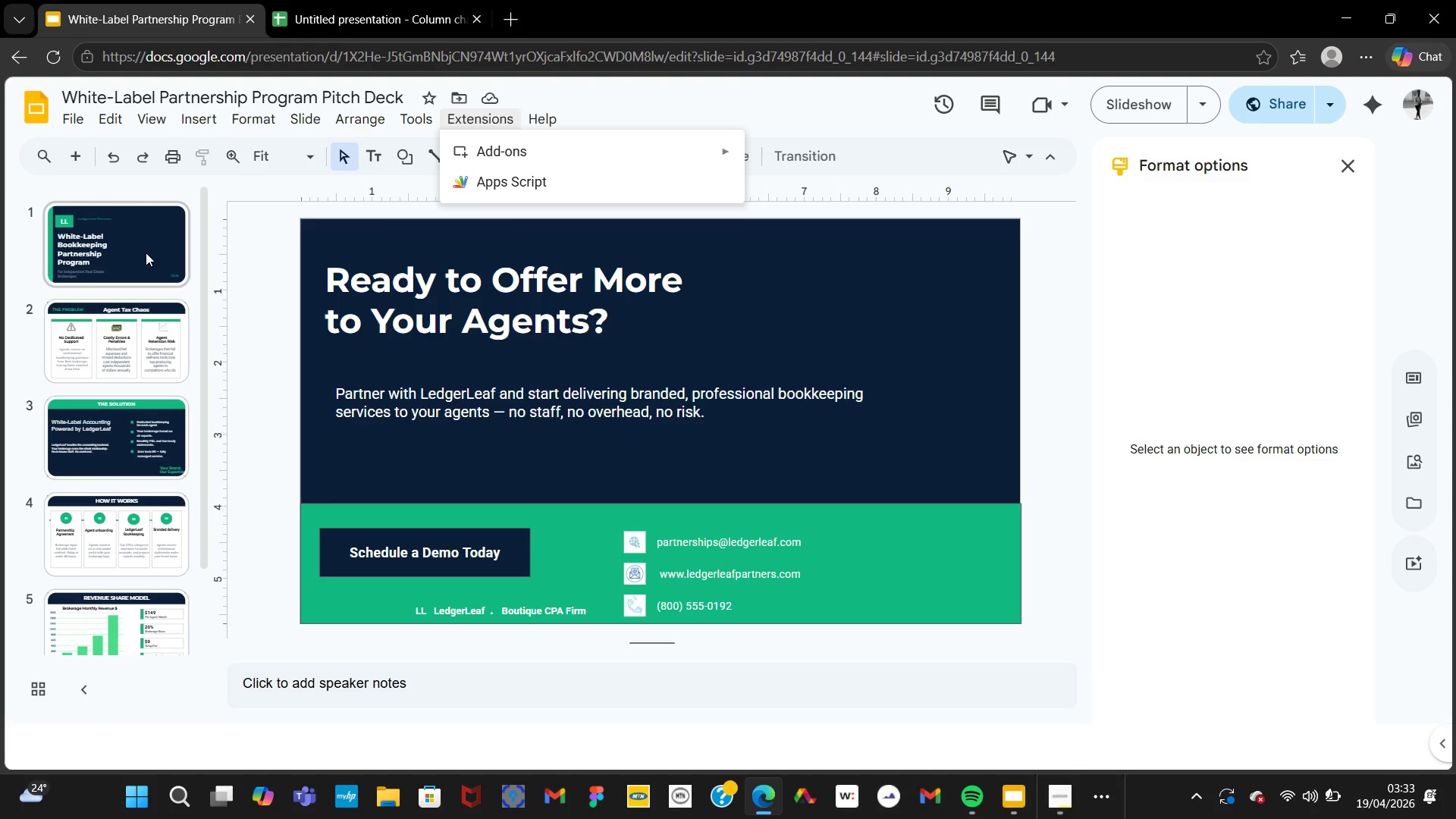 
left_click([146, 253])
 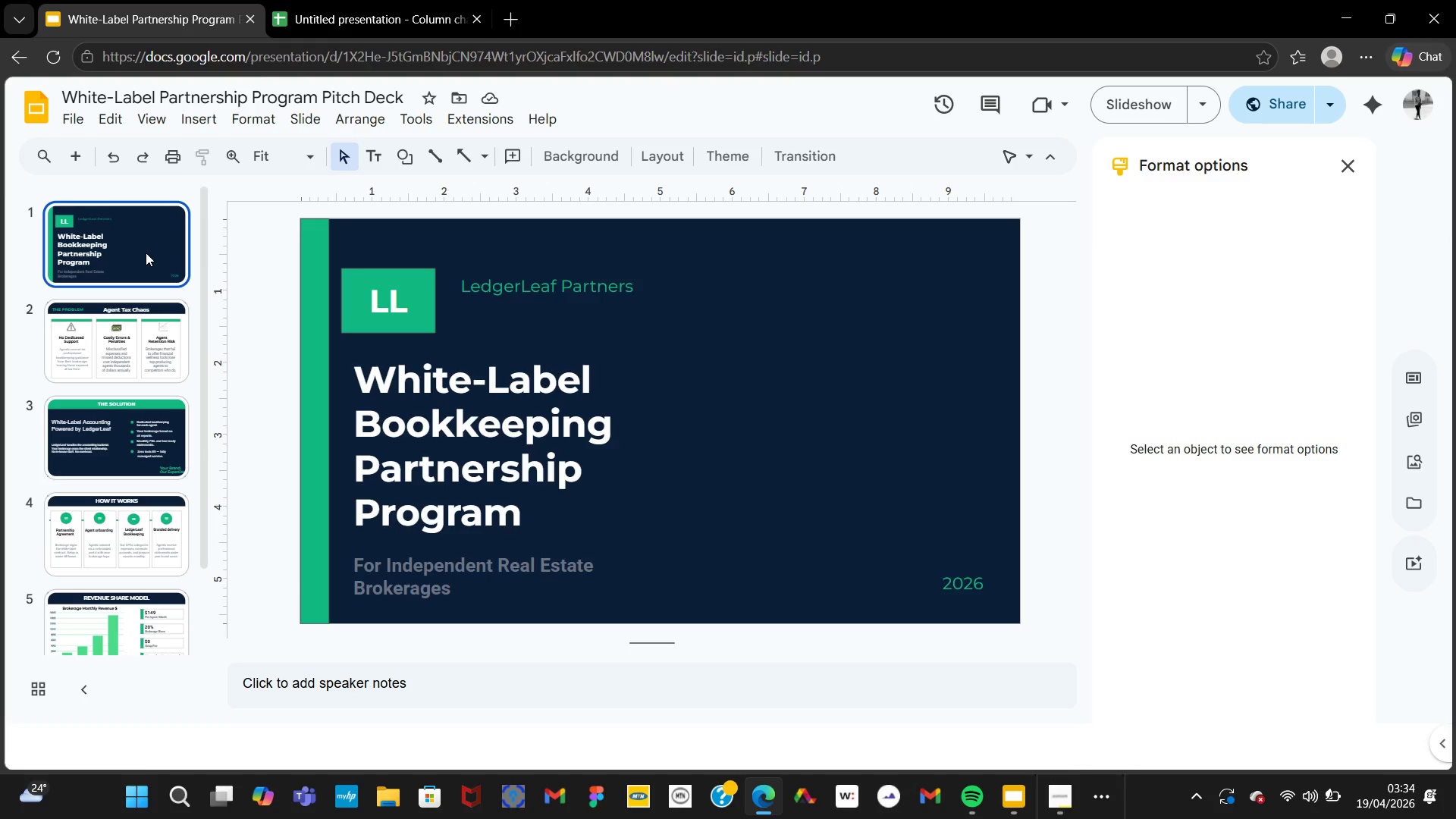 
wait(61.44)
 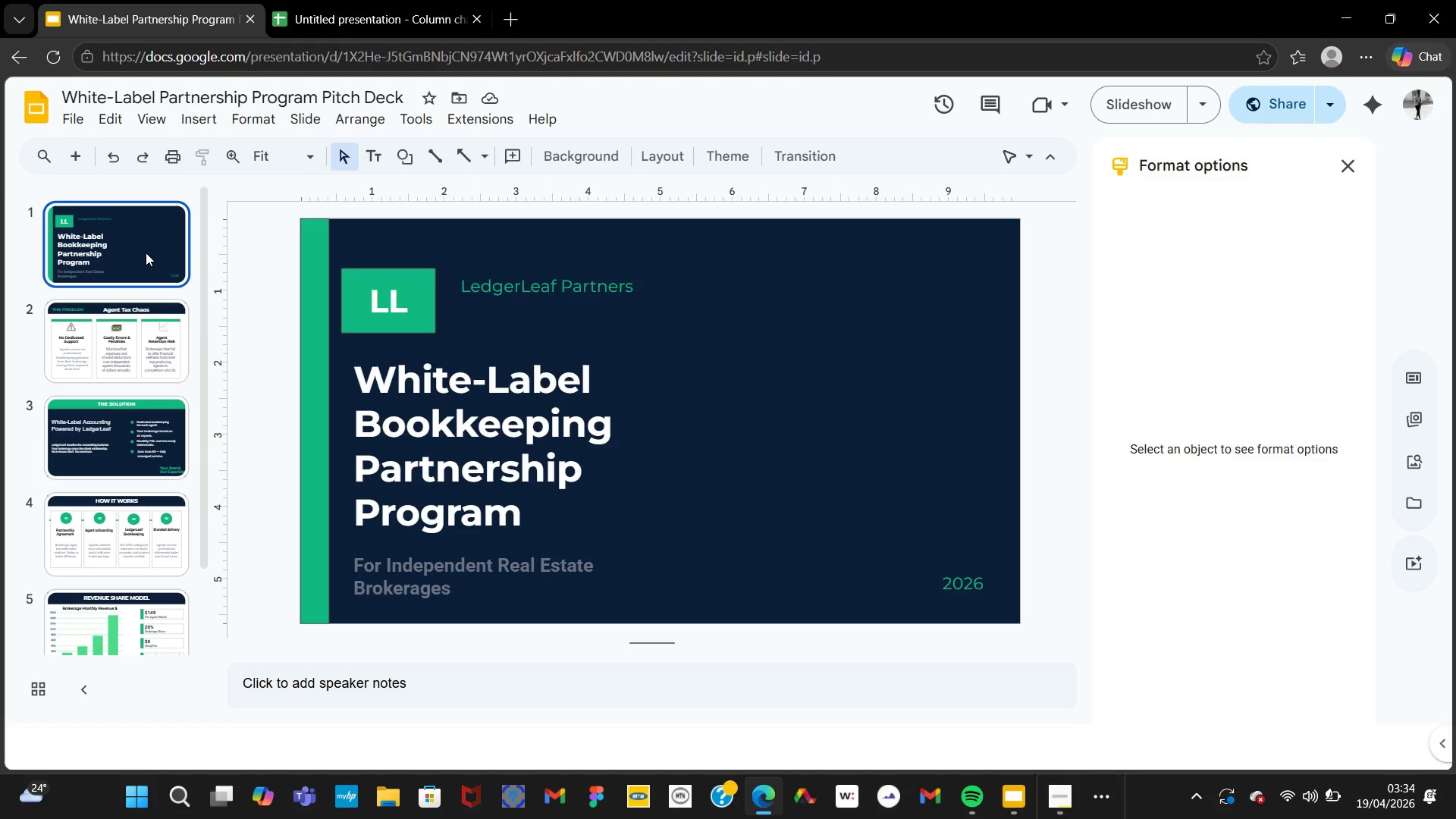 
left_click([105, 629])
 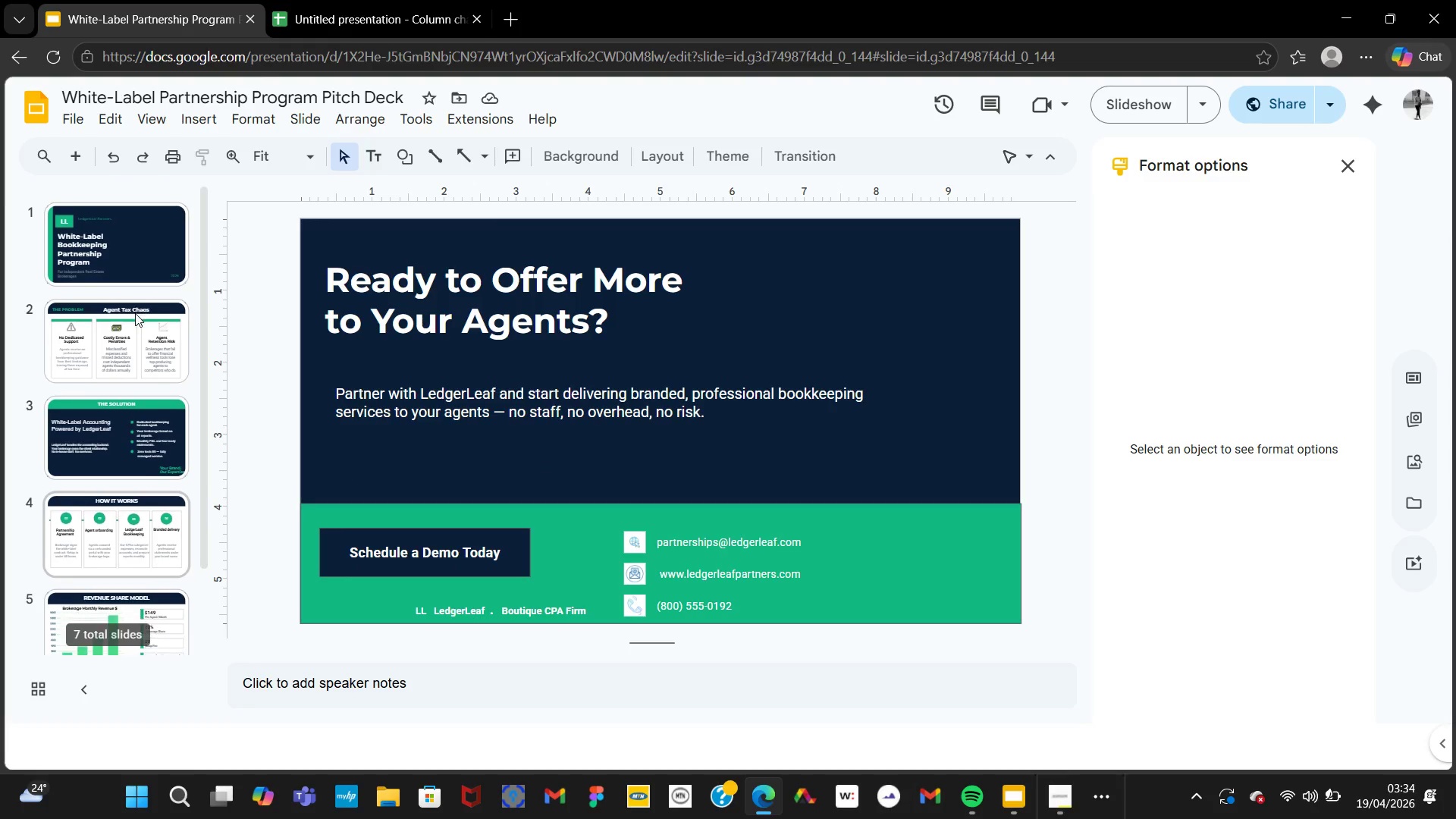 
left_click([162, 281])
 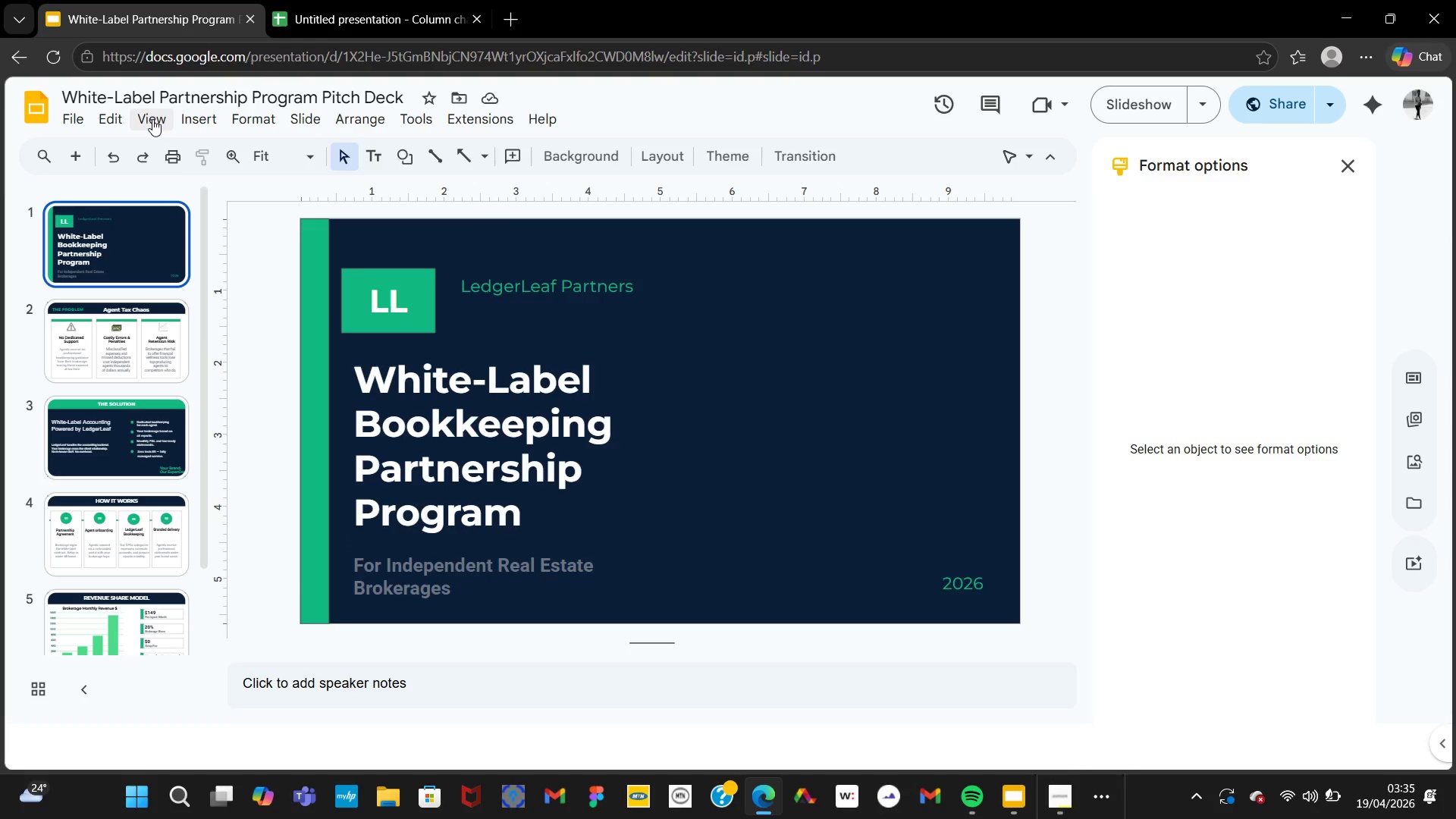 
wait(64.09)
 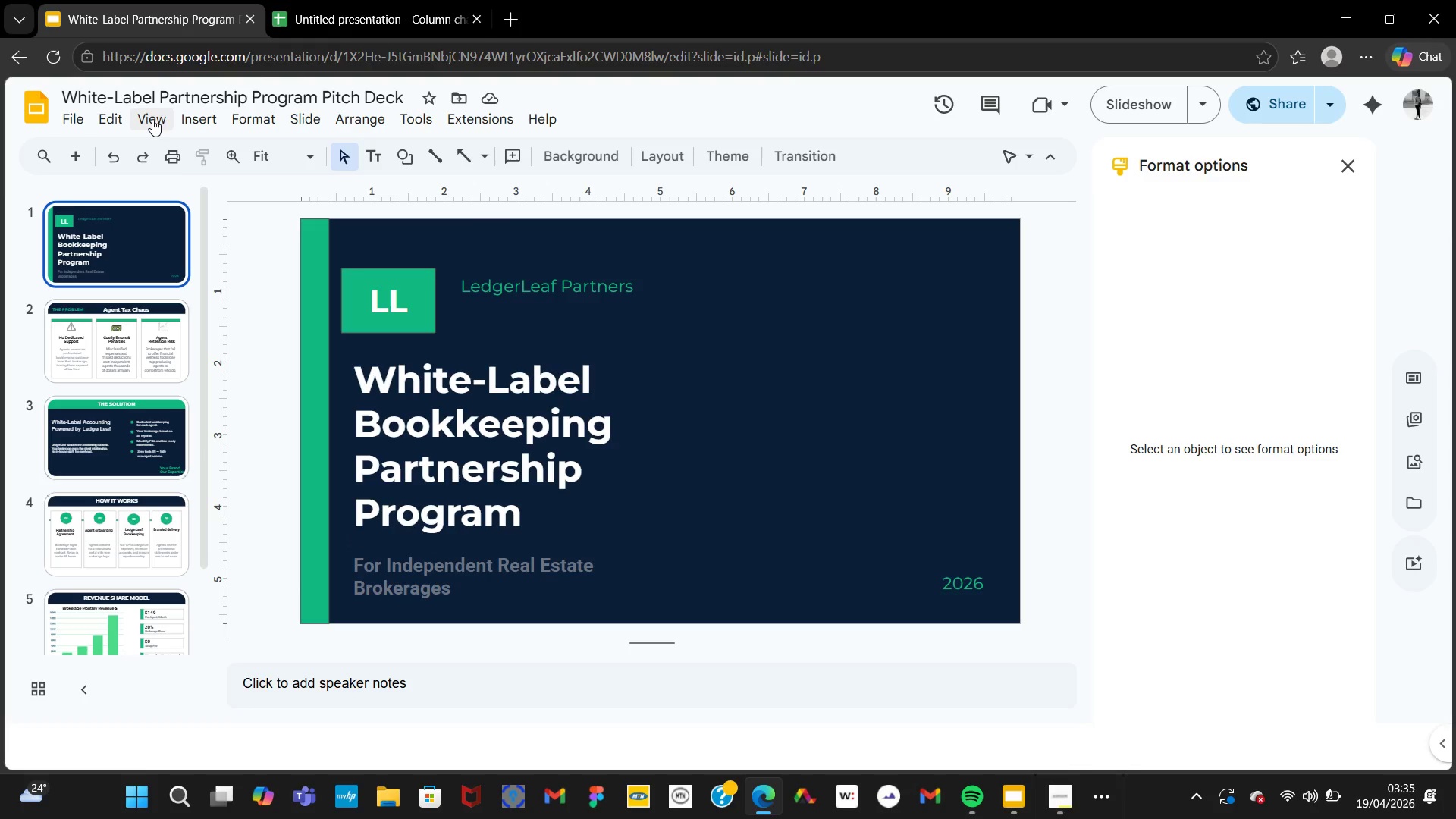 
left_click([189, 120])
 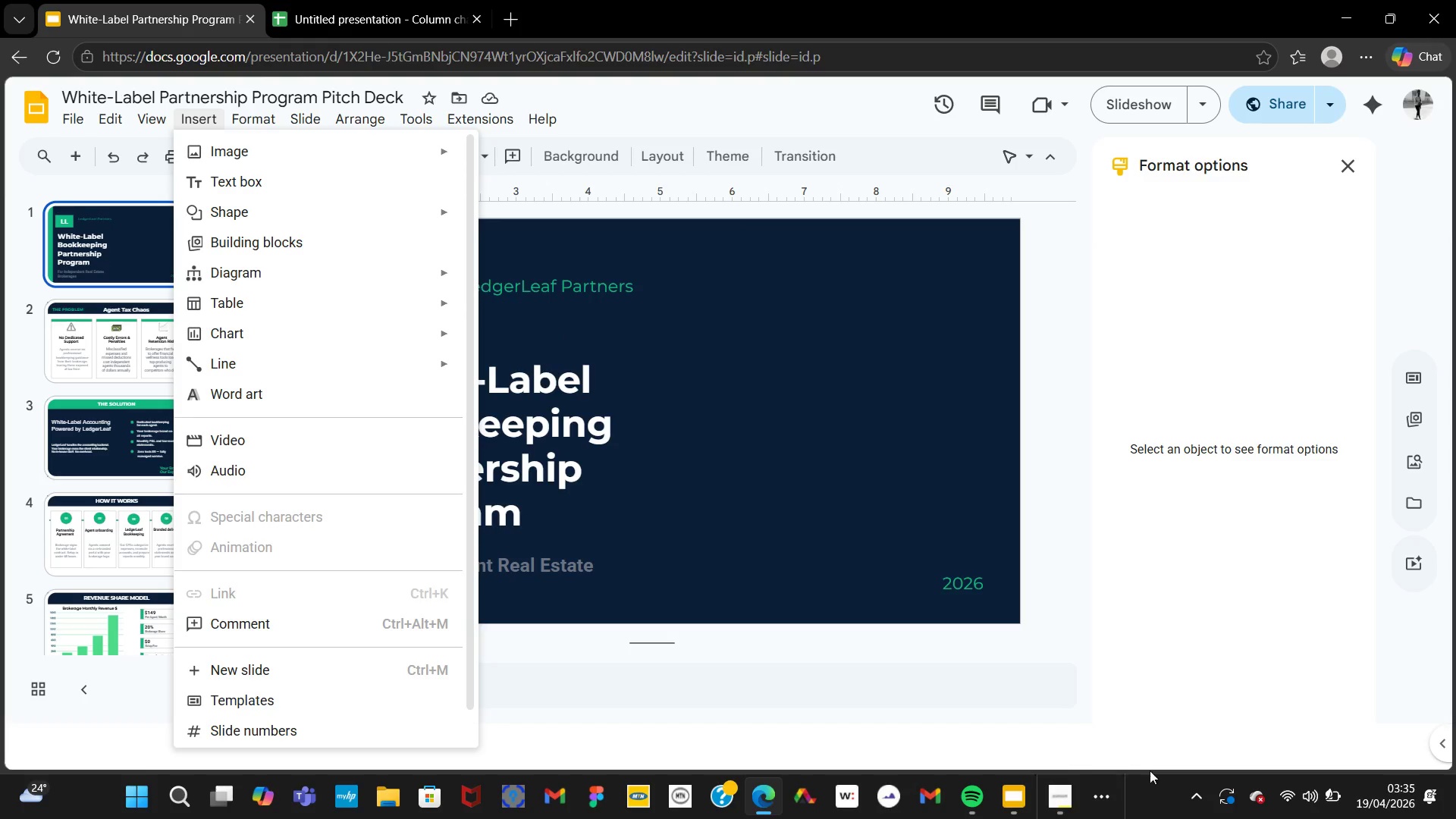 
left_click([1072, 786])
 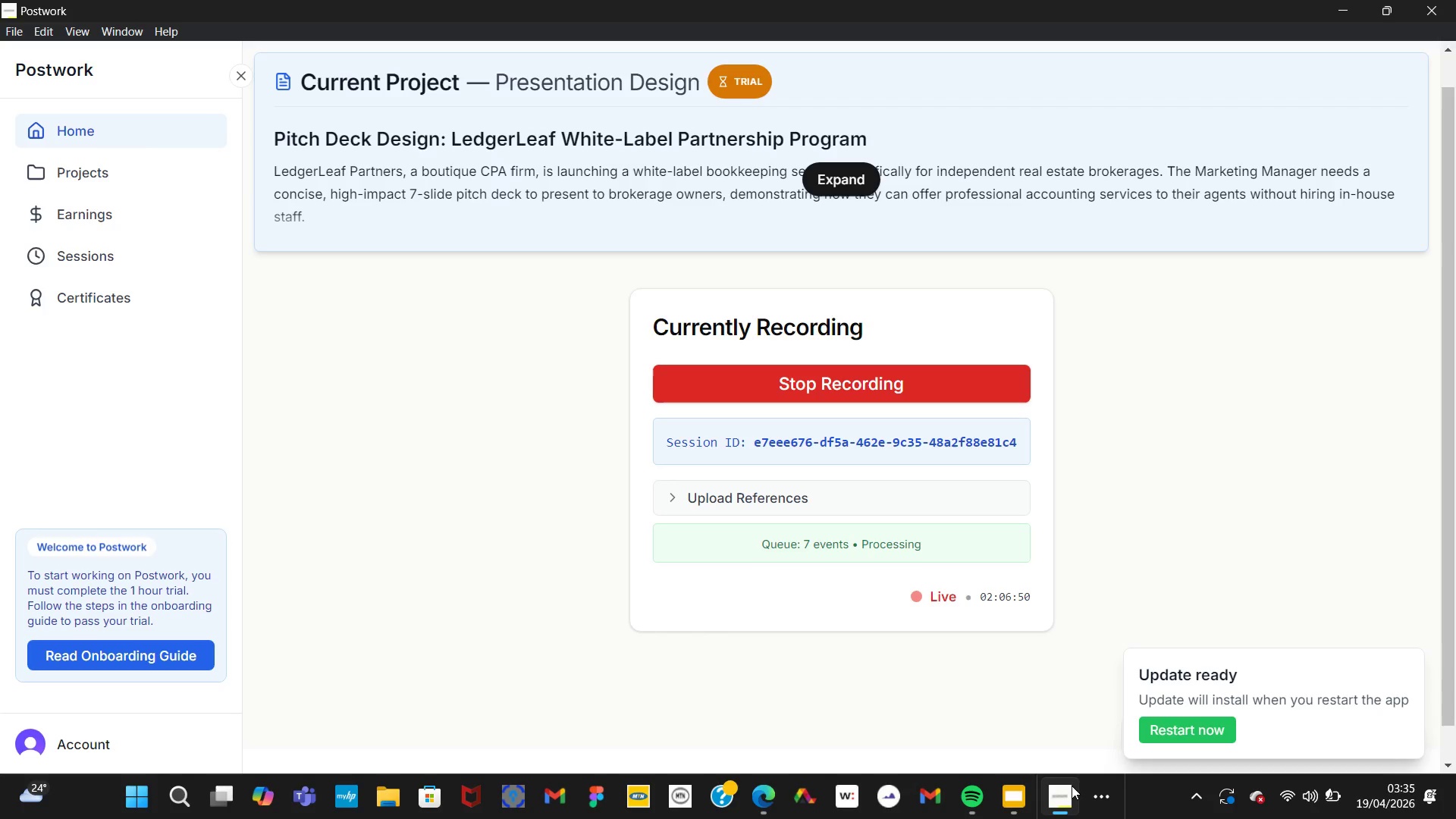 
wait(5.34)
 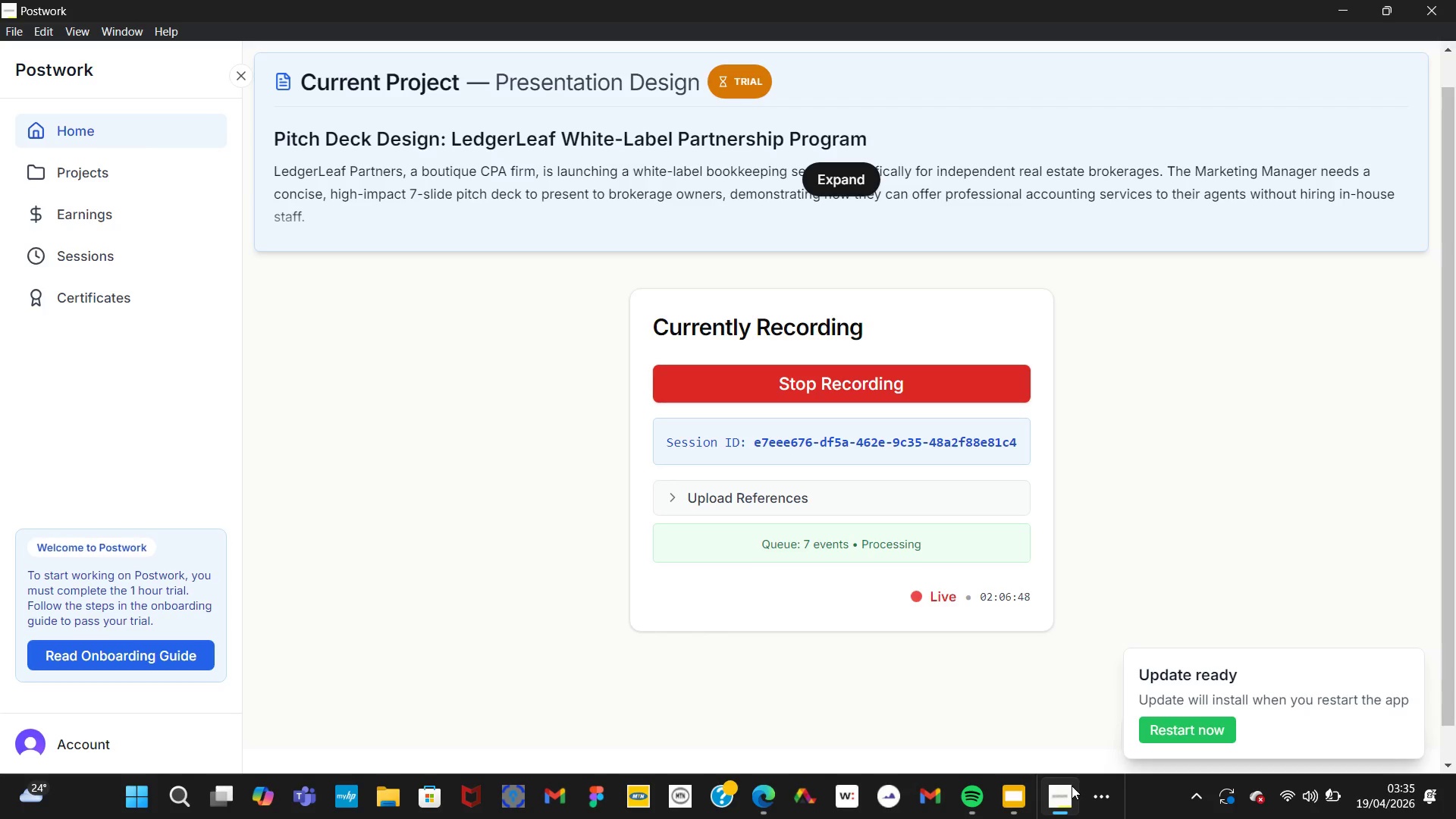 
left_click([1003, 803])
 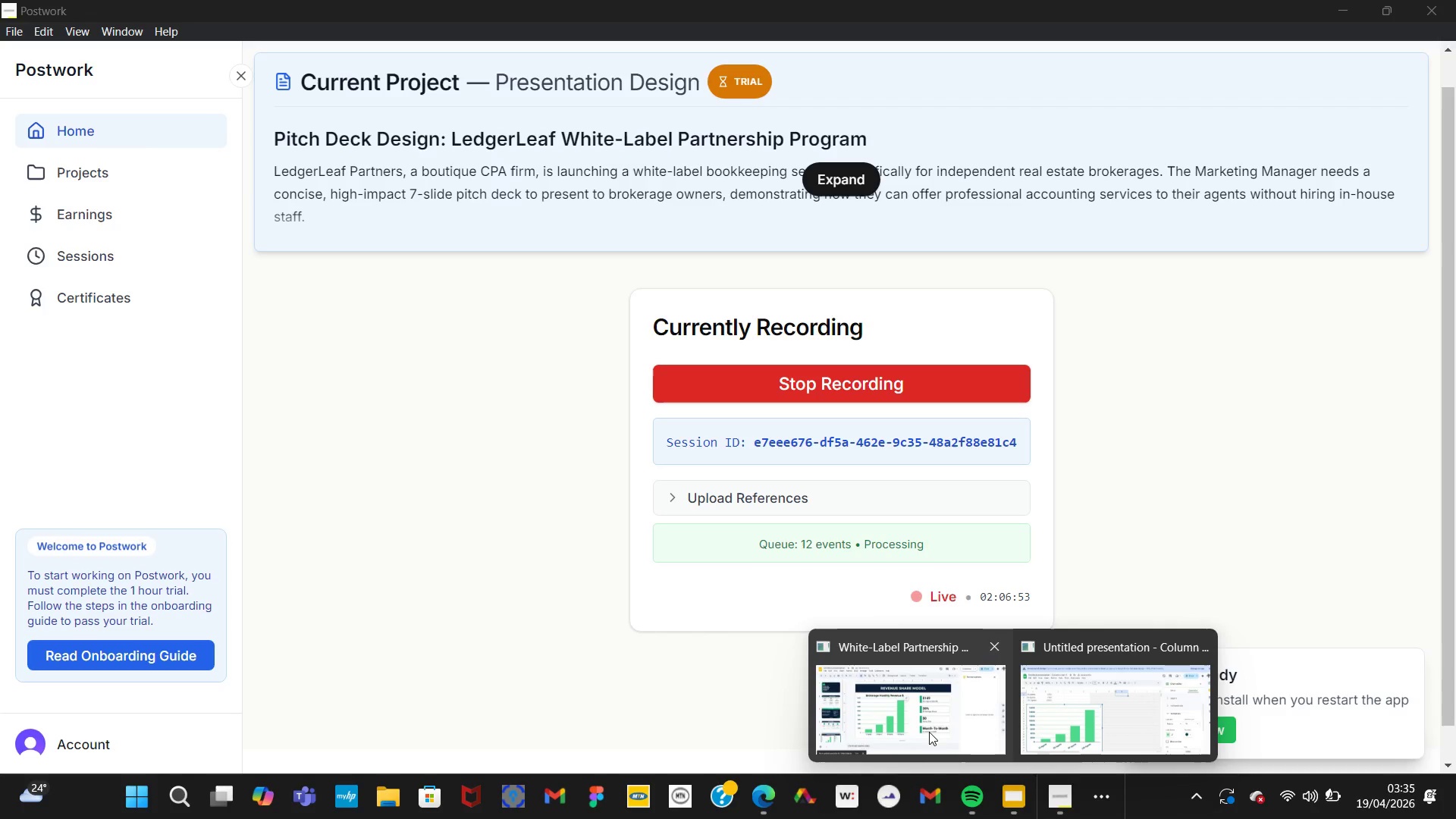 
left_click([926, 728])
 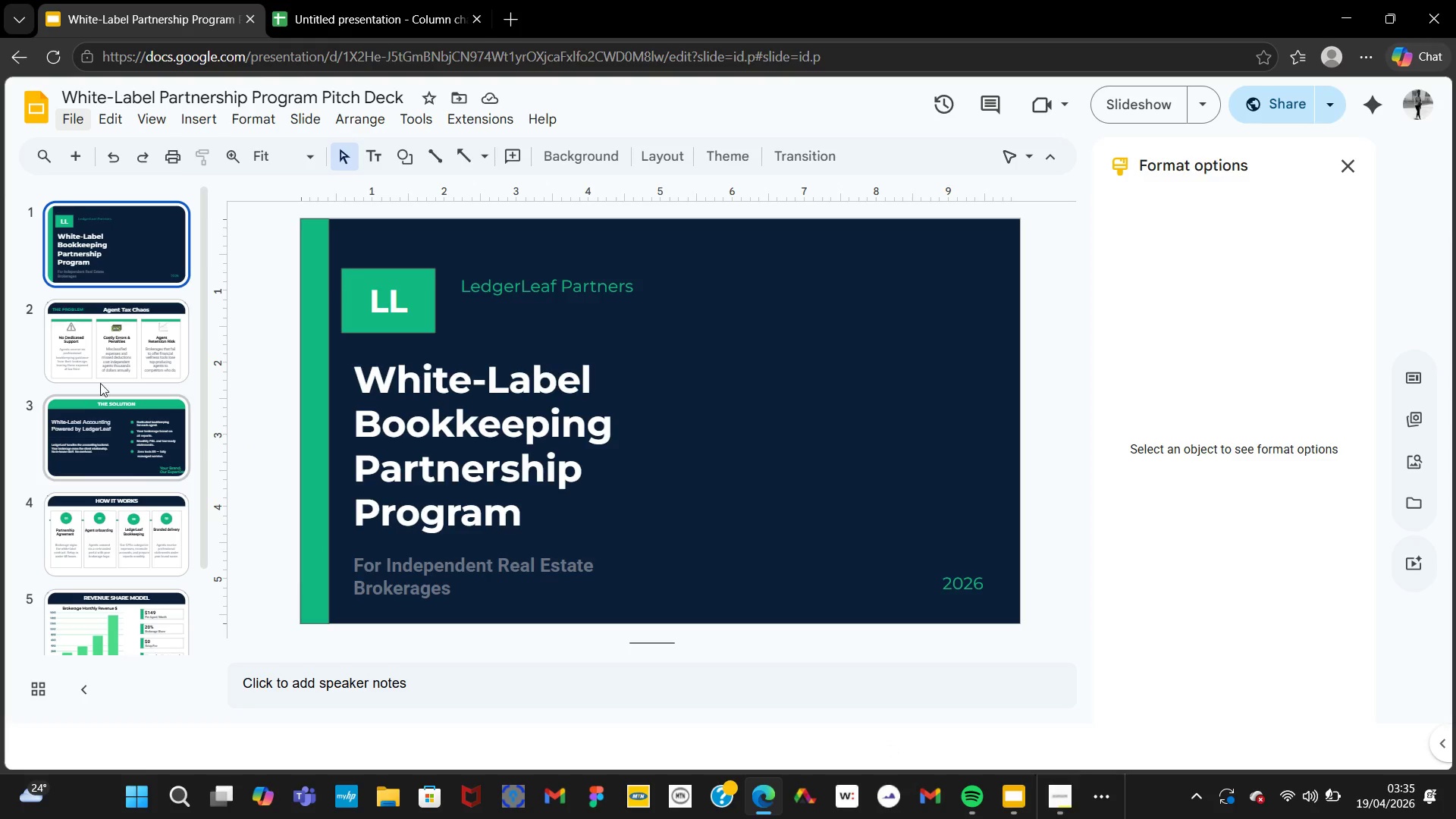 
wait(7.11)
 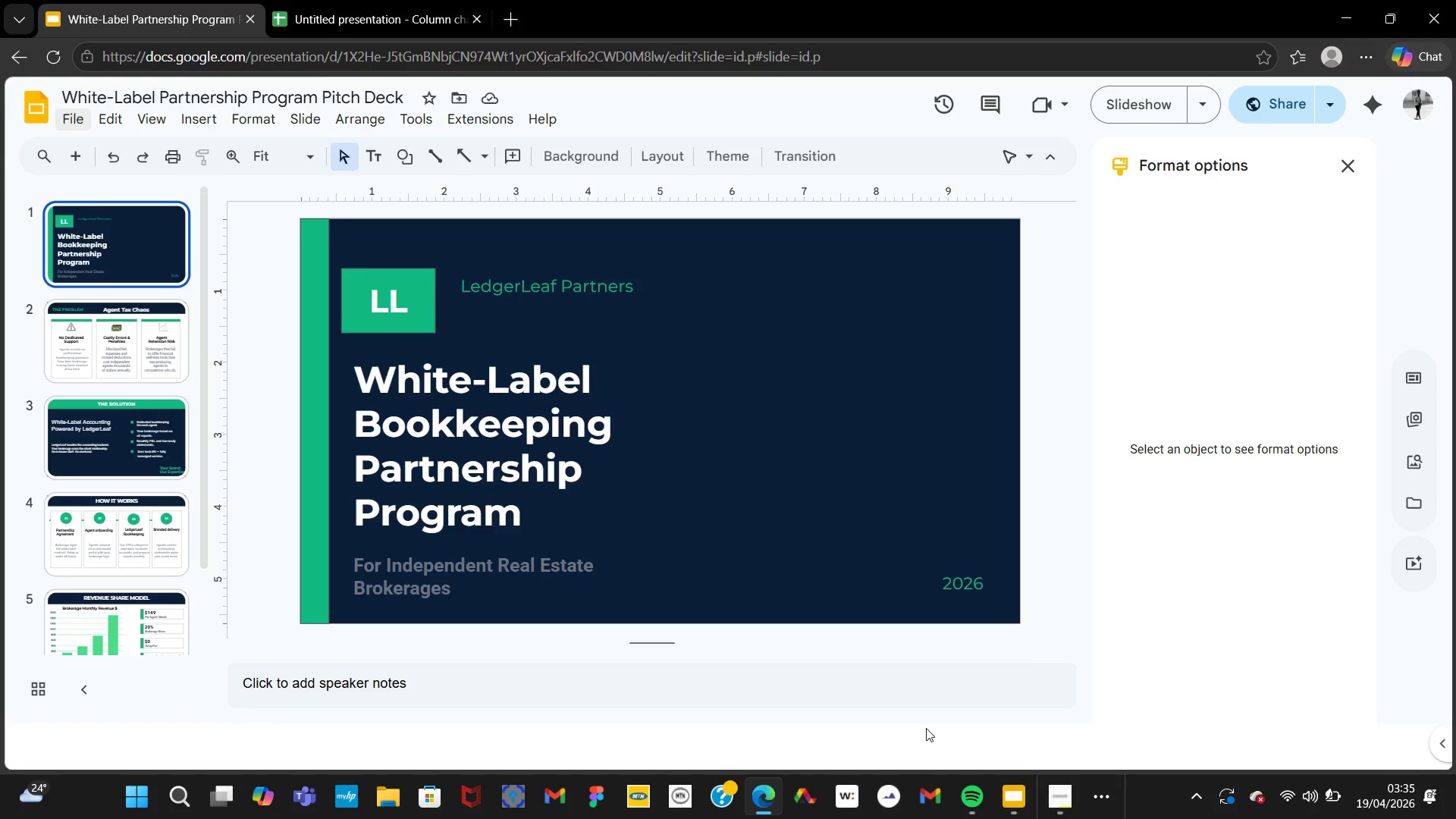 
left_click([144, 359])
 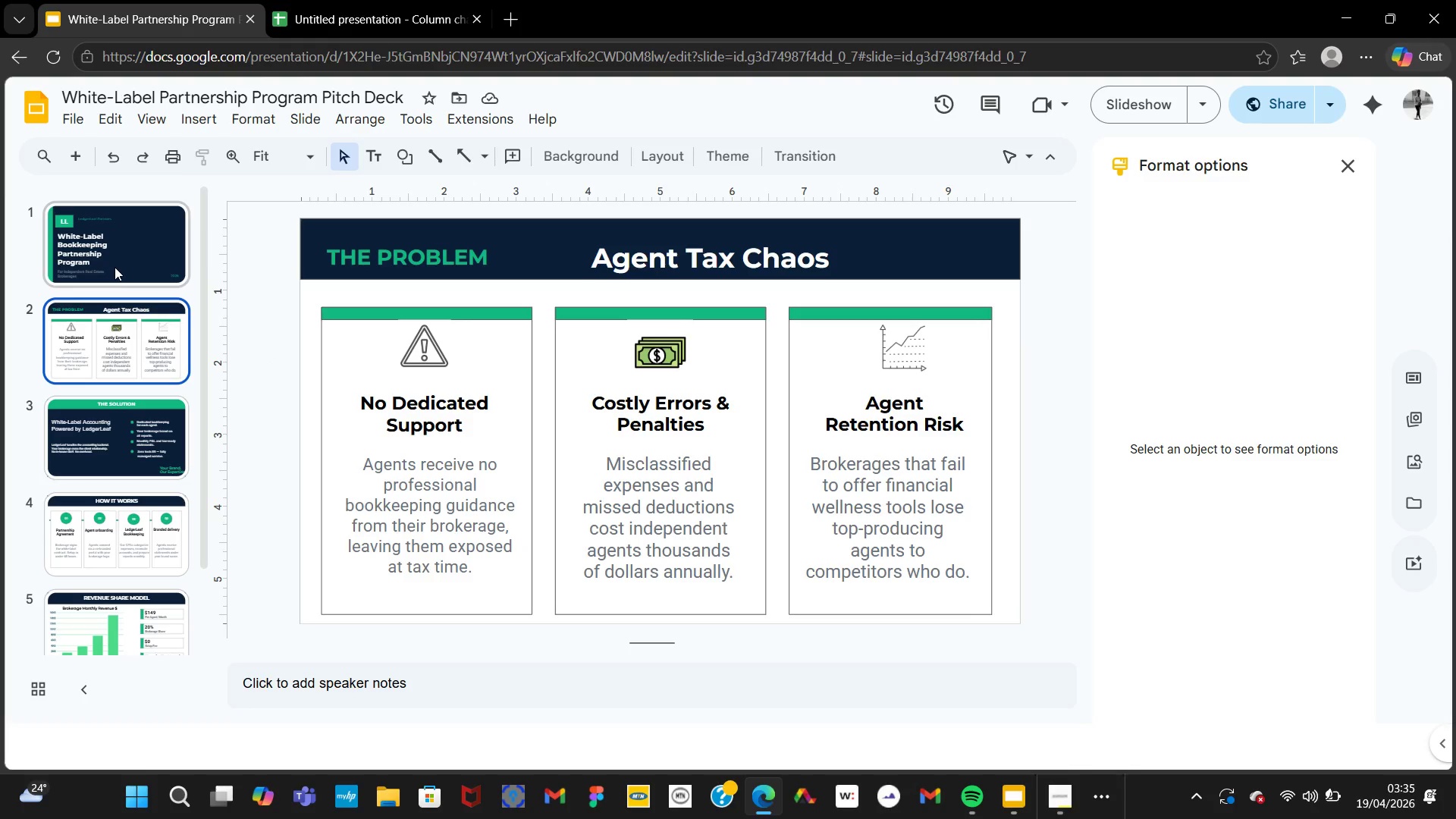 
left_click([179, 126])
 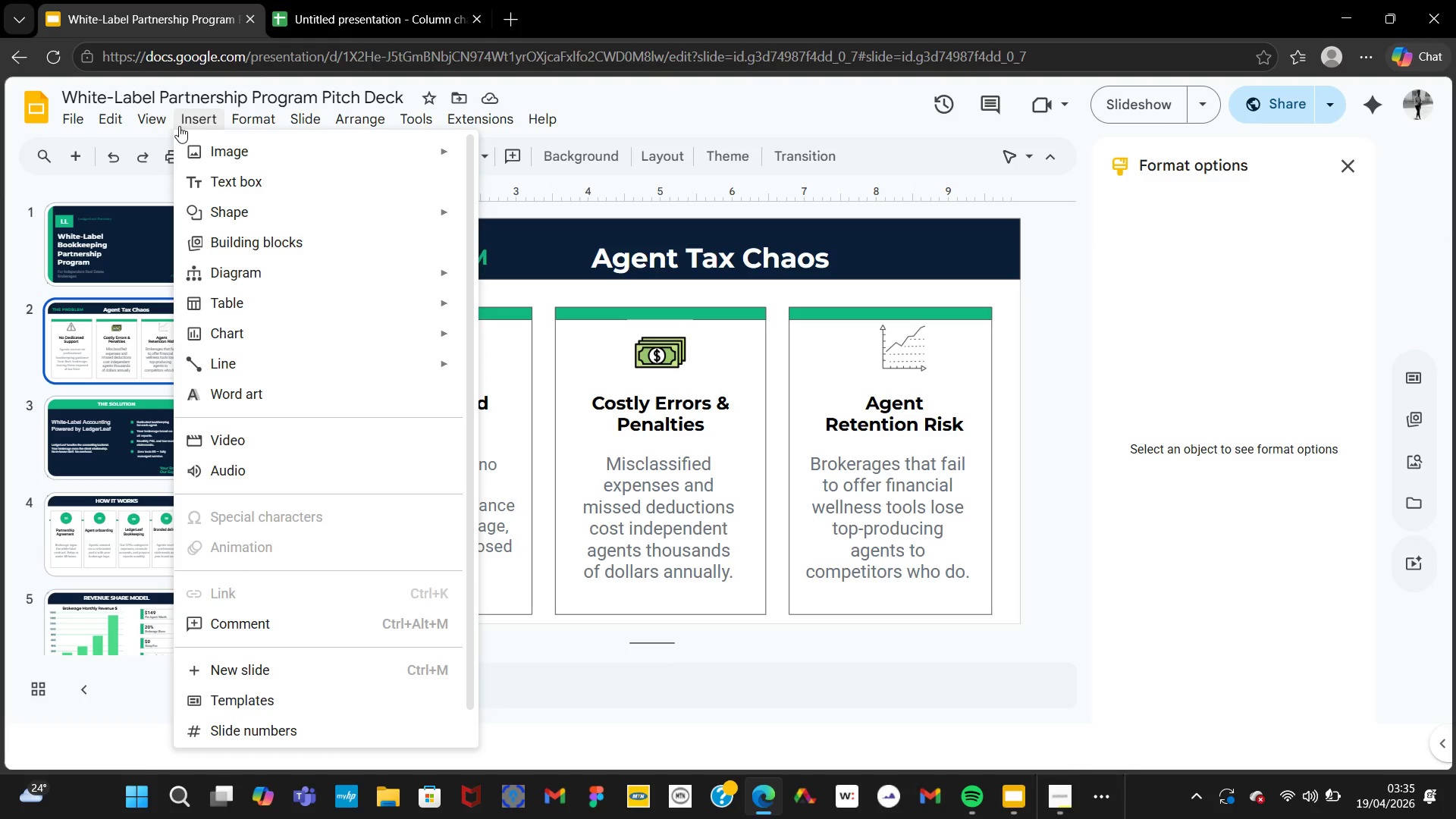 
wait(7.12)
 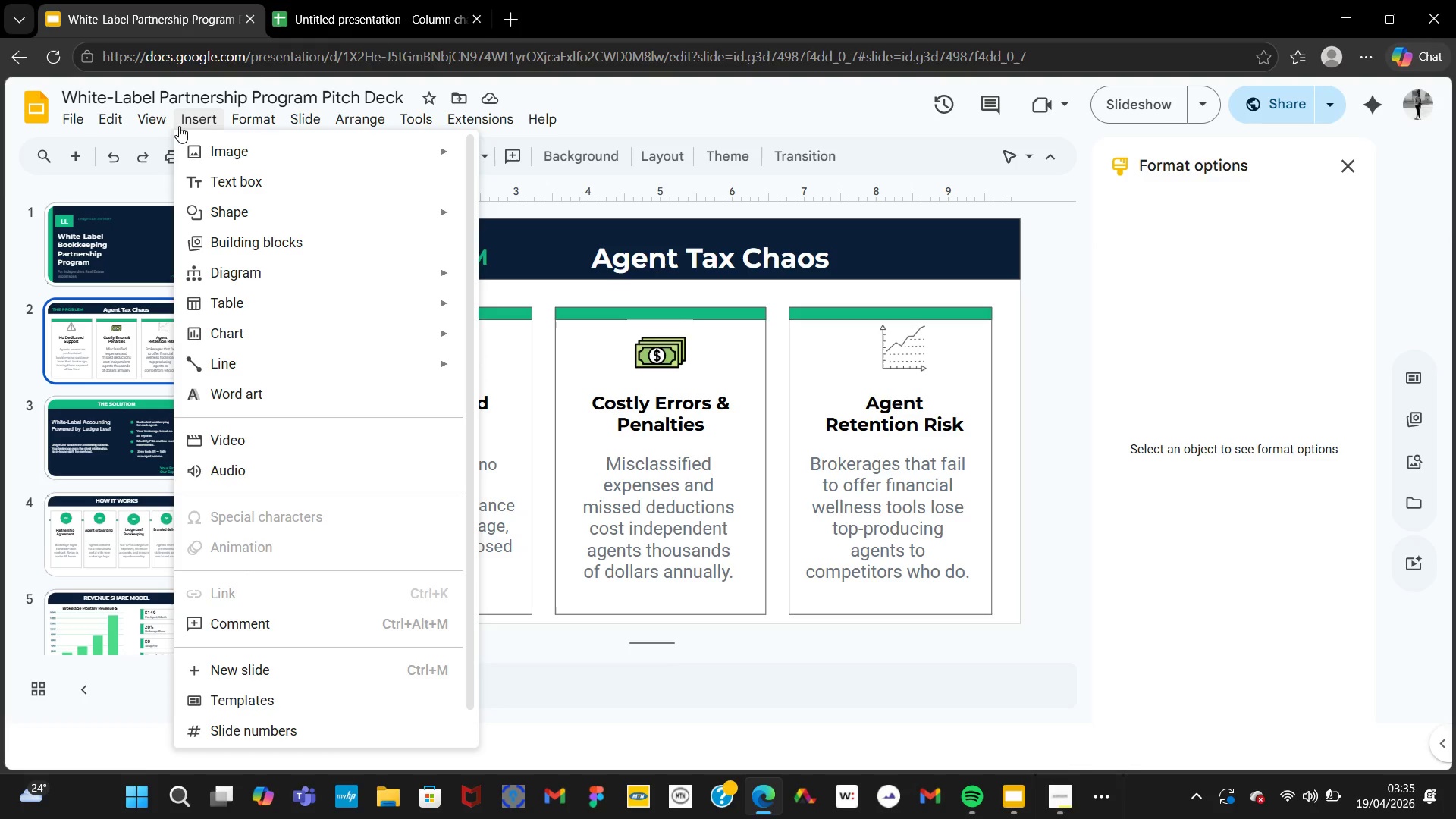 
left_click([583, 261])
 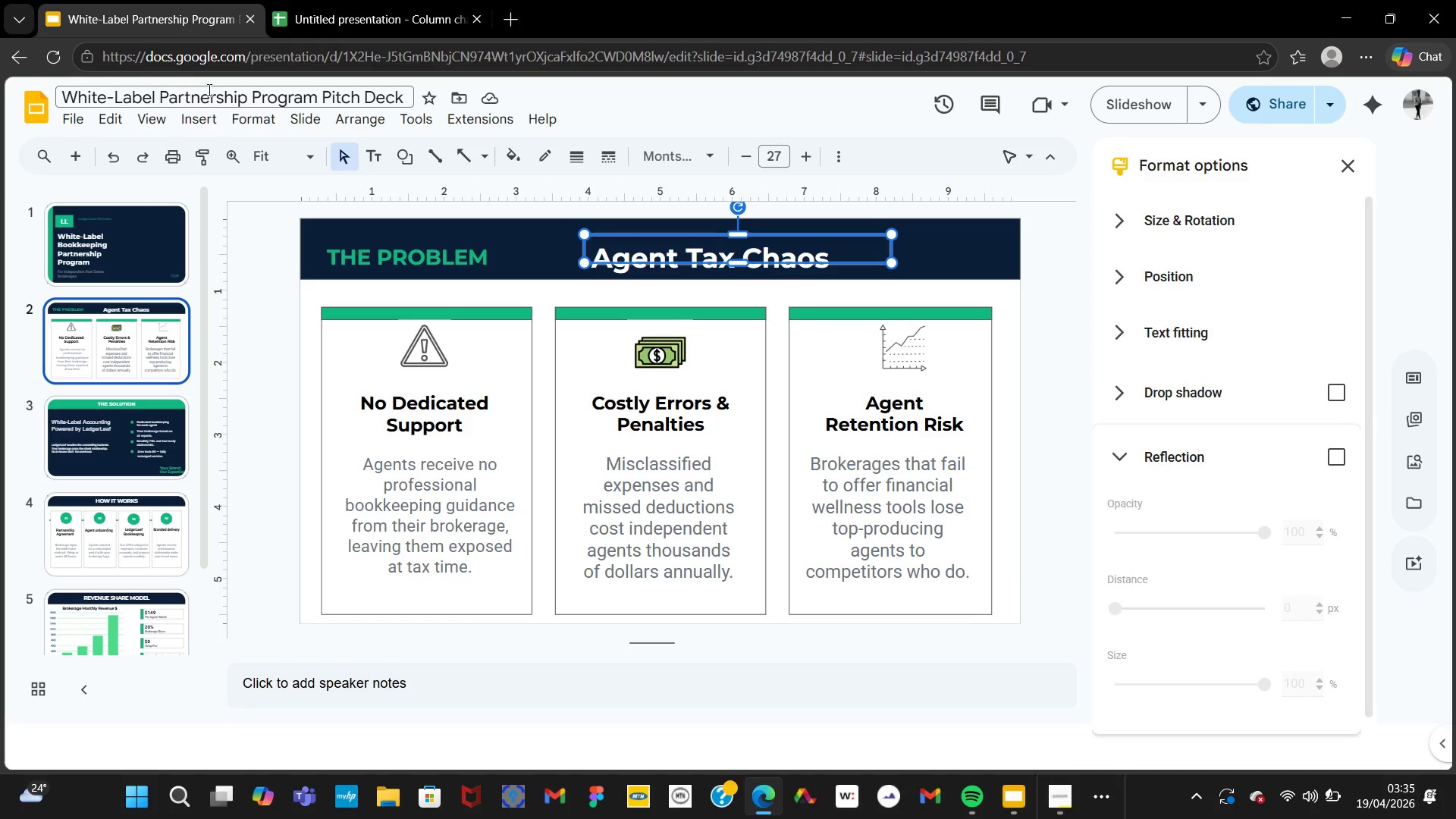 
left_click([209, 112])
 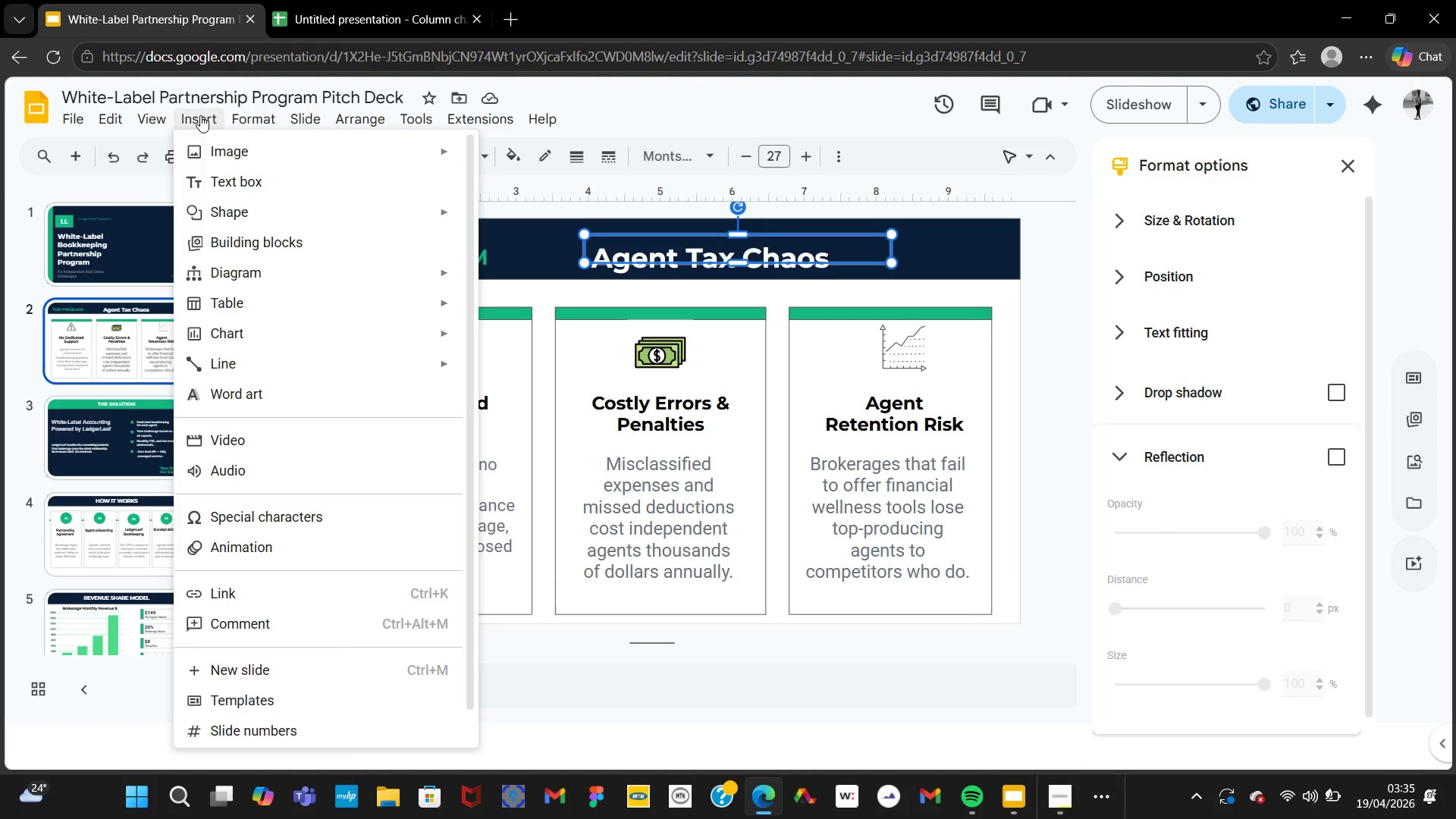 
left_click([253, 156])
 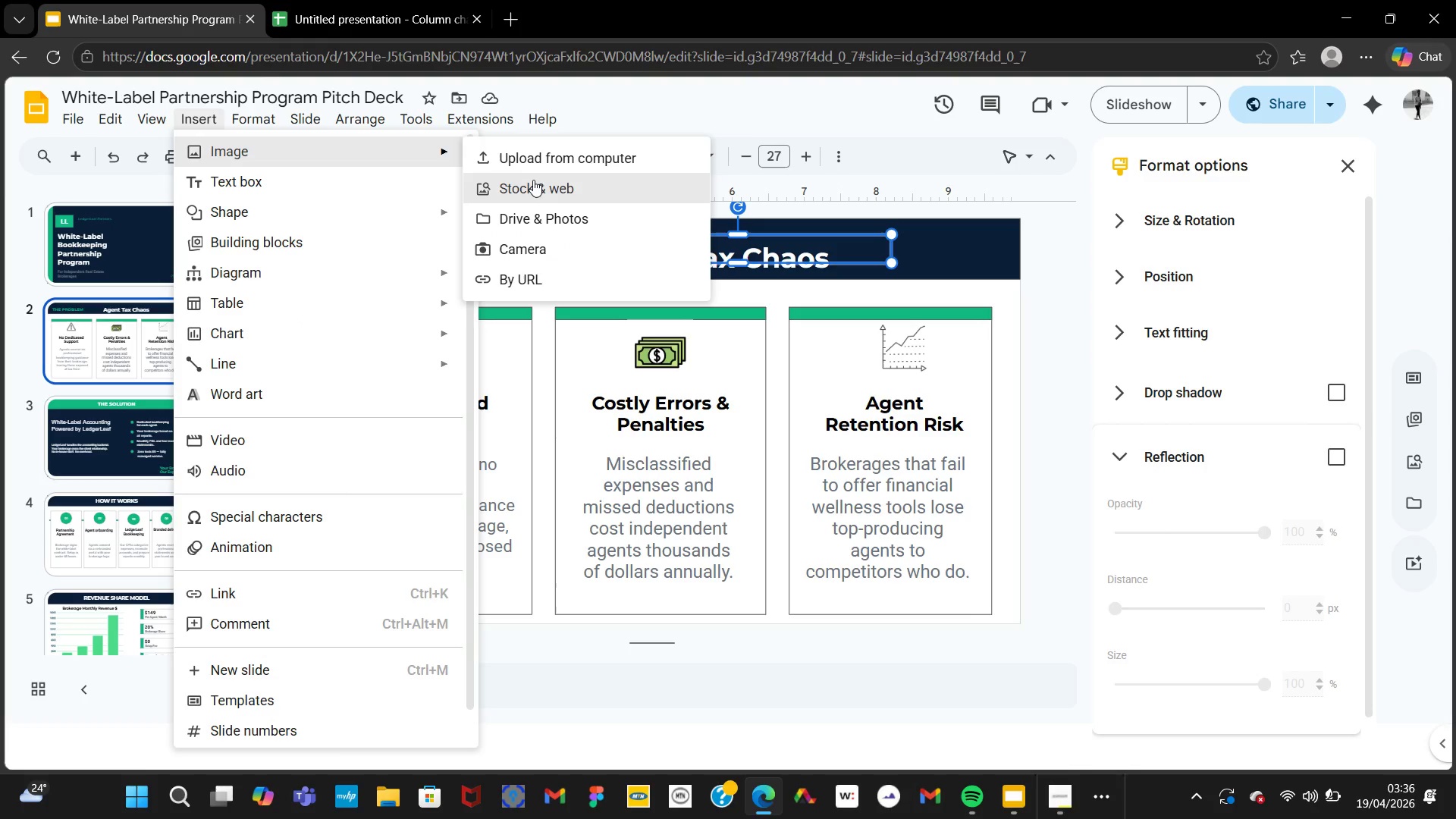 
wait(17.06)
 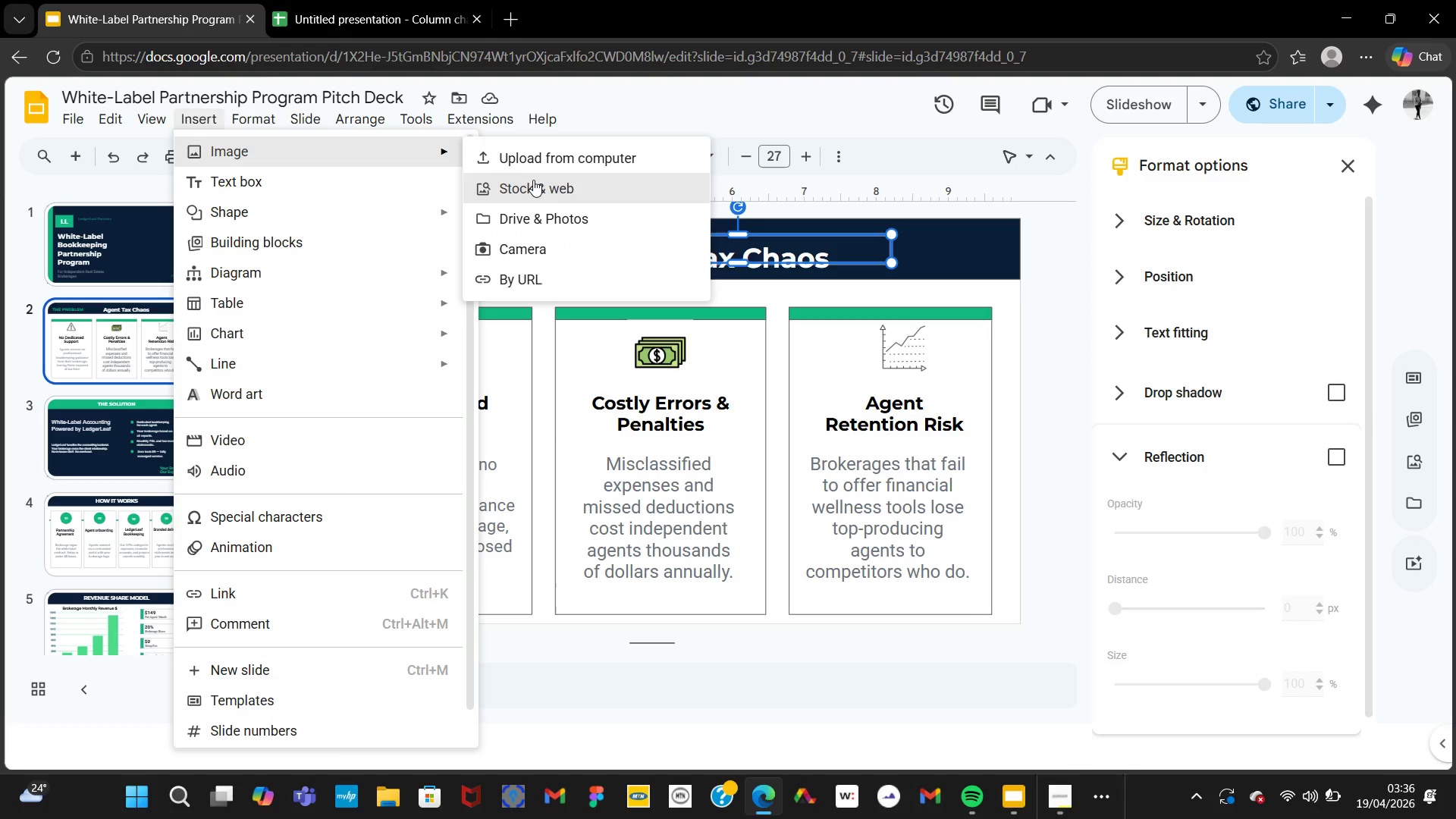 
left_click([571, 193])
 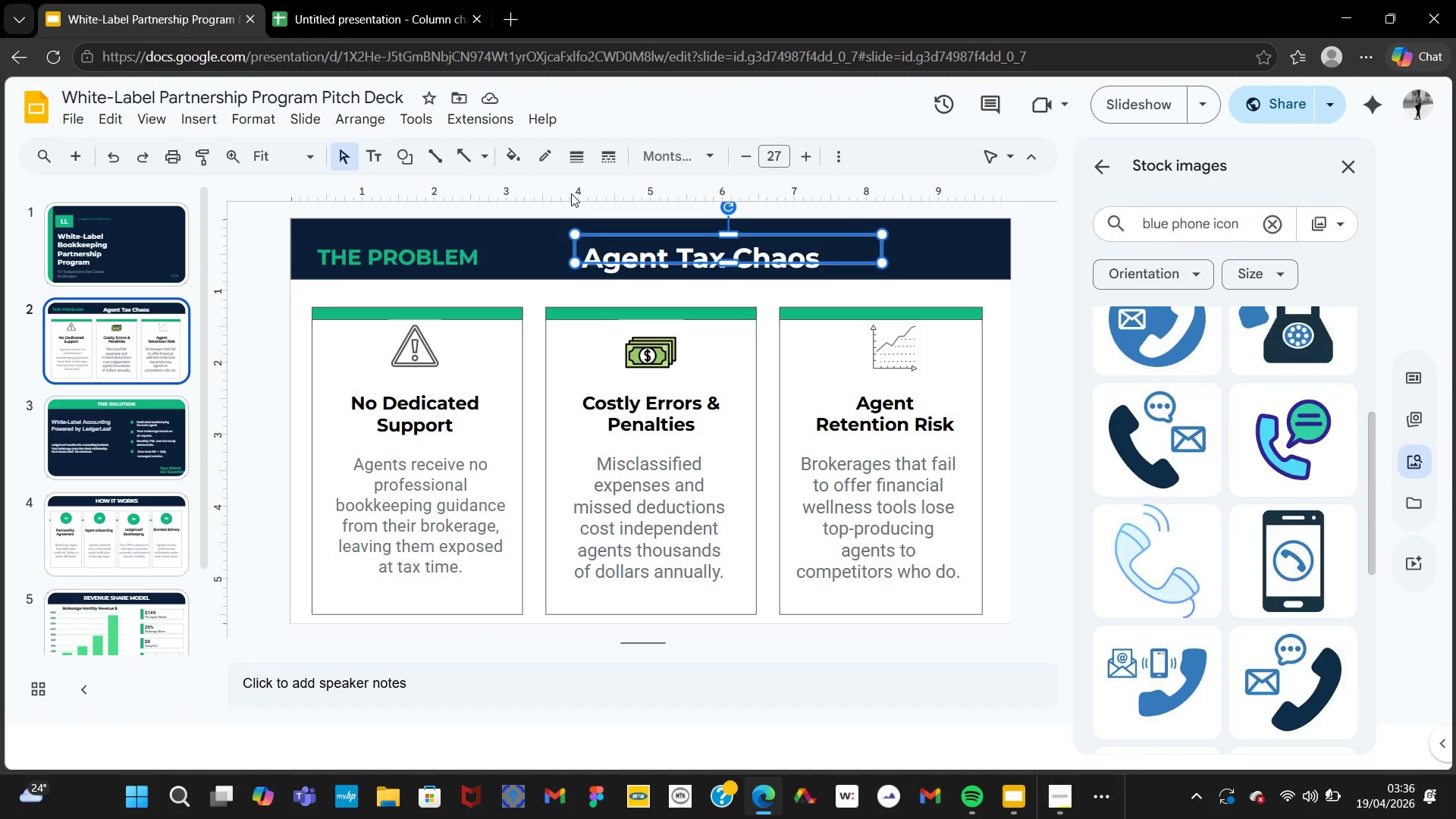 
wait(15.95)
 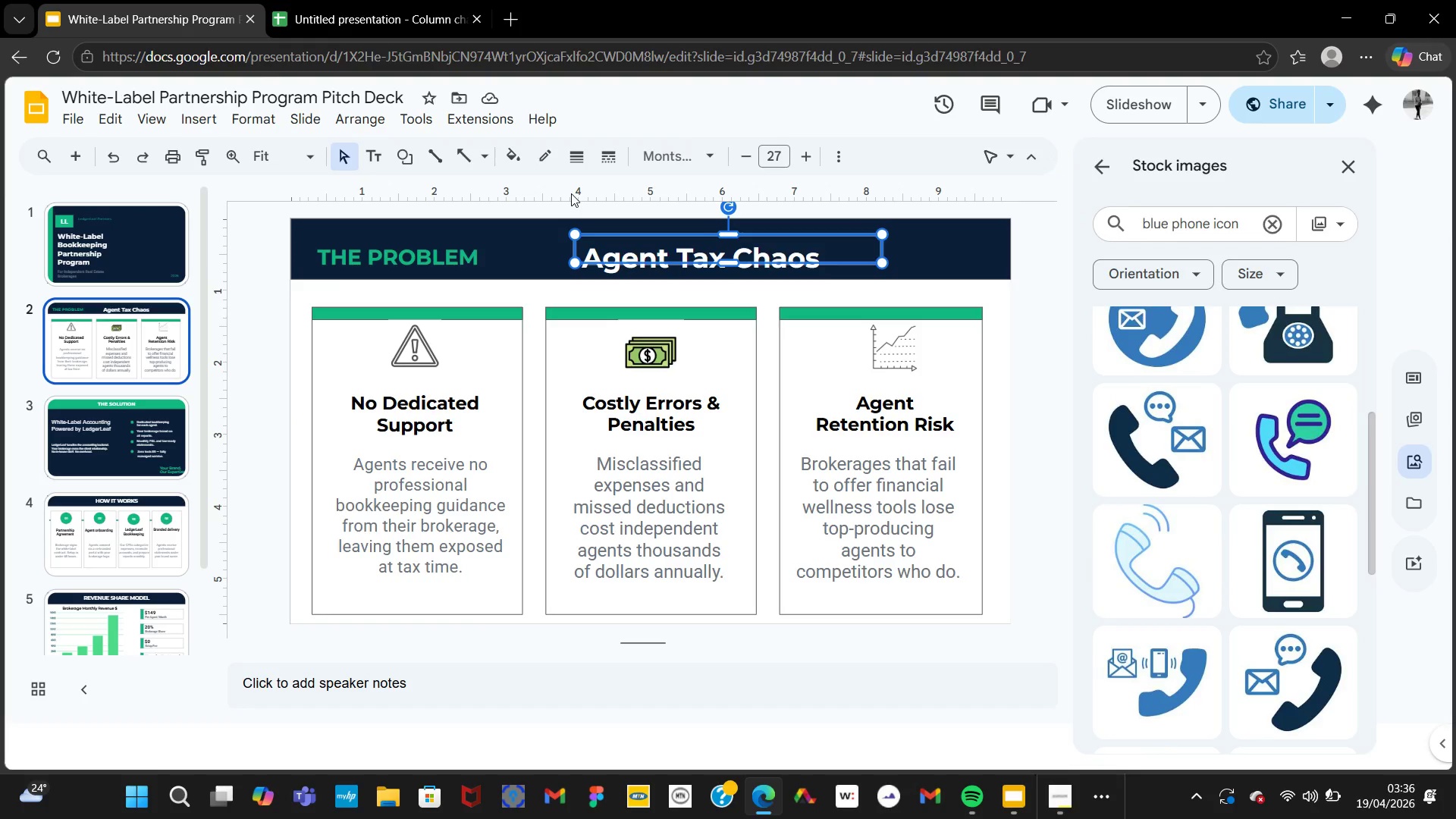 
left_click([1270, 232])
 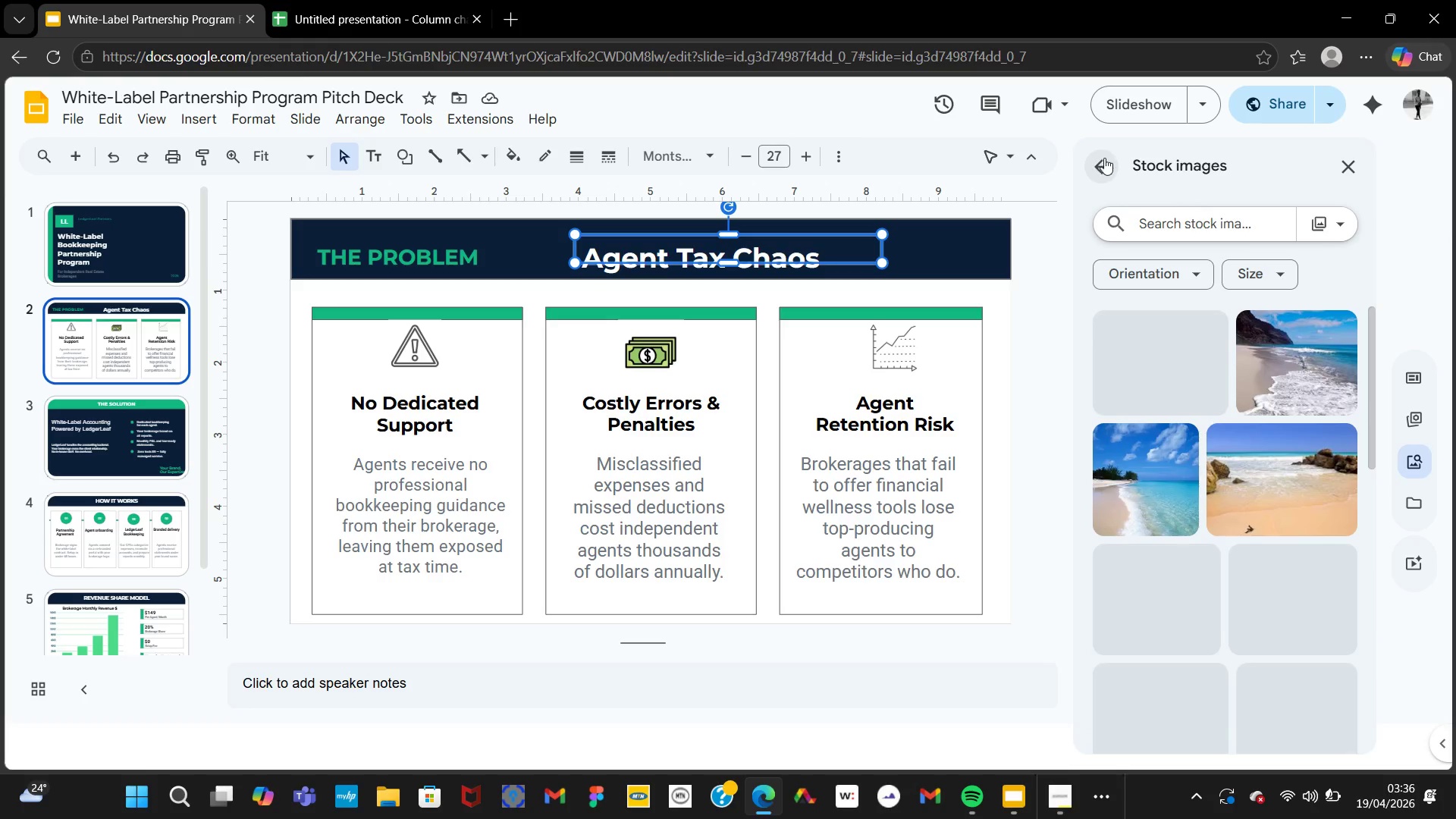 
left_click([1106, 161])
 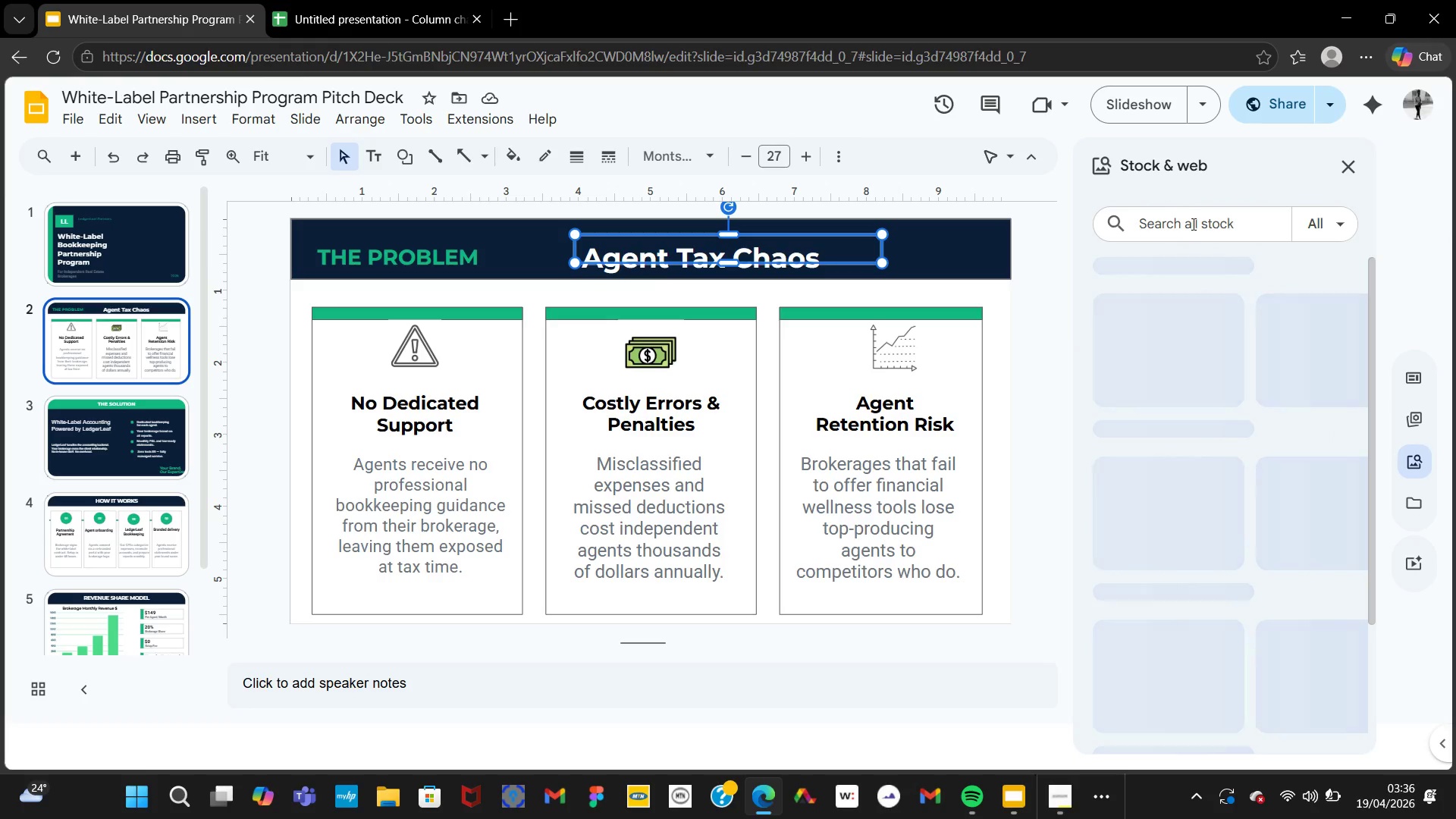 
left_click([1192, 228])
 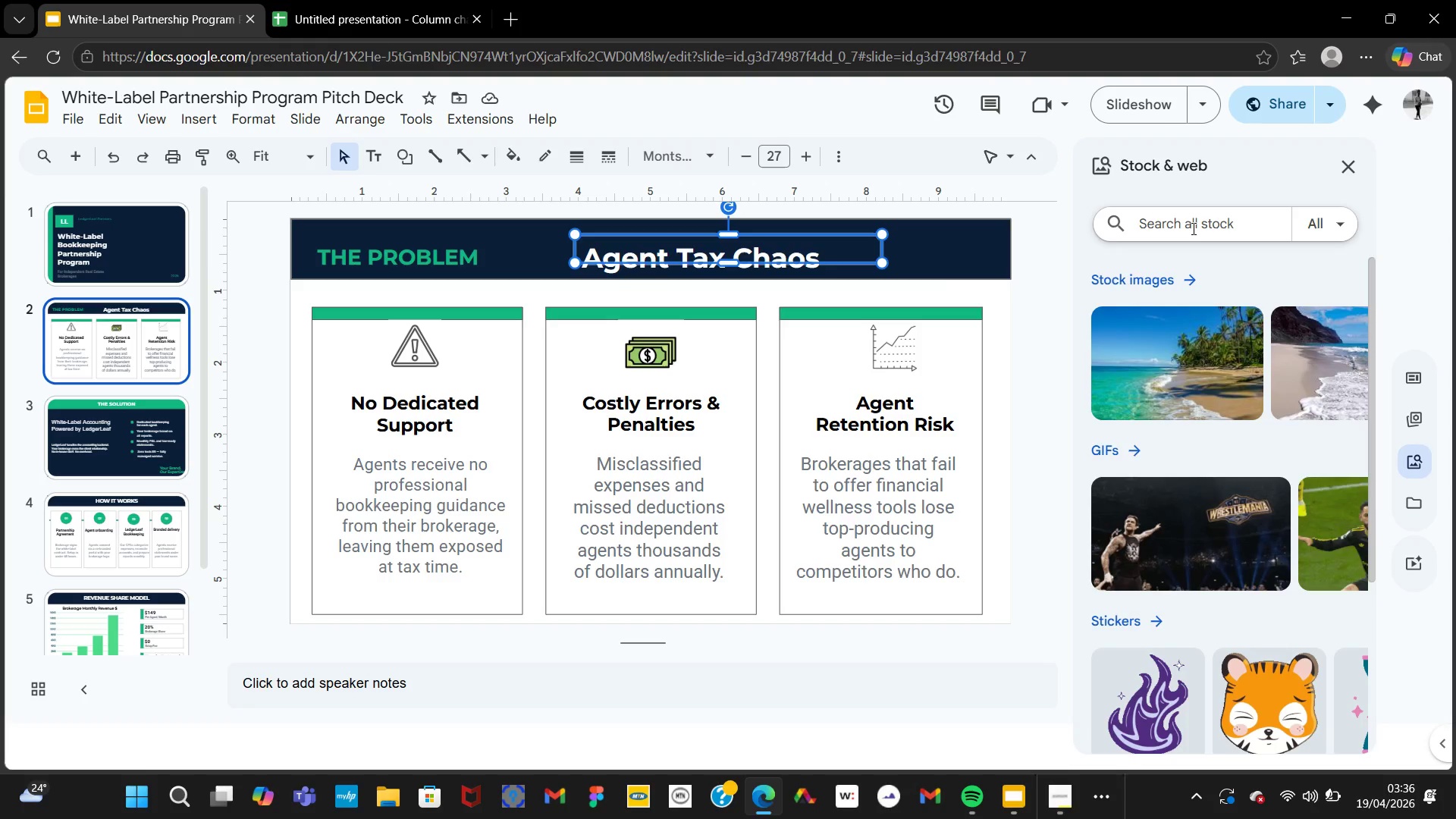 
wait(15.09)
 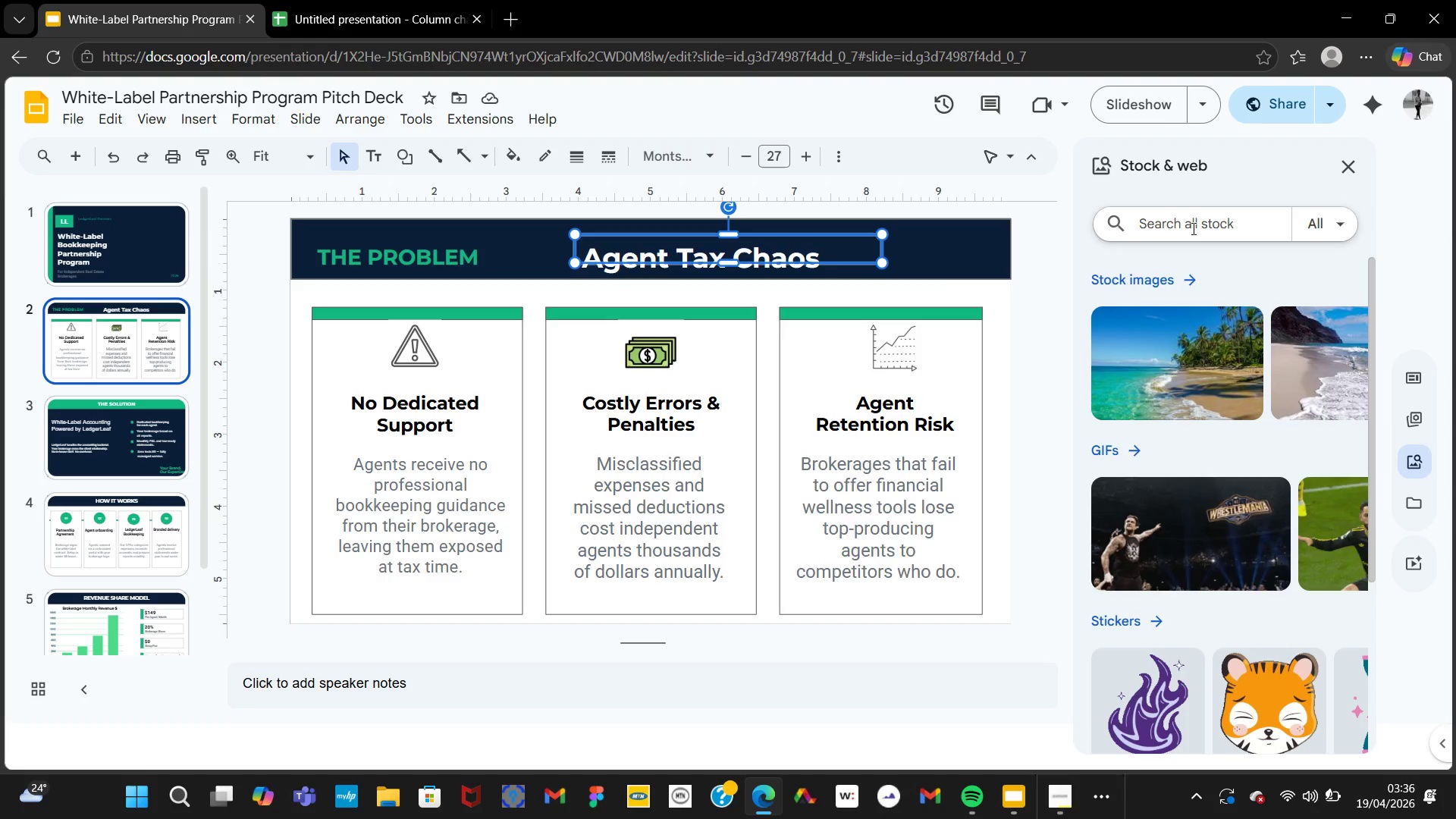 
type(Real Ea)
key(Backspace)
type(state)
key(NumpadEnter)
 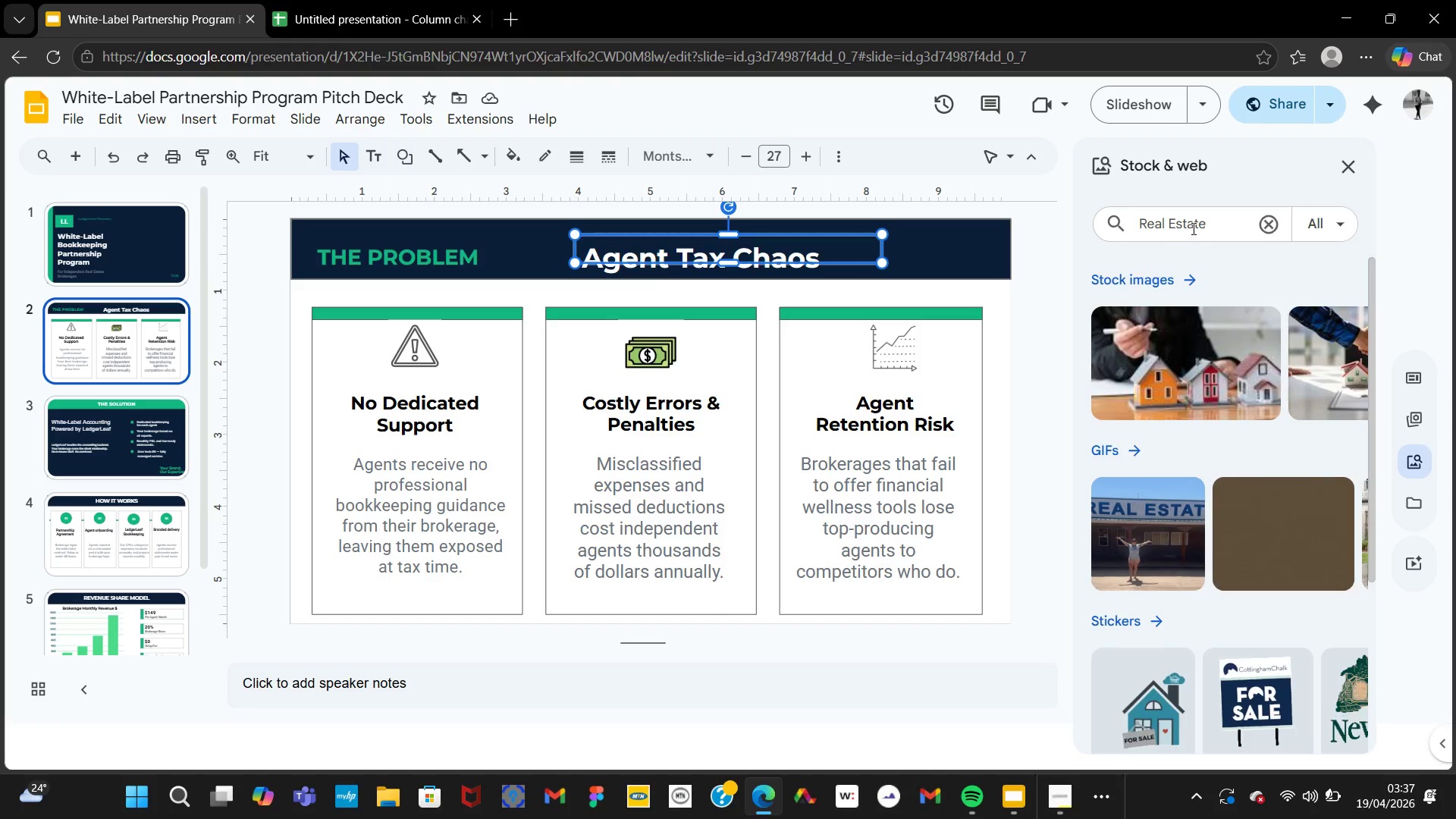 
wait(15.55)
 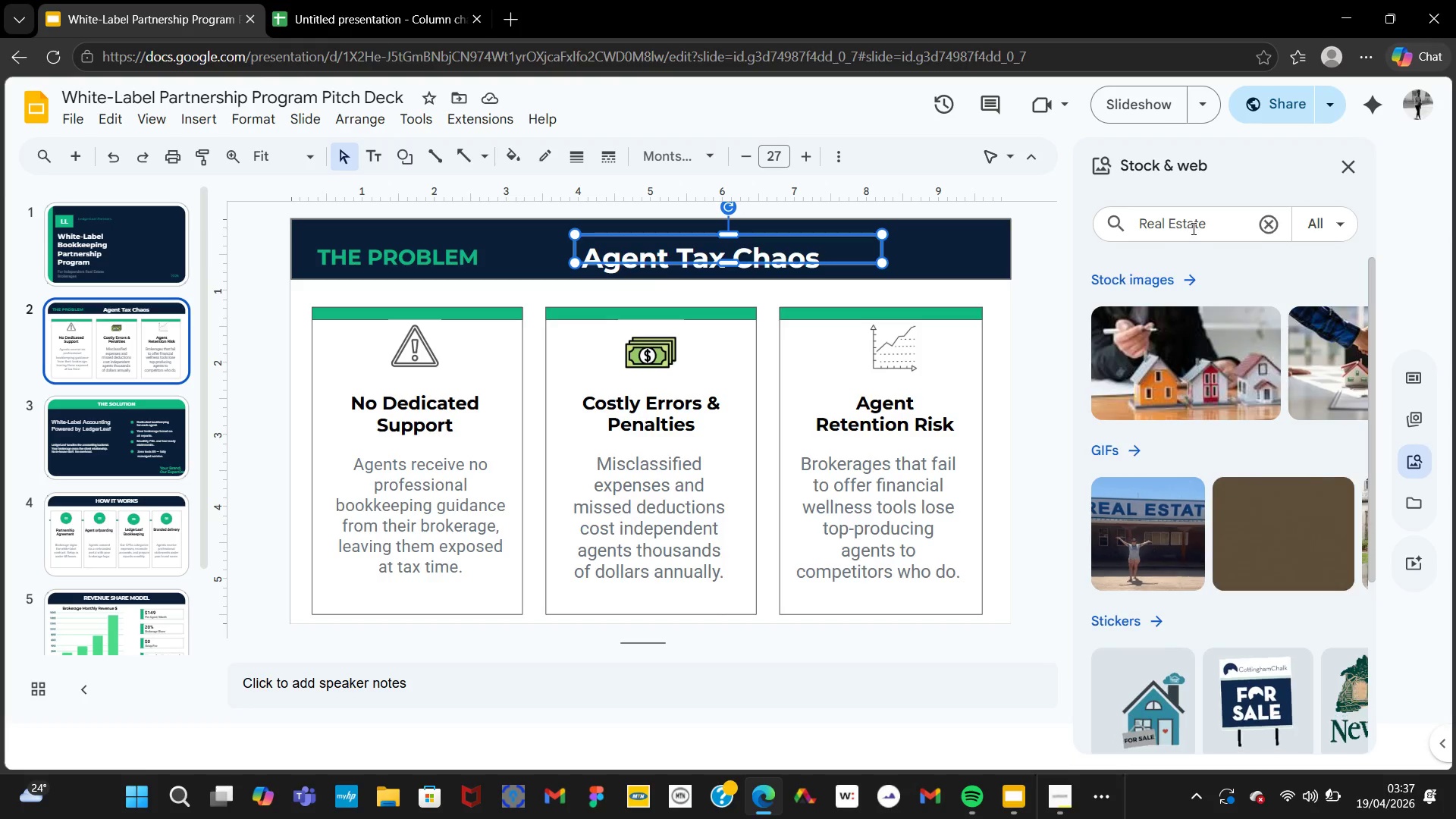 
left_click([1183, 281])
 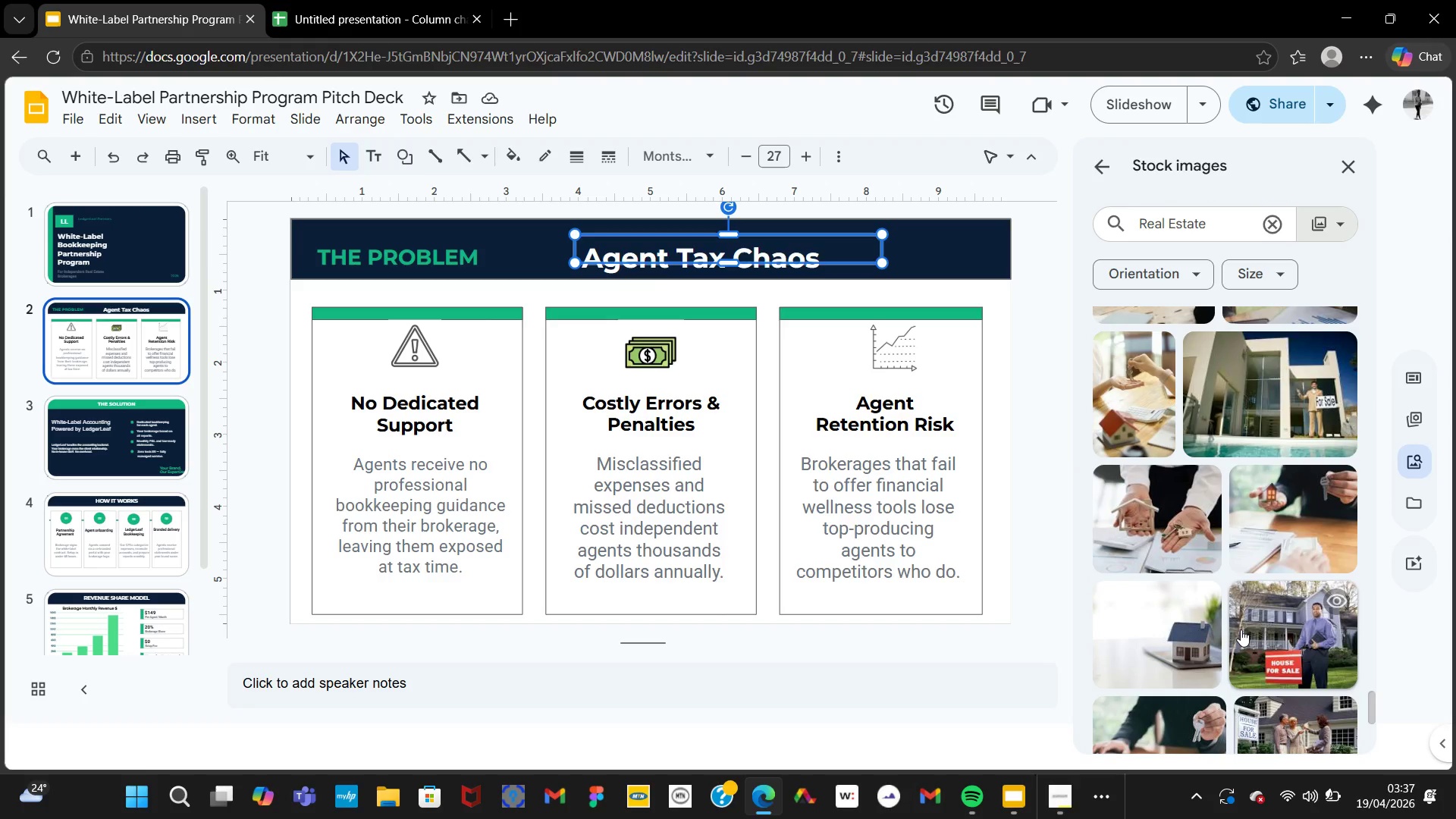 
wait(39.27)
 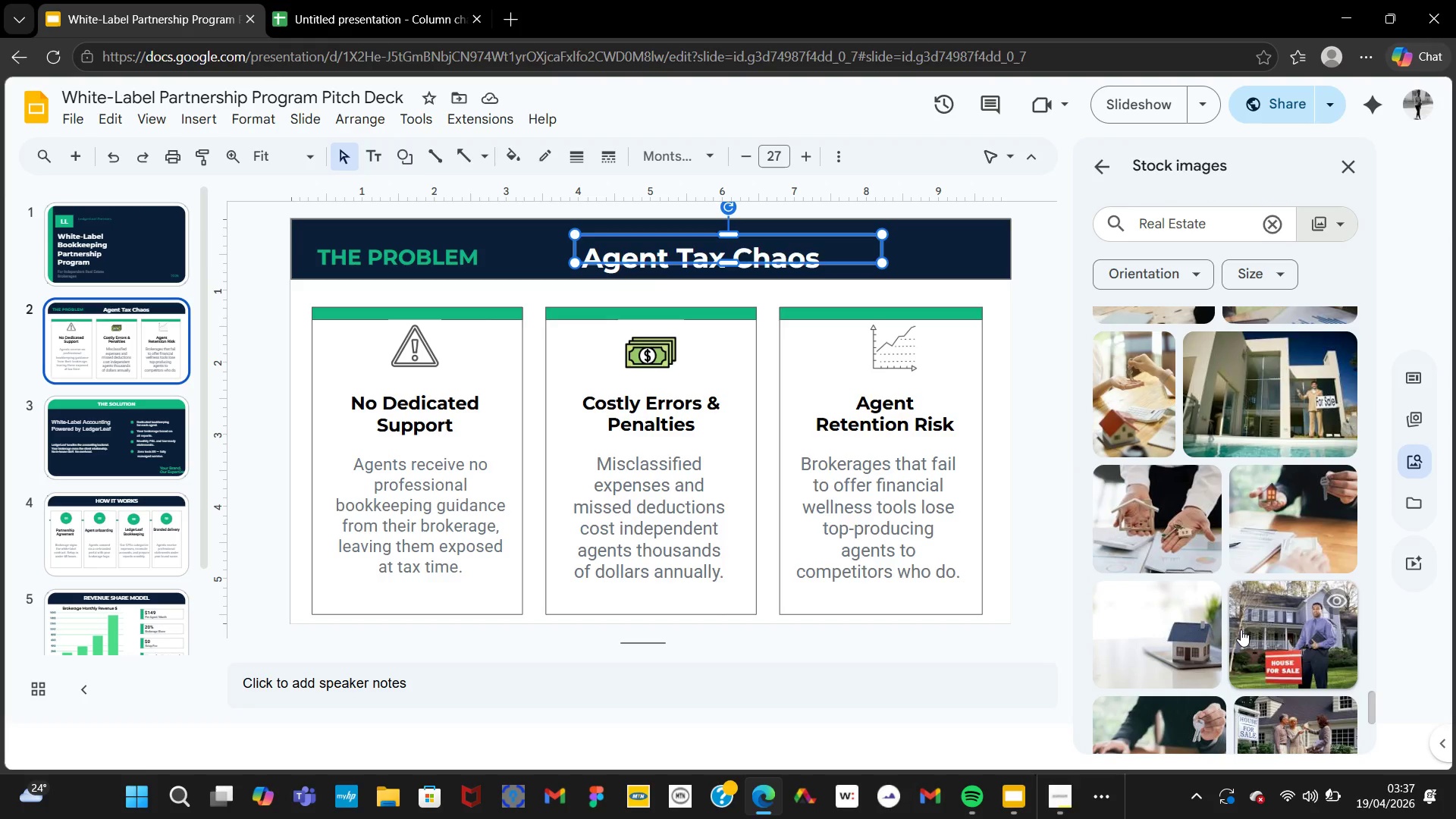 
left_click([1228, 222])
 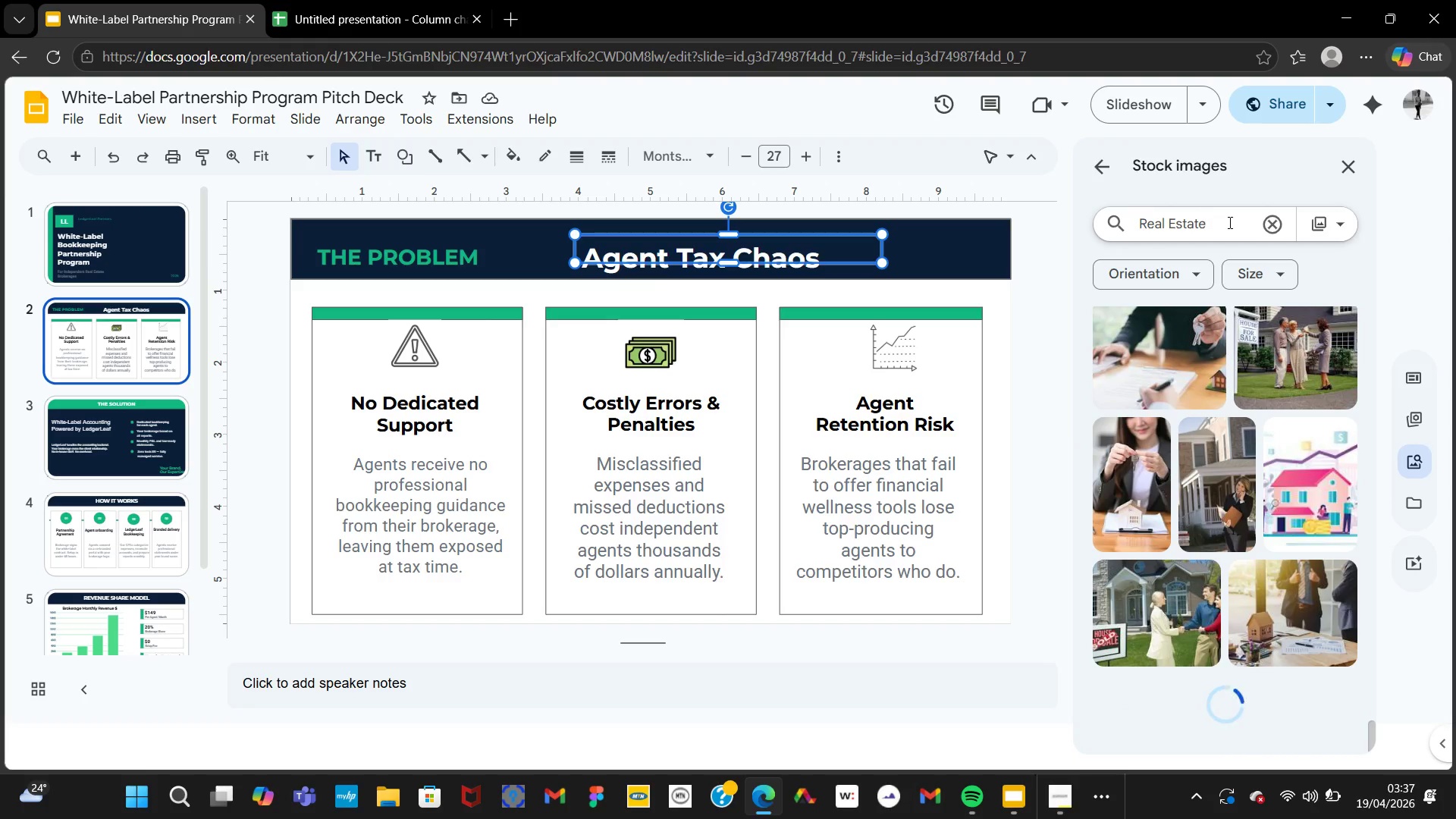 
type( and finance)
key(NumpadEnter)
 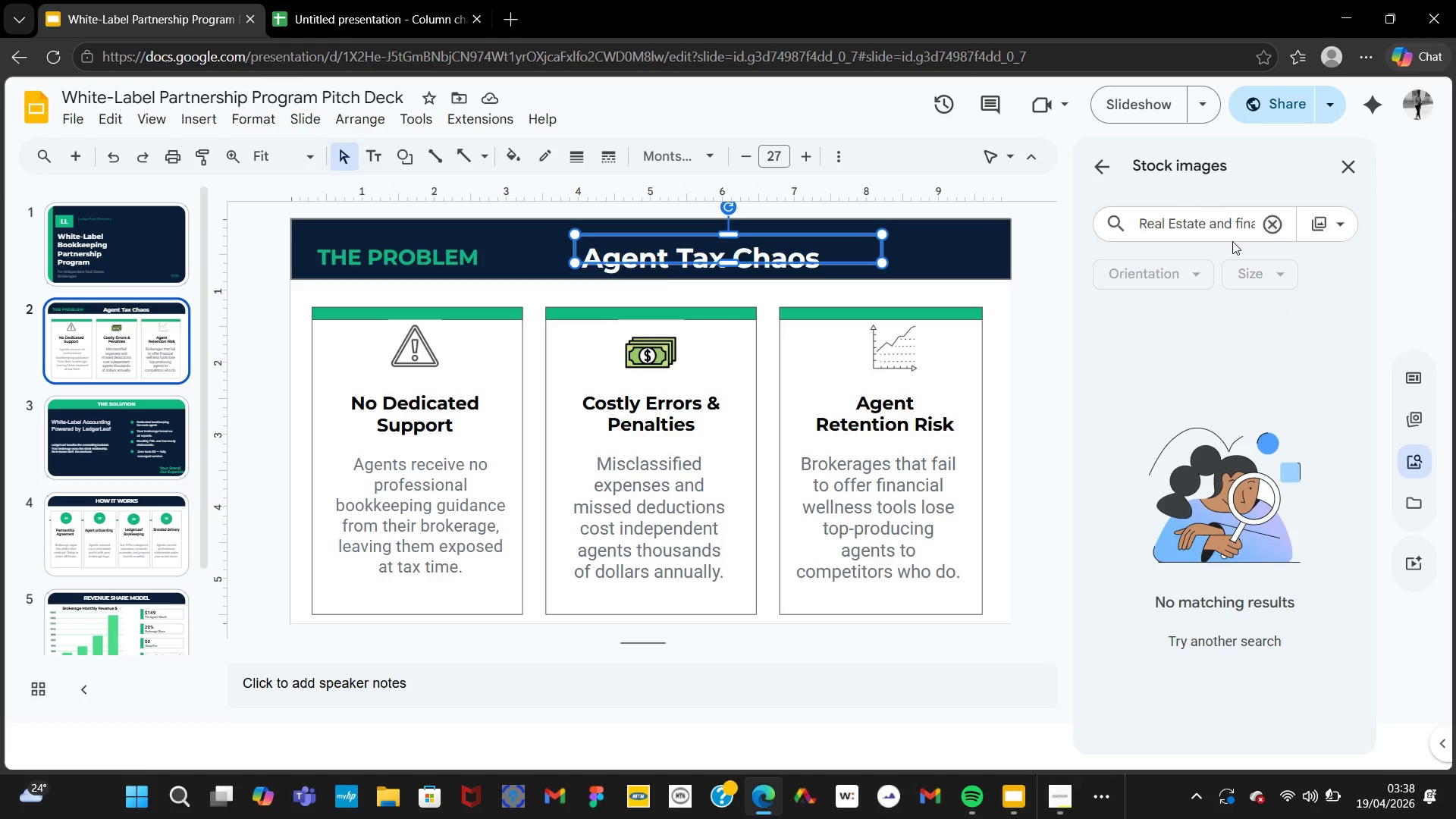 
left_click([1232, 241])
 